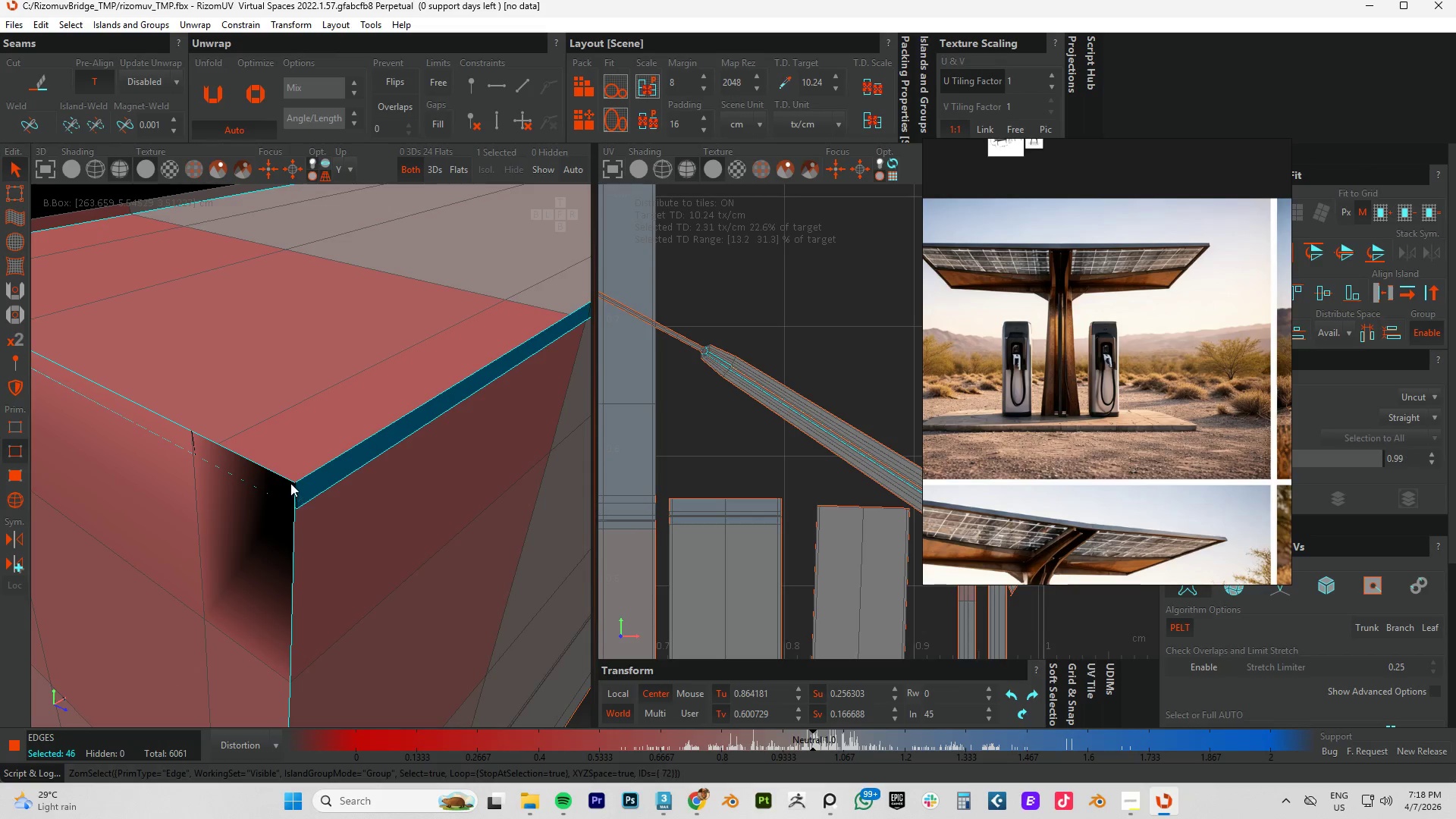 
hold_key(key=AltLeft, duration=1.5)
left_click([284, 476])
 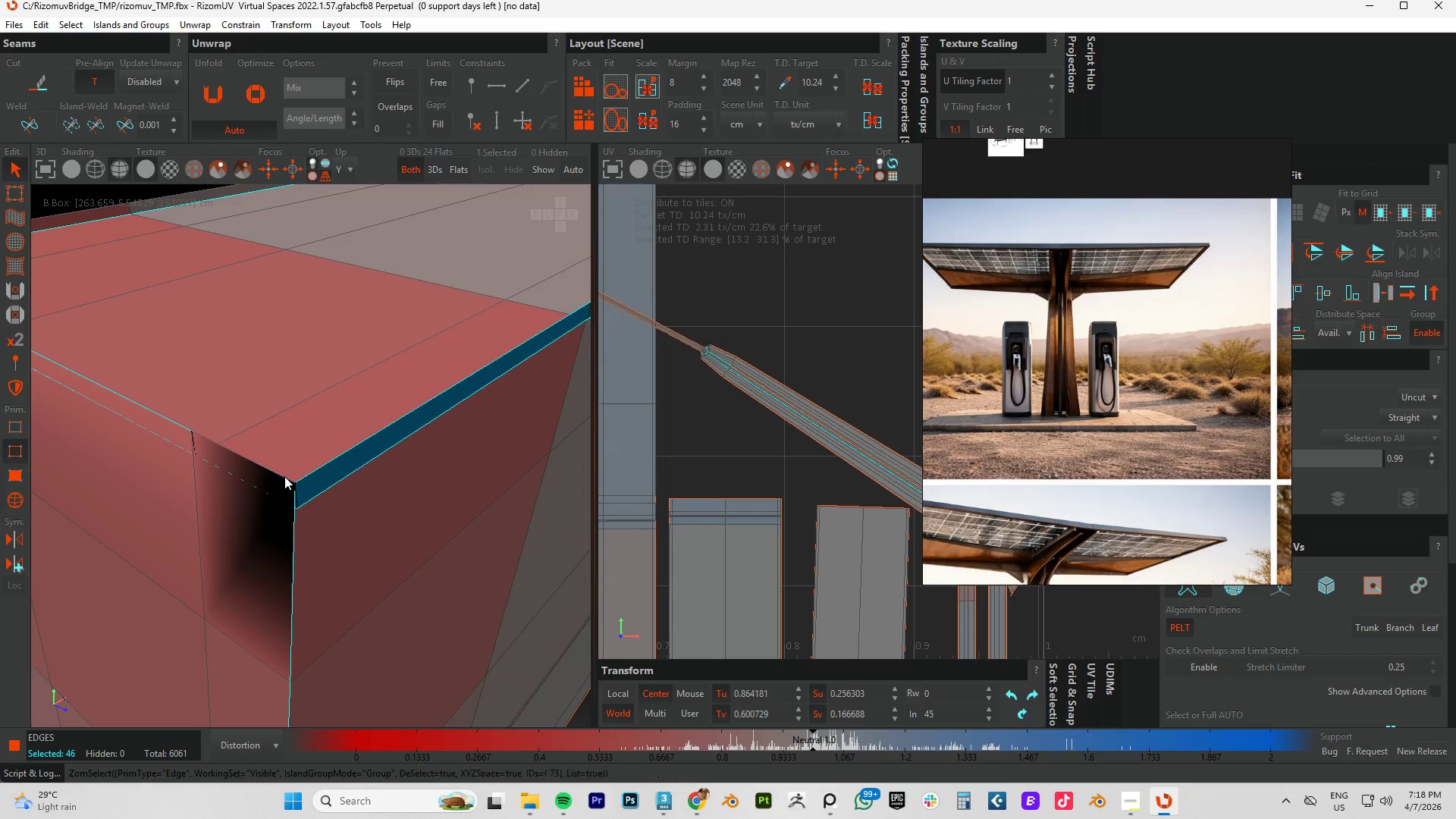 
double_click([284, 476])
 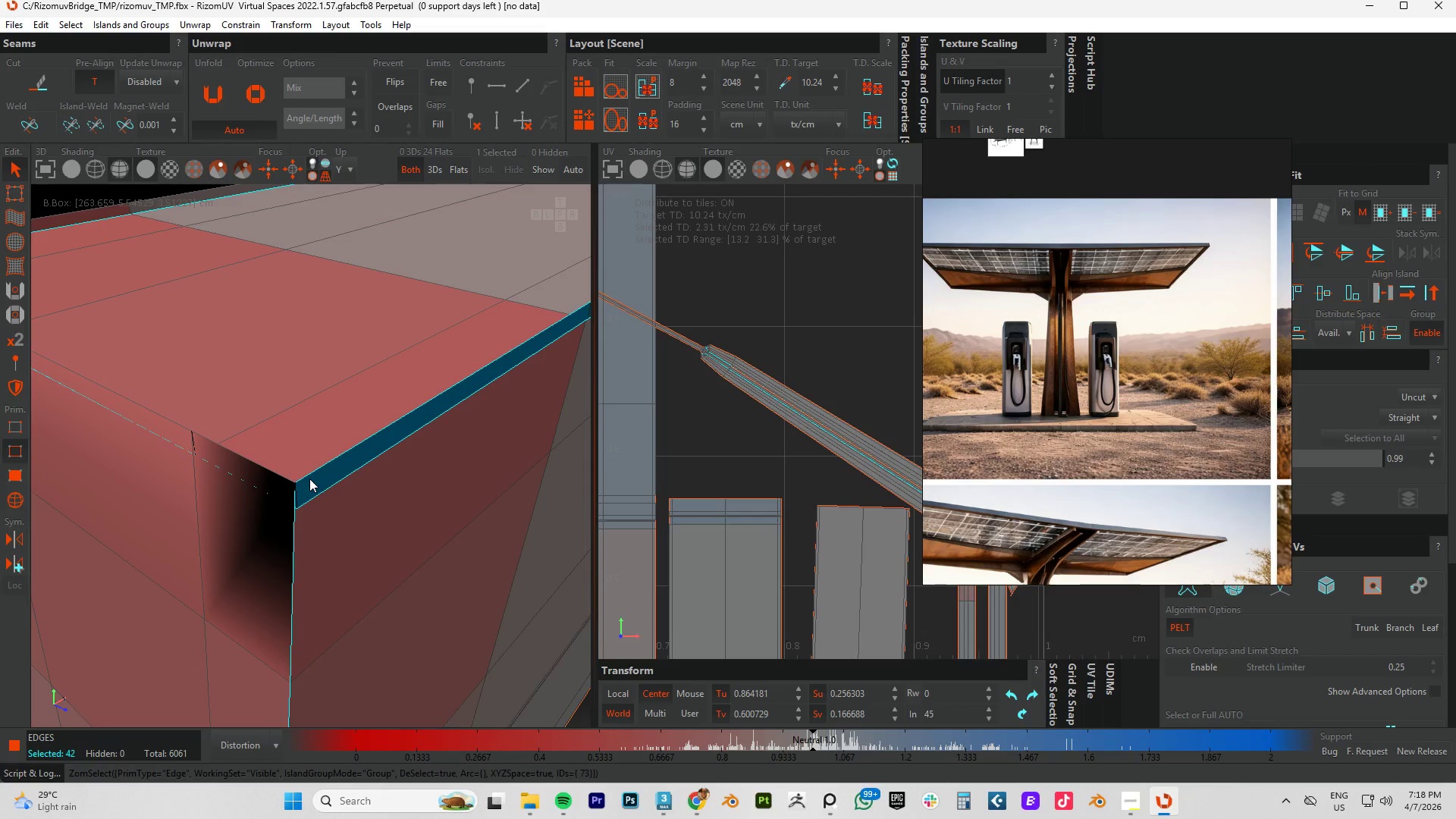 
hold_key(key=AltLeft, duration=1.51)
 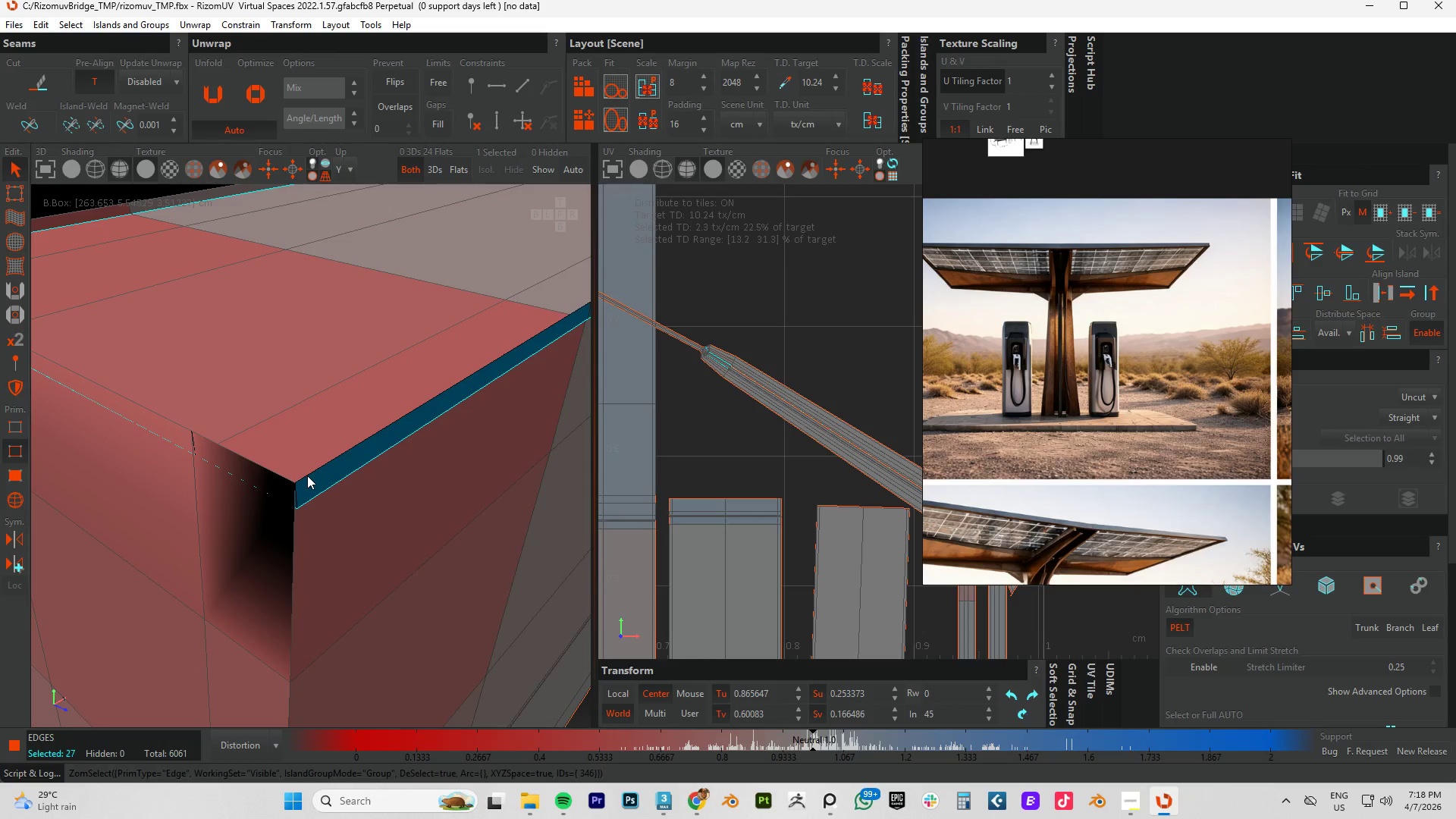 
hold_key(key=AltLeft, duration=0.69)
left_click([307, 475])
 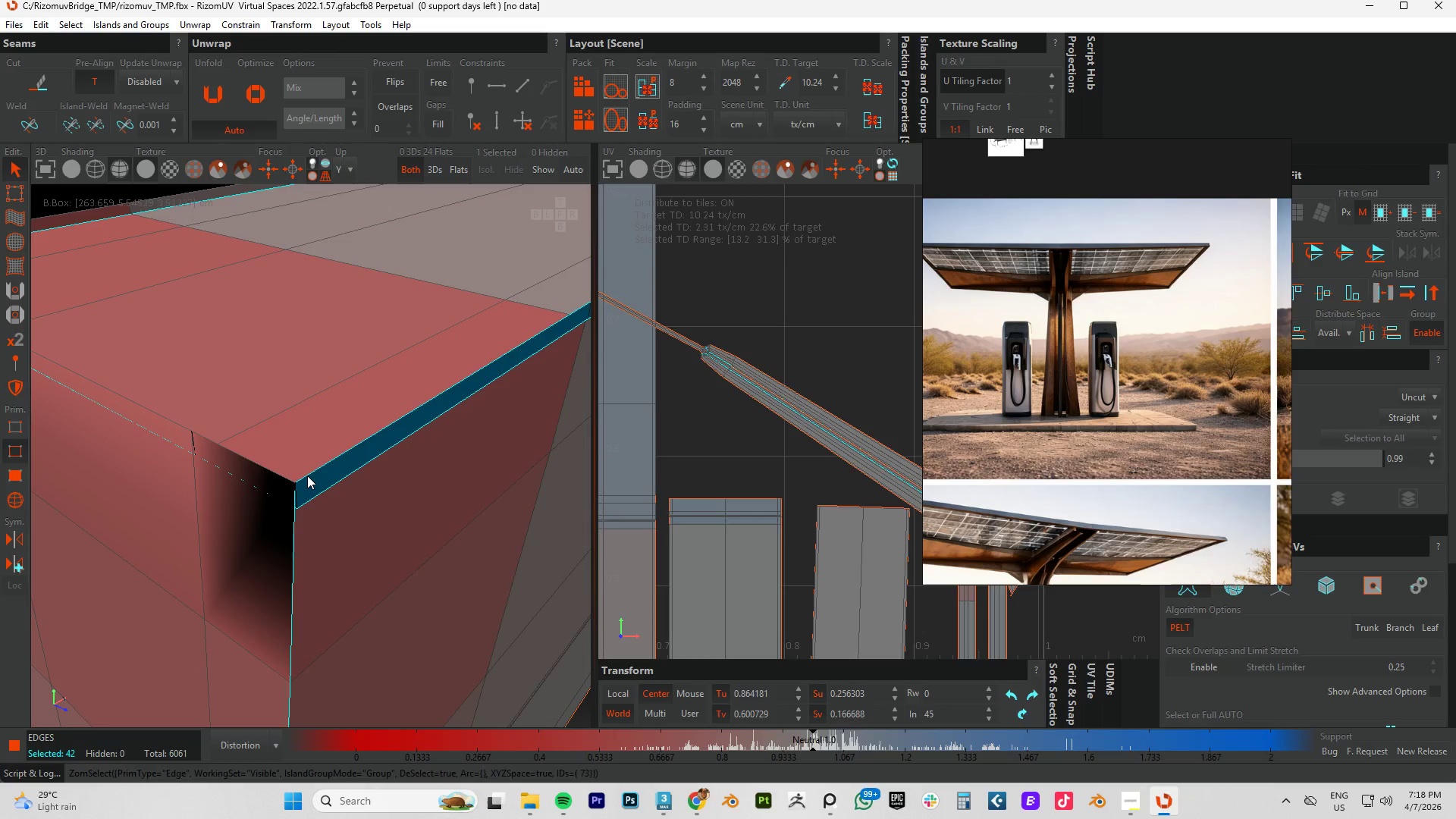 
double_click([307, 475])
 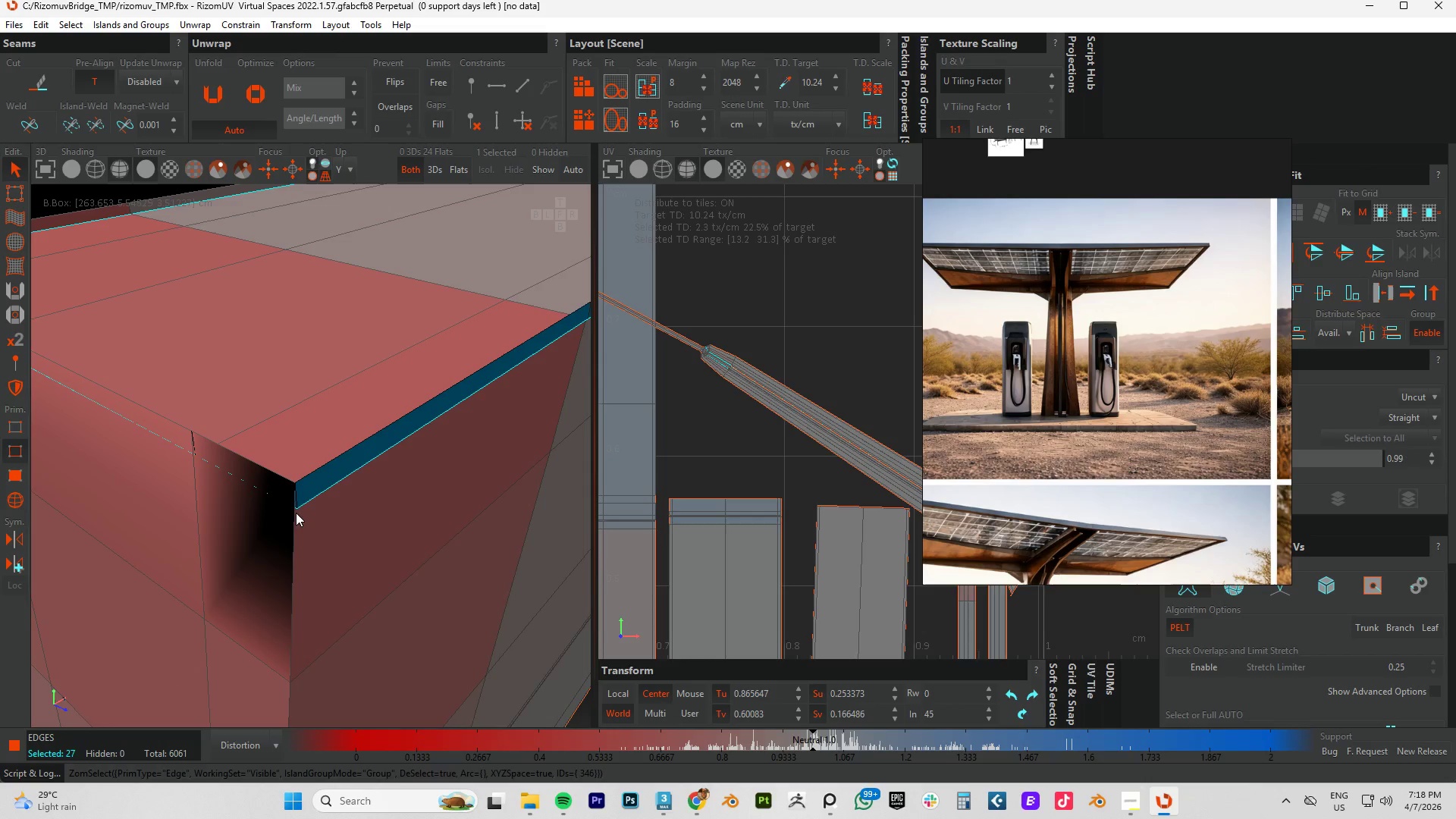 
hold_key(key=ControlLeft, duration=1.5)
 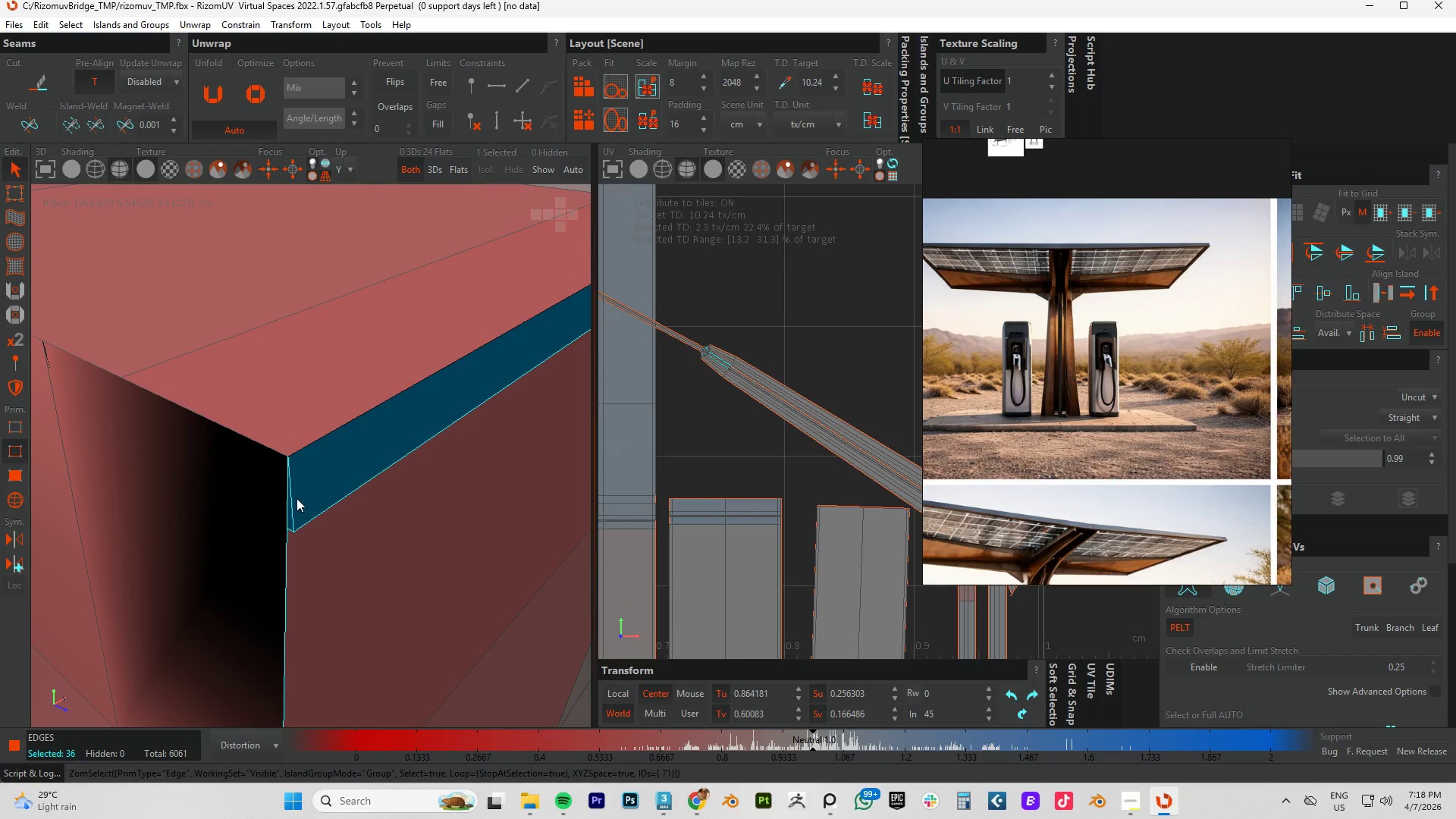 
scroll: coordinate [299, 496], scroll_direction: up, amount: 4.0
 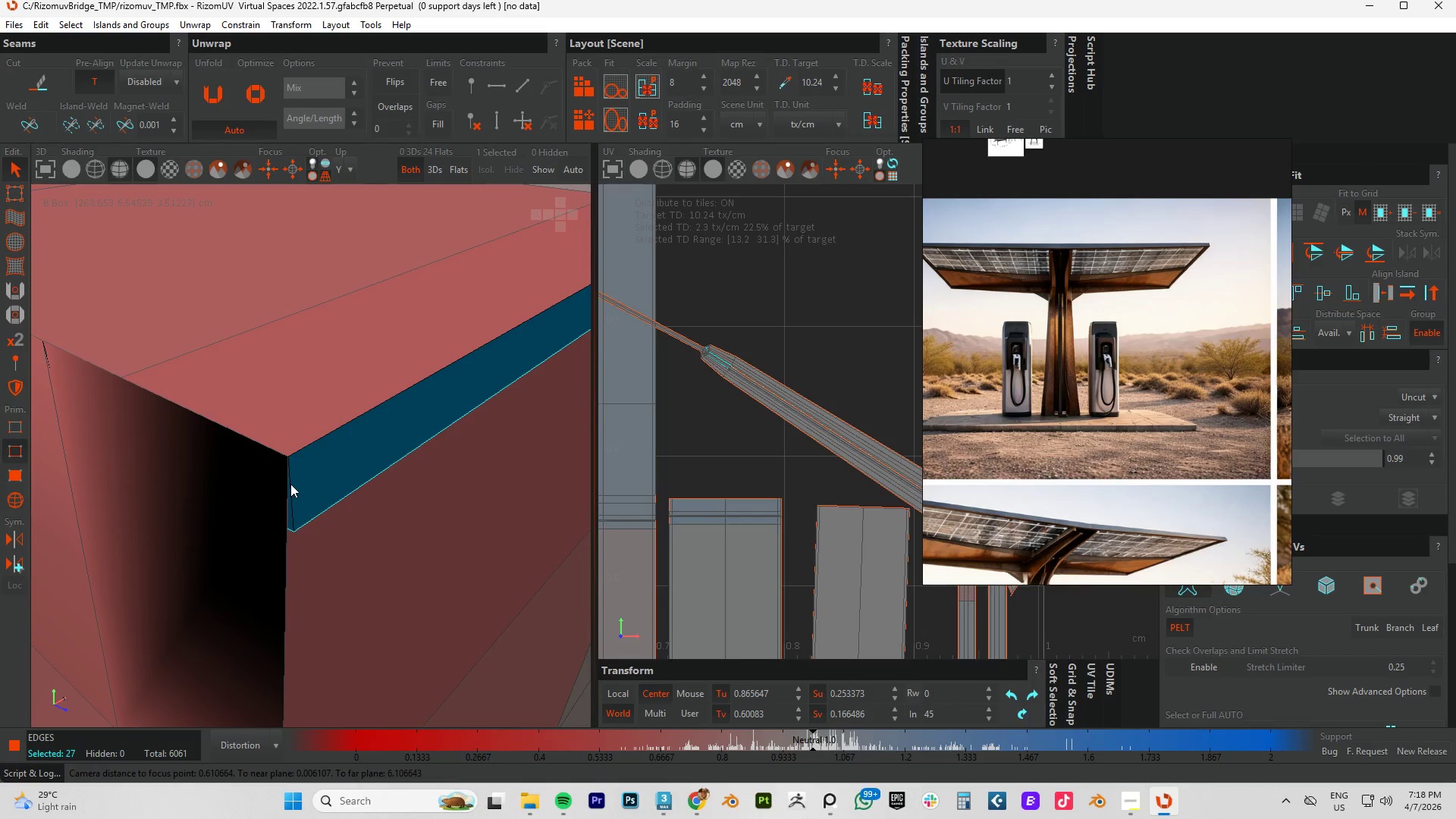 
double_click([290, 481])
 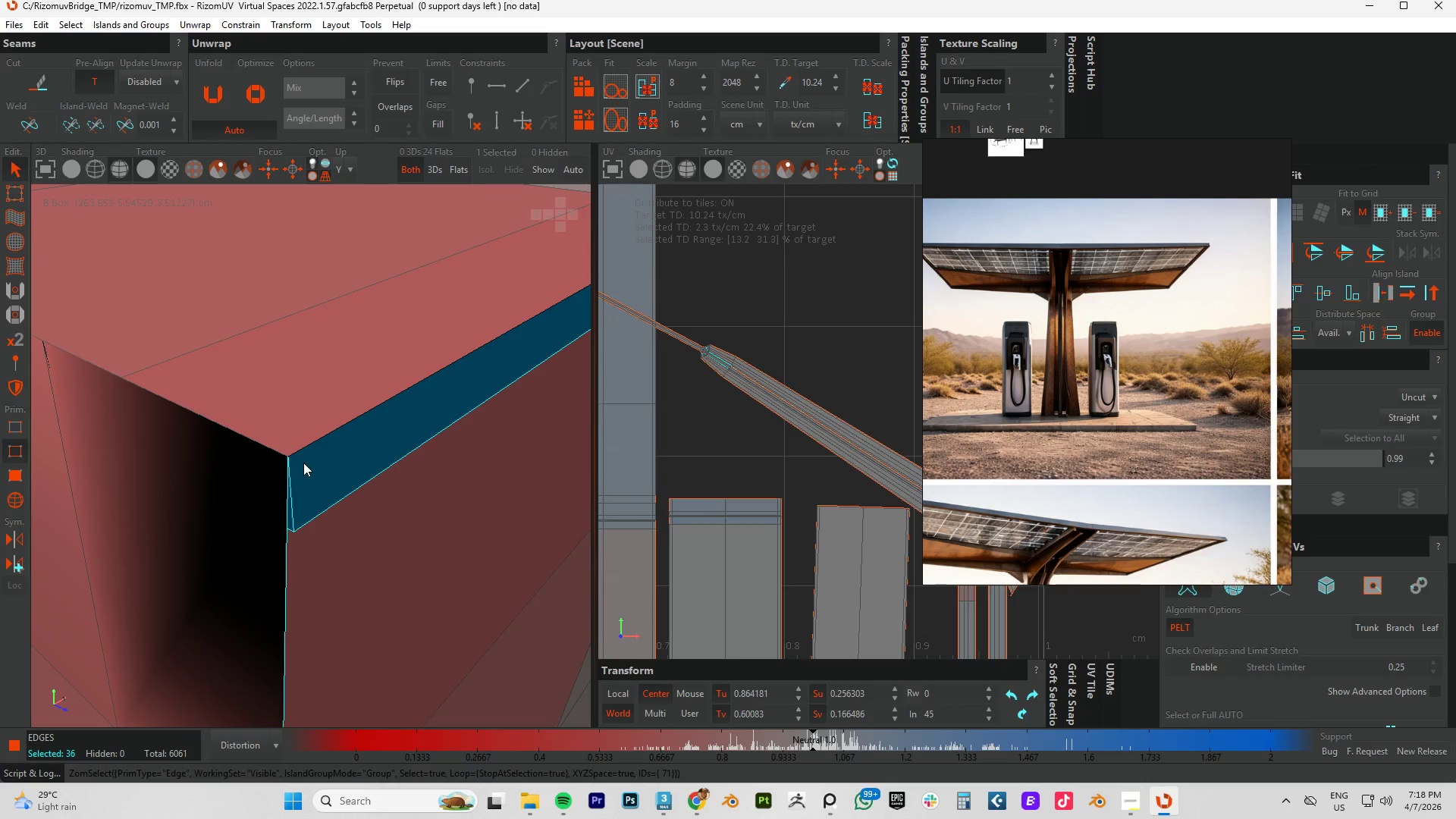 
hold_key(key=ControlLeft, duration=0.56)
 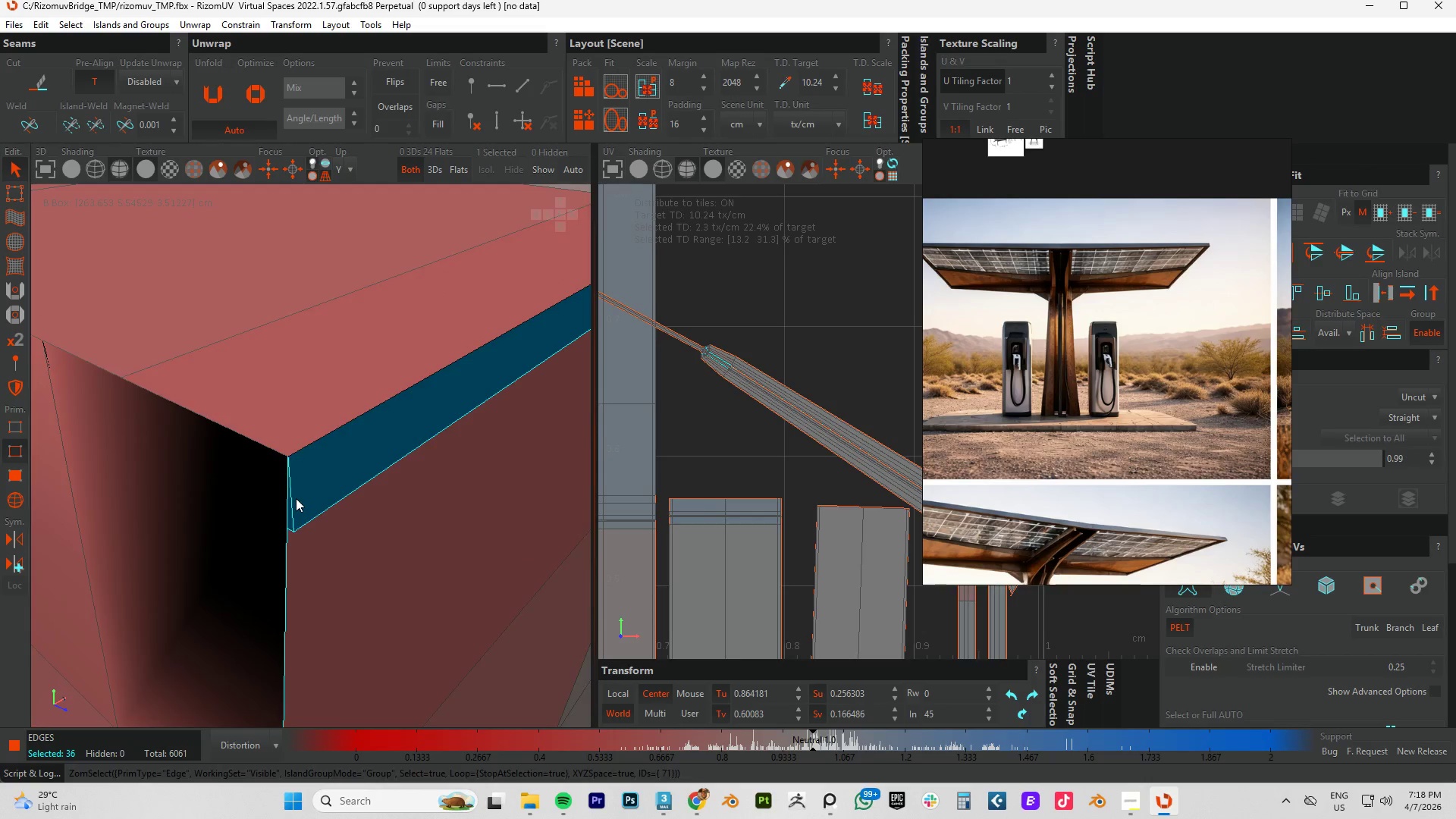 
scroll: coordinate [301, 493], scroll_direction: down, amount: 9.0
 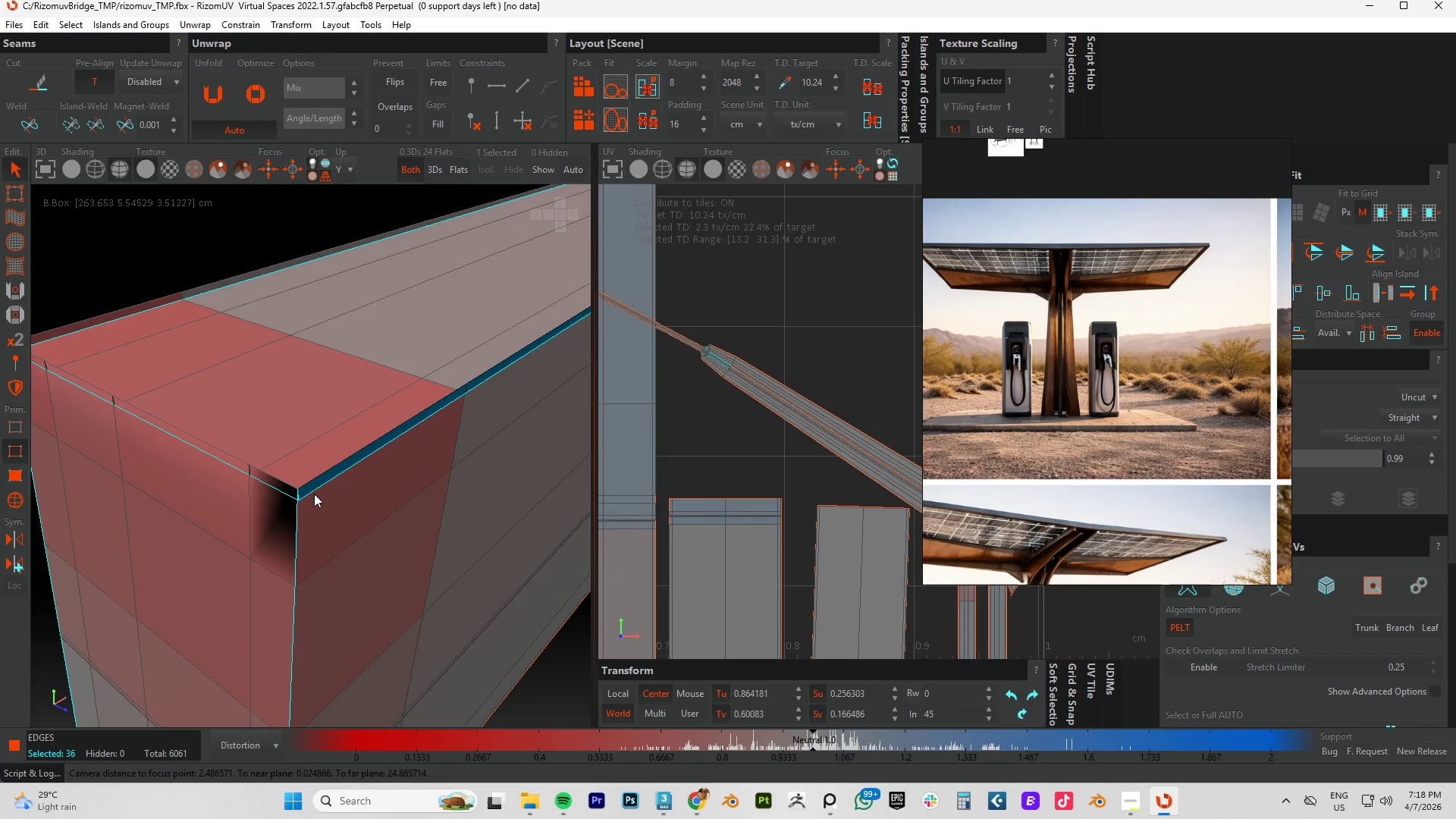 
key(C)
 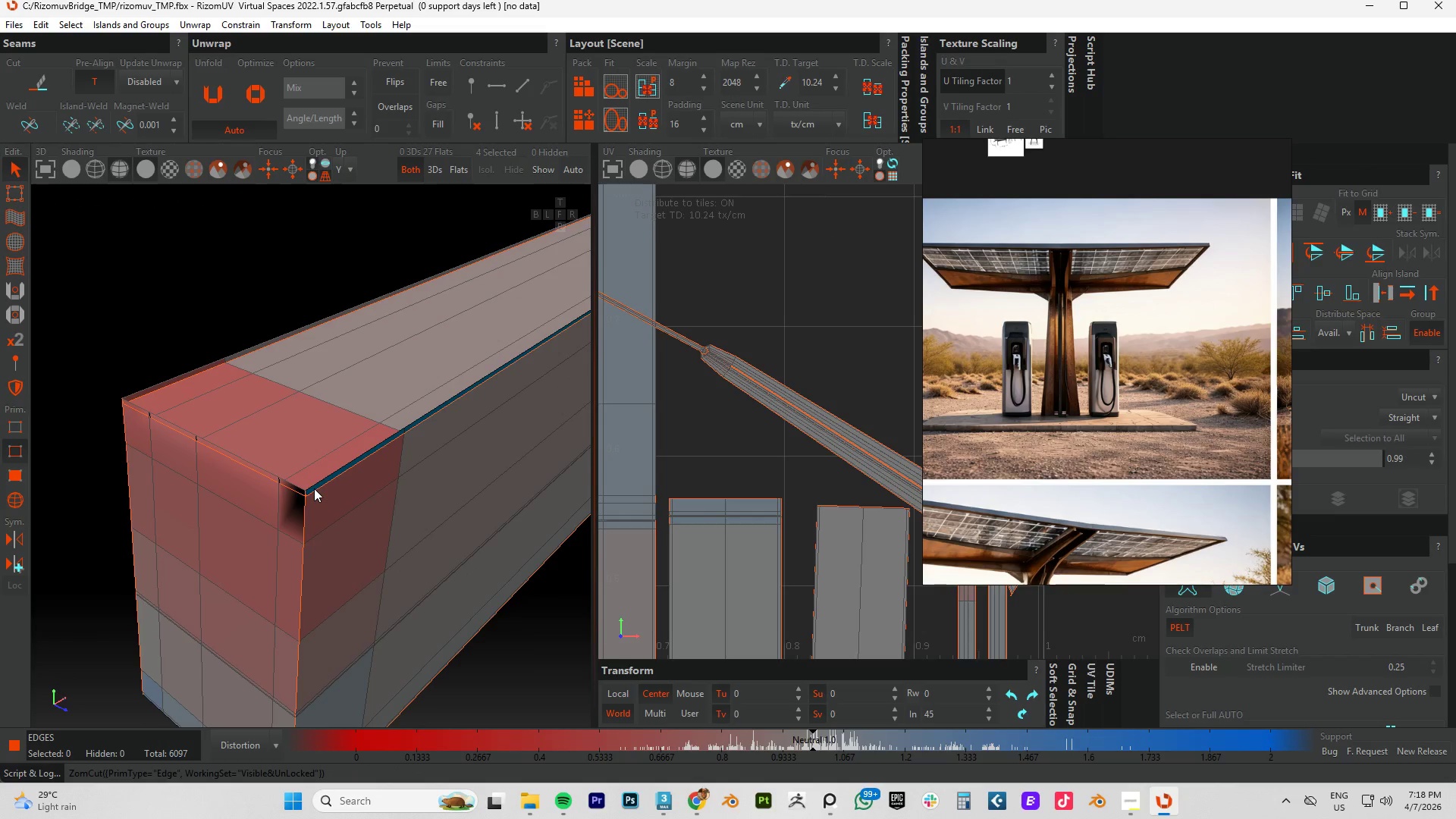 
scroll: coordinate [314, 492], scroll_direction: down, amount: 3.0
 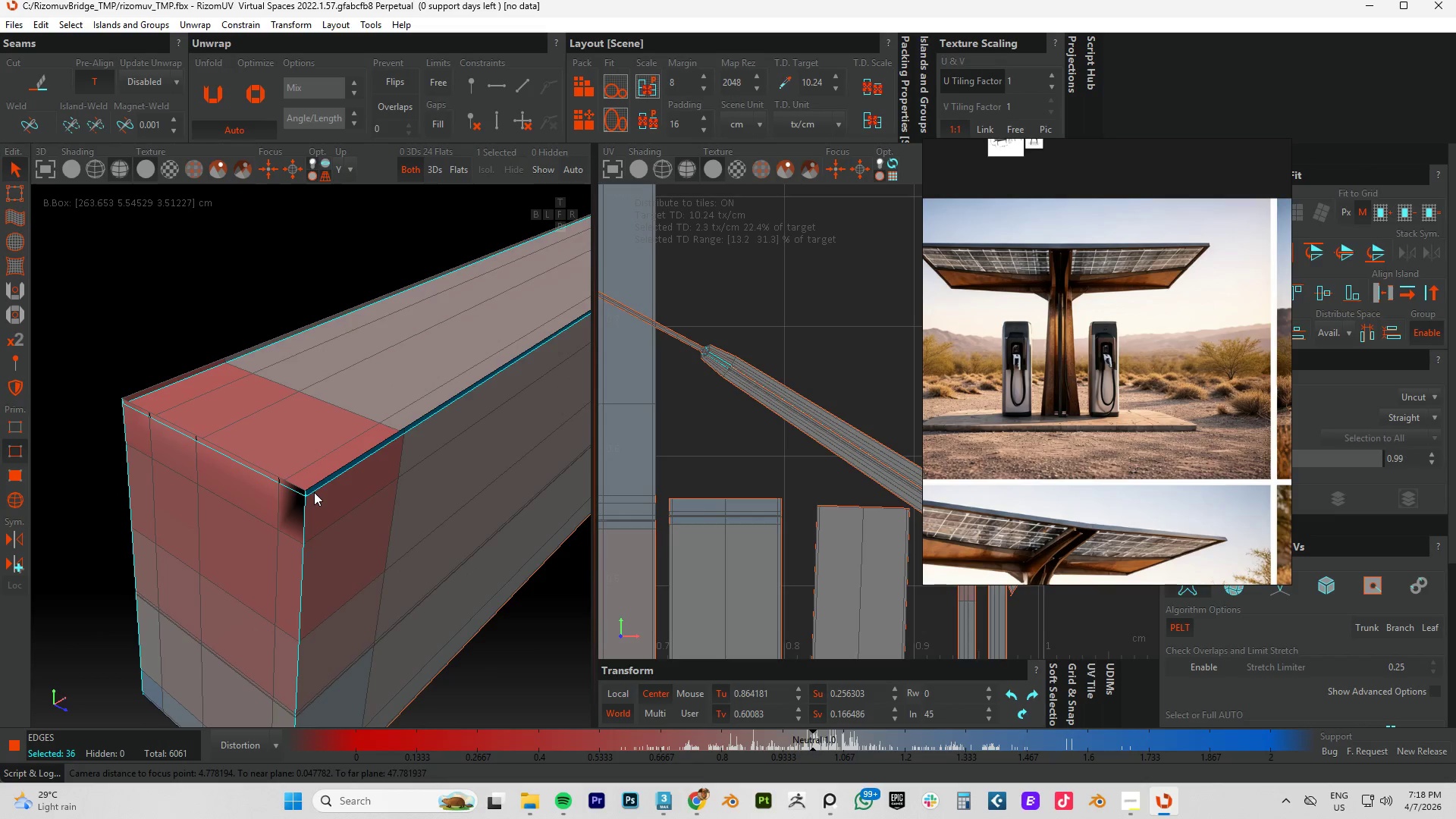 
type(up)
 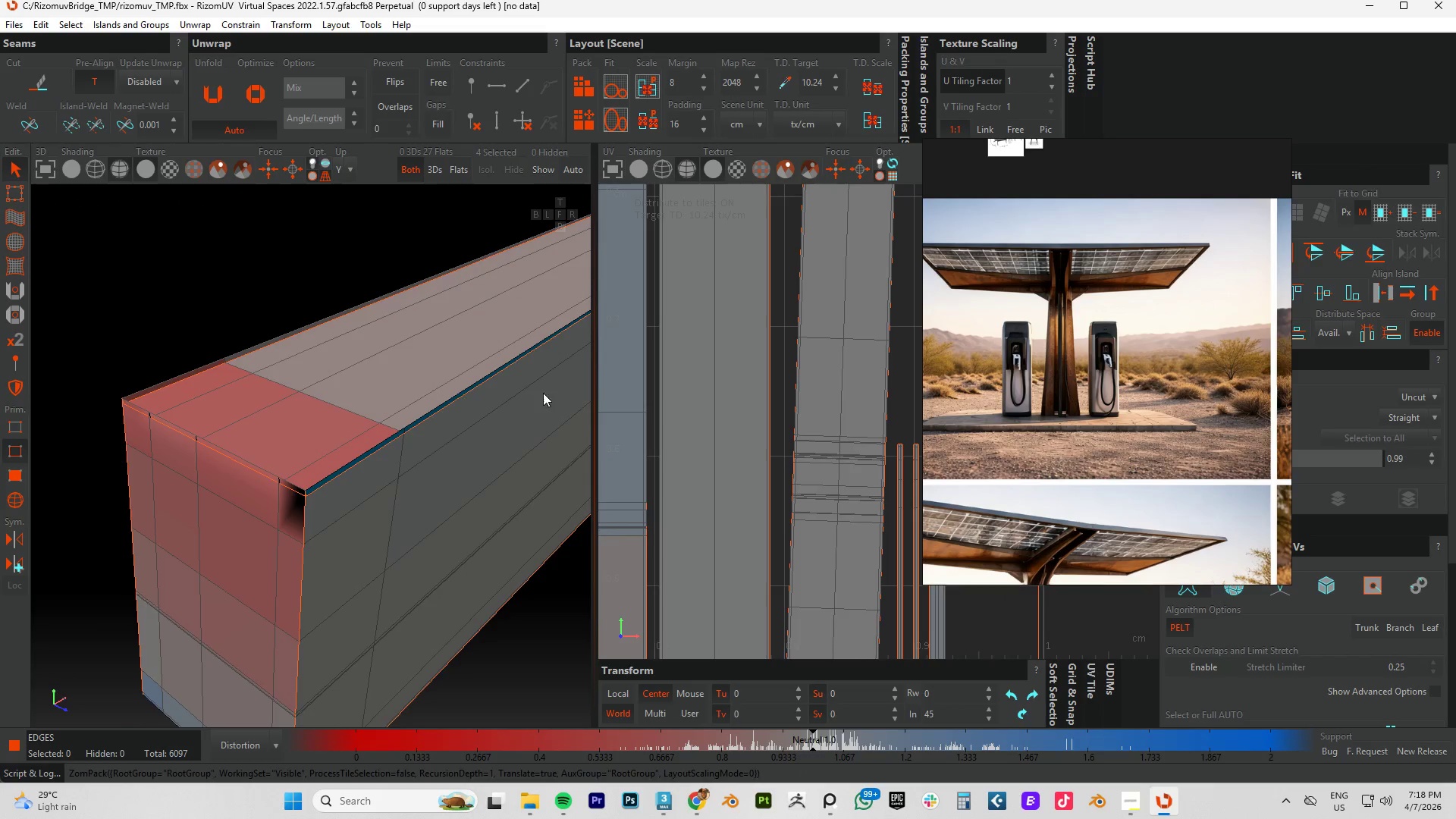 
key(F4)
 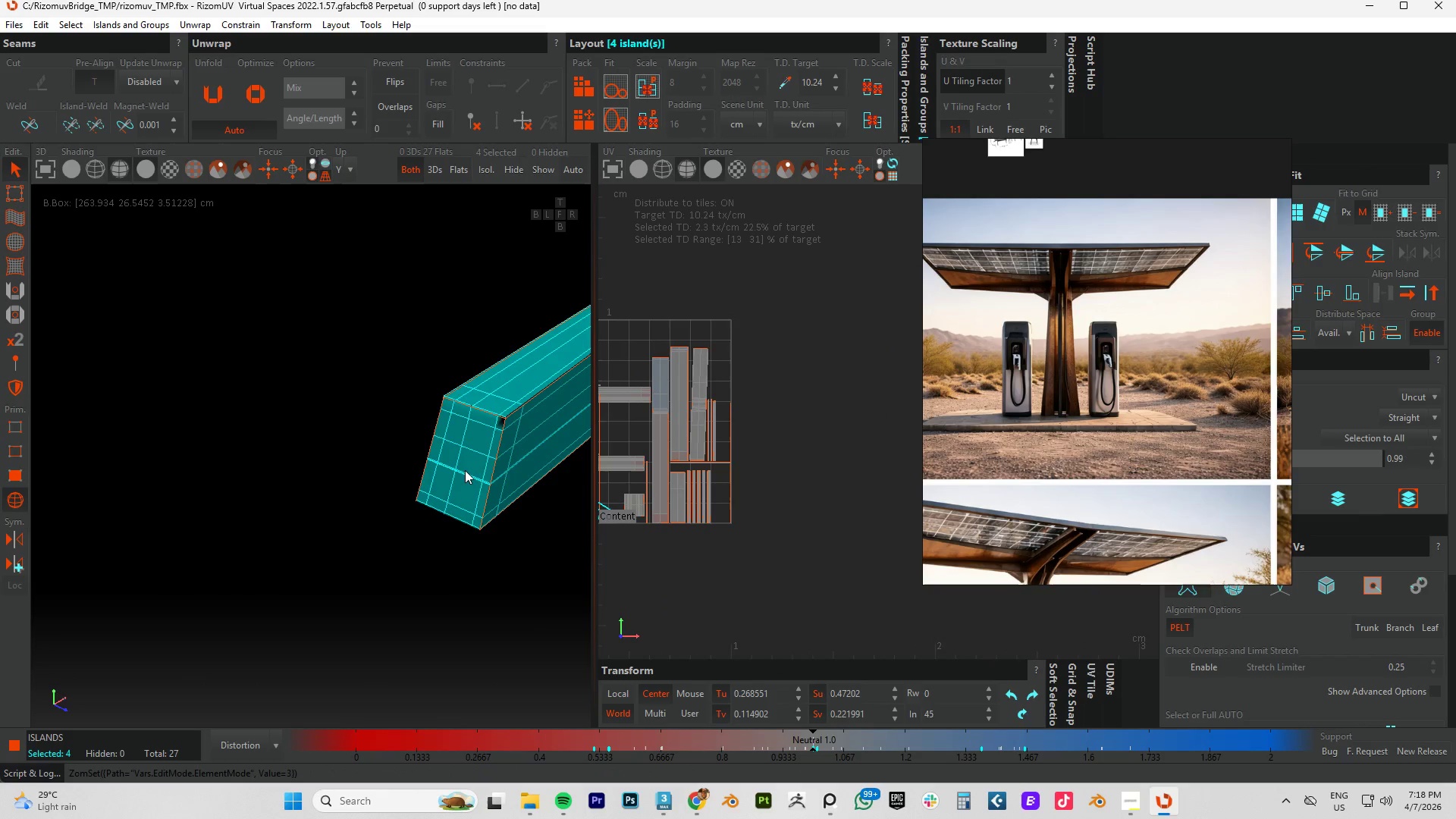 
scroll: coordinate [697, 387], scroll_direction: down, amount: 14.0
 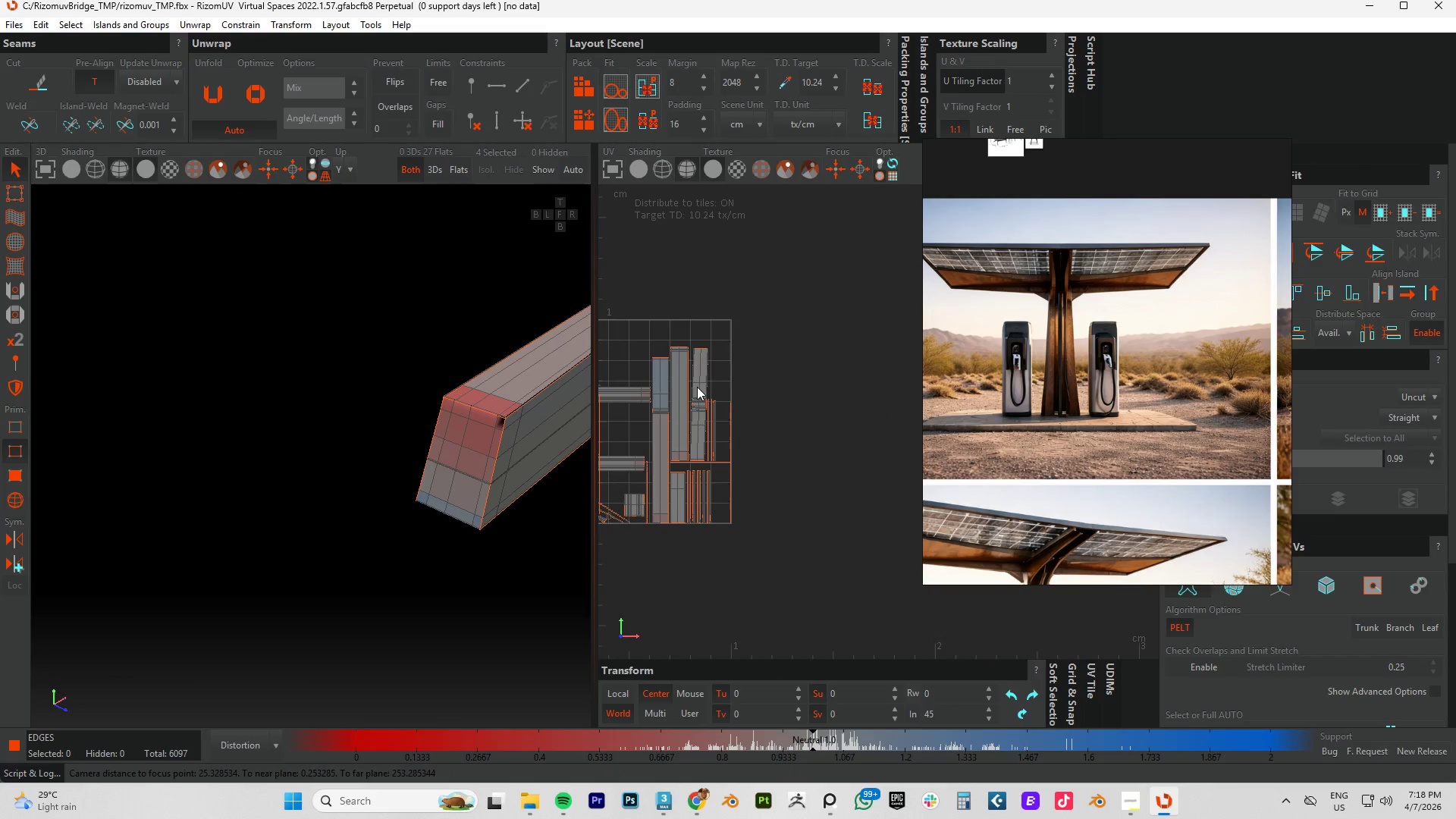 
left_click([465, 470])
 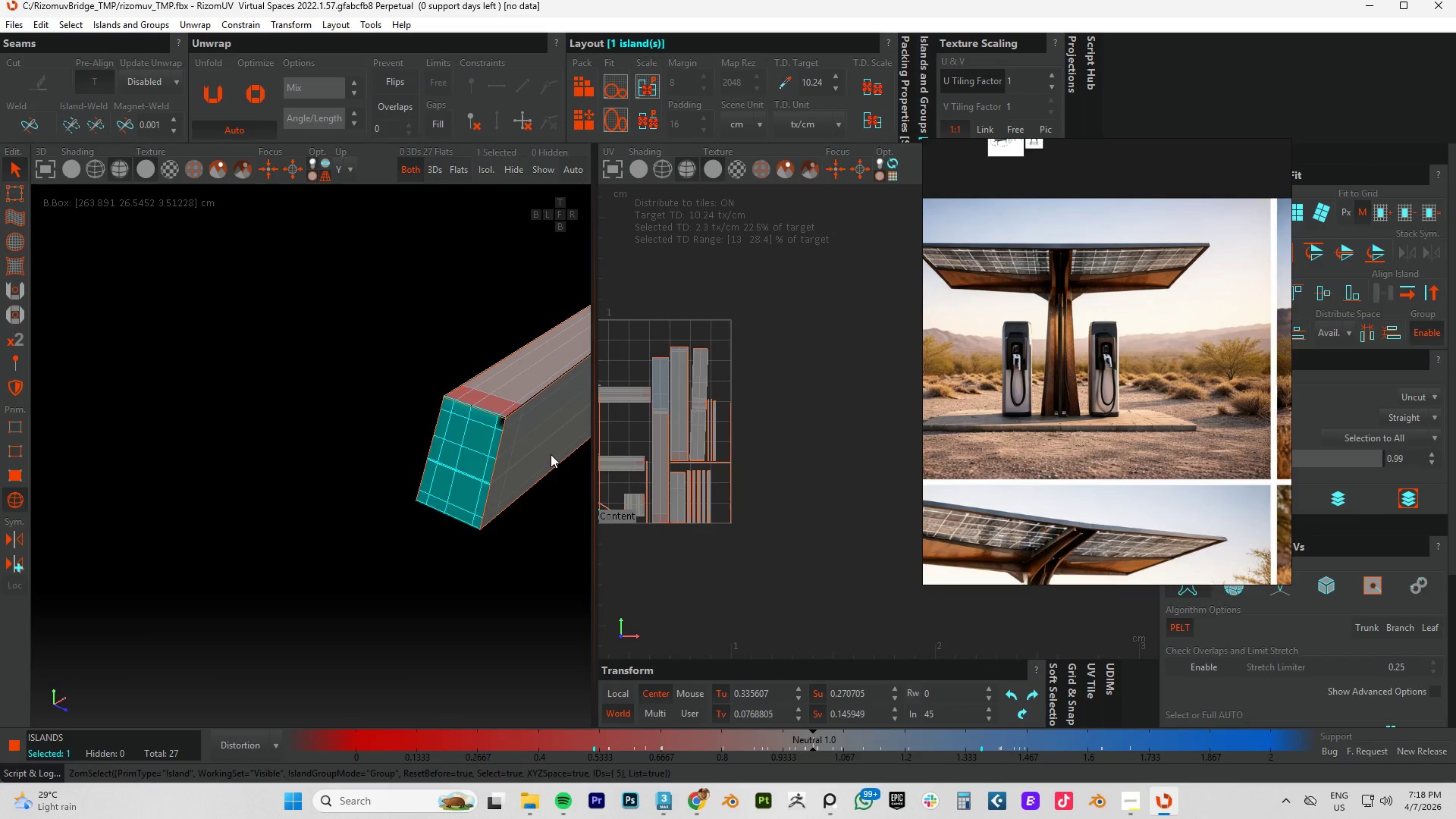 
type(cup)
 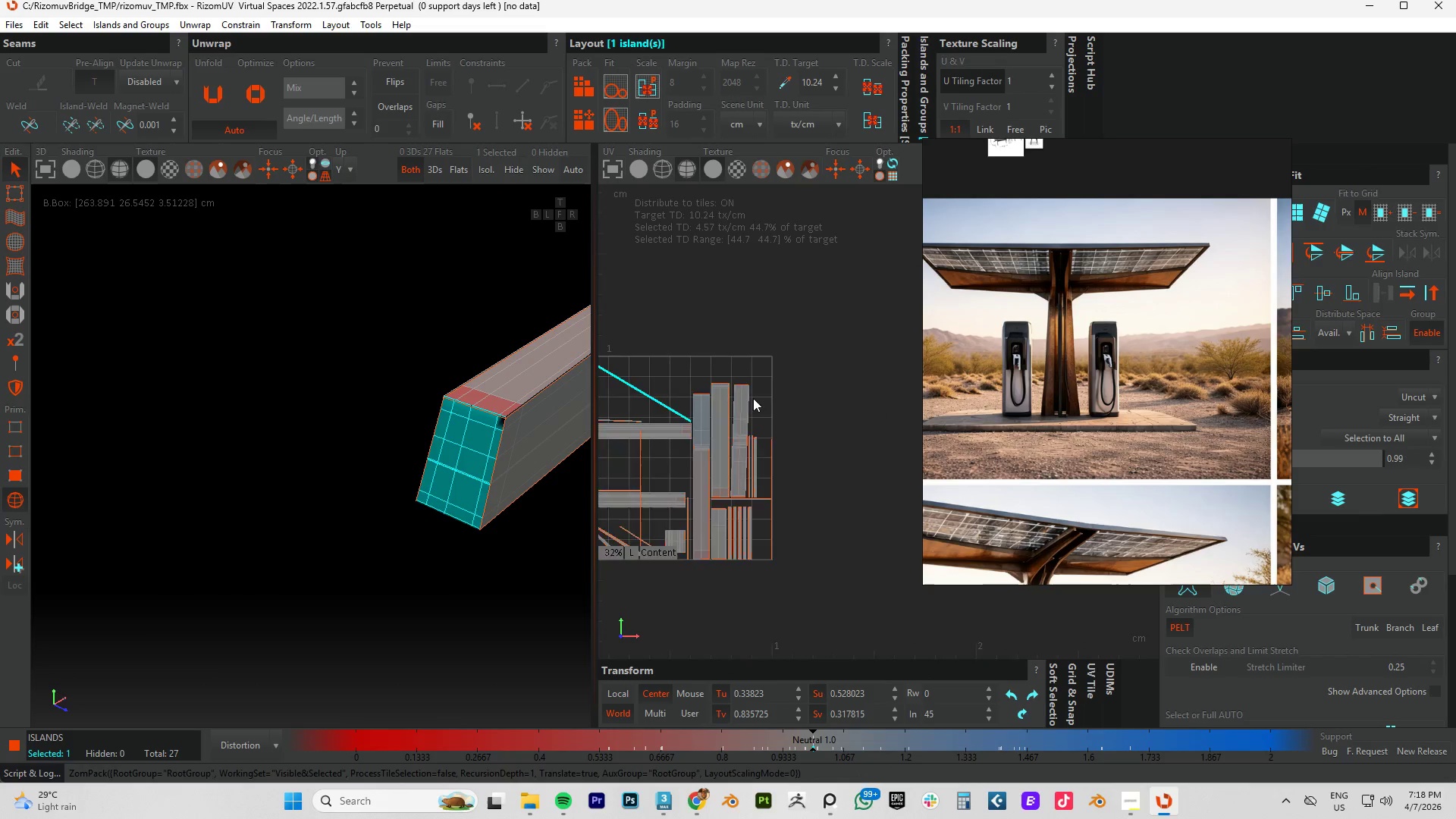 
scroll: coordinate [772, 430], scroll_direction: up, amount: 6.0
 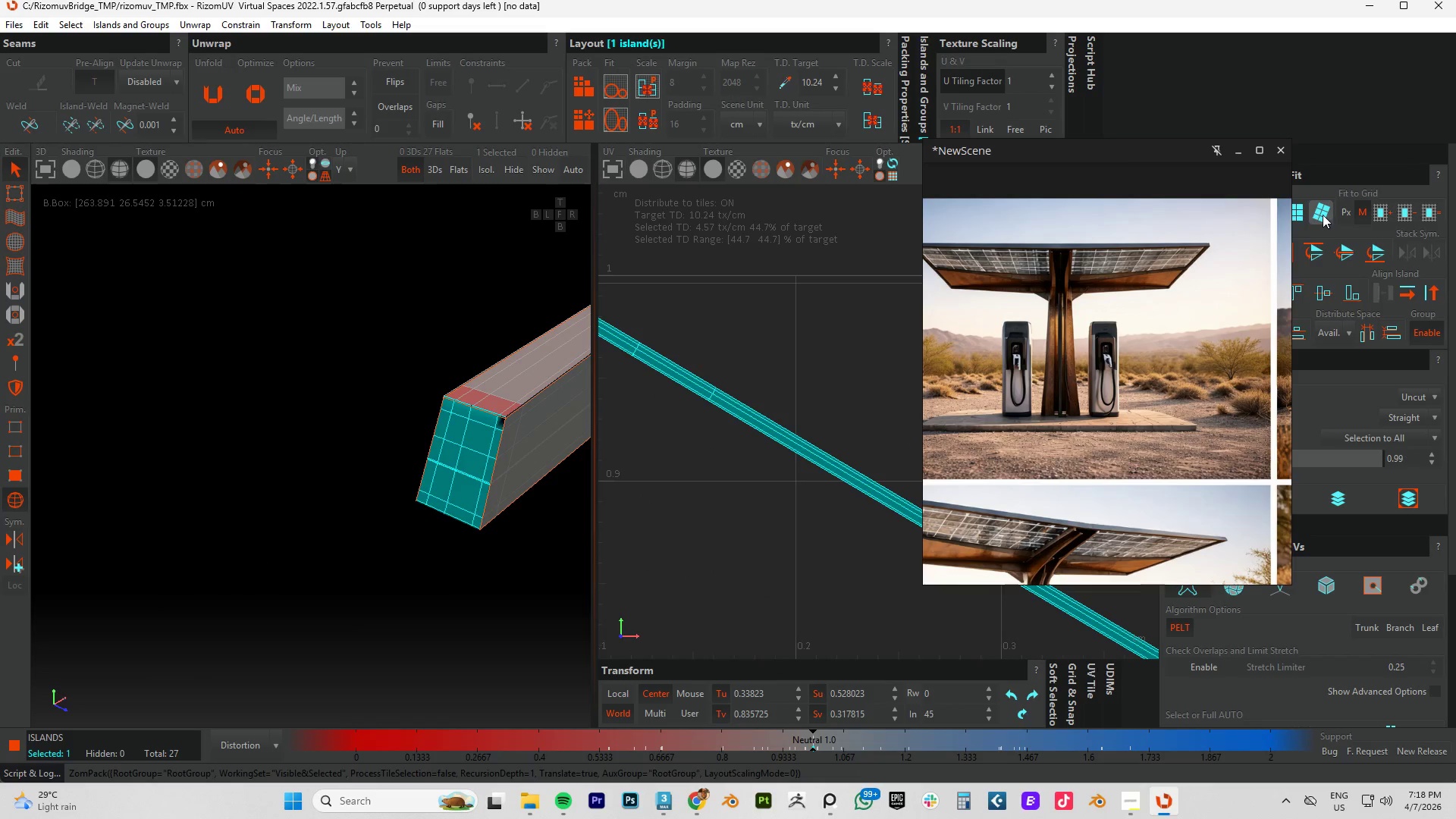 
left_click([1298, 214])
 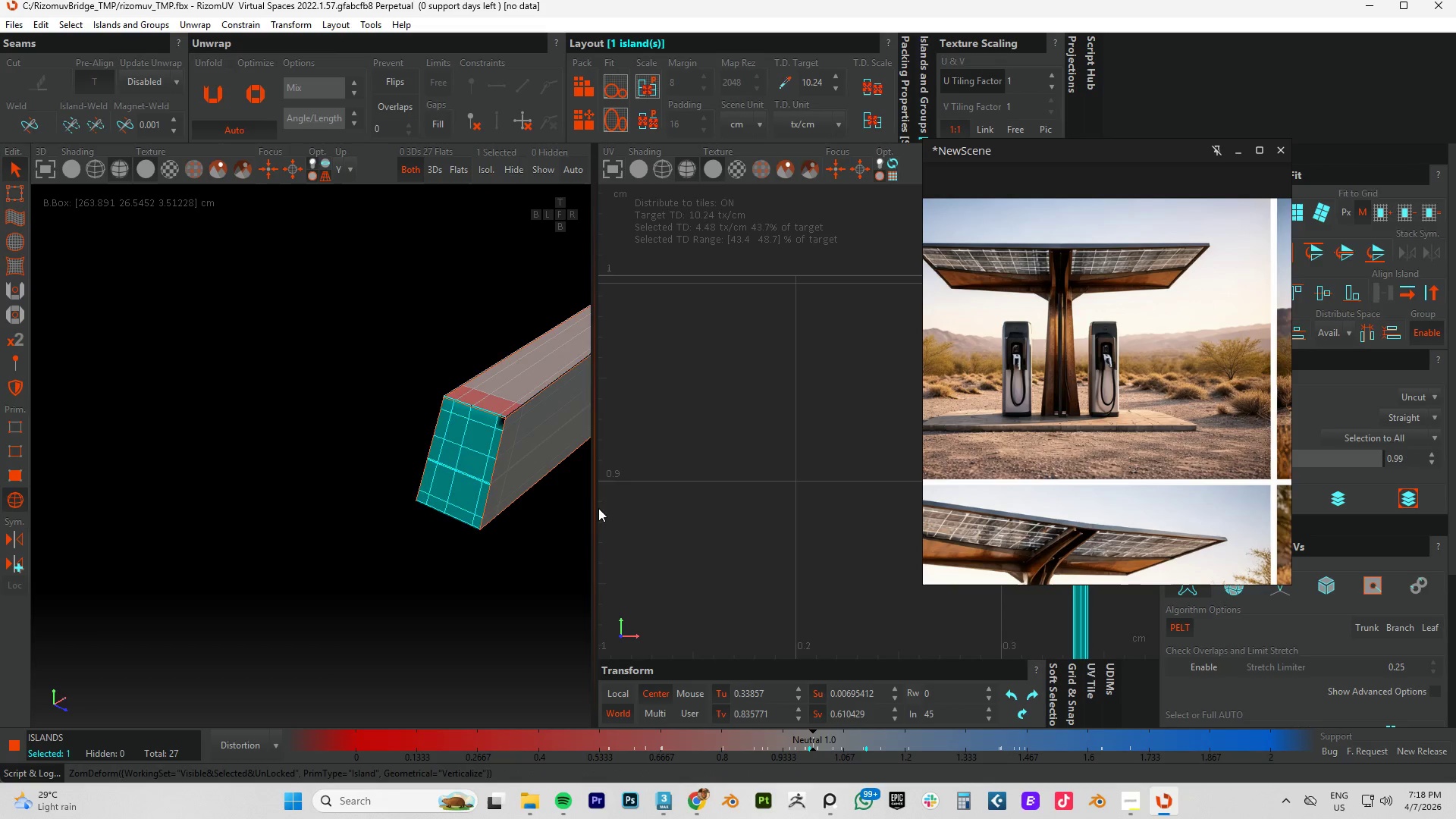 
left_click([557, 450])
 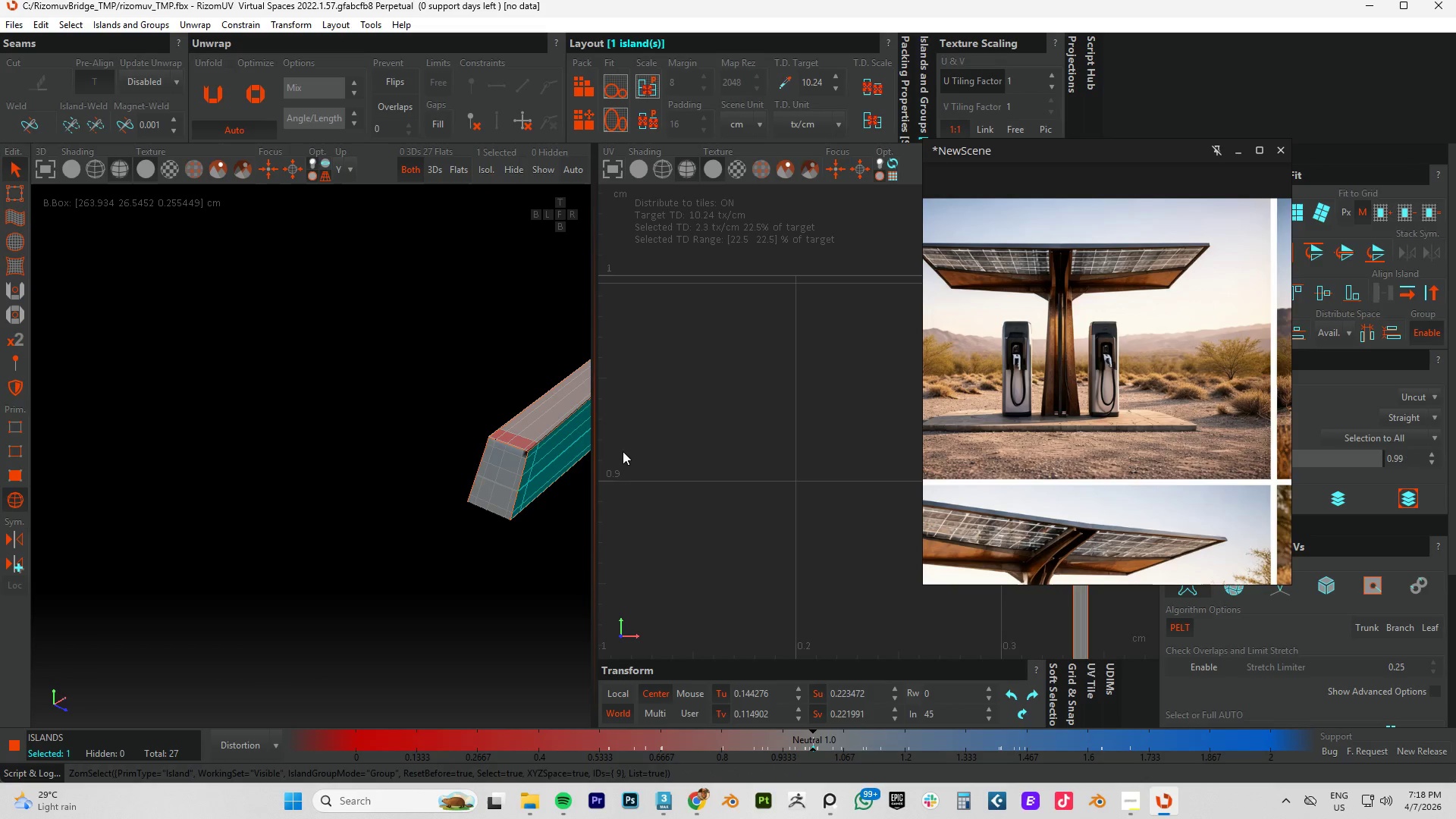 
scroll: coordinate [563, 504], scroll_direction: down, amount: 2.0
 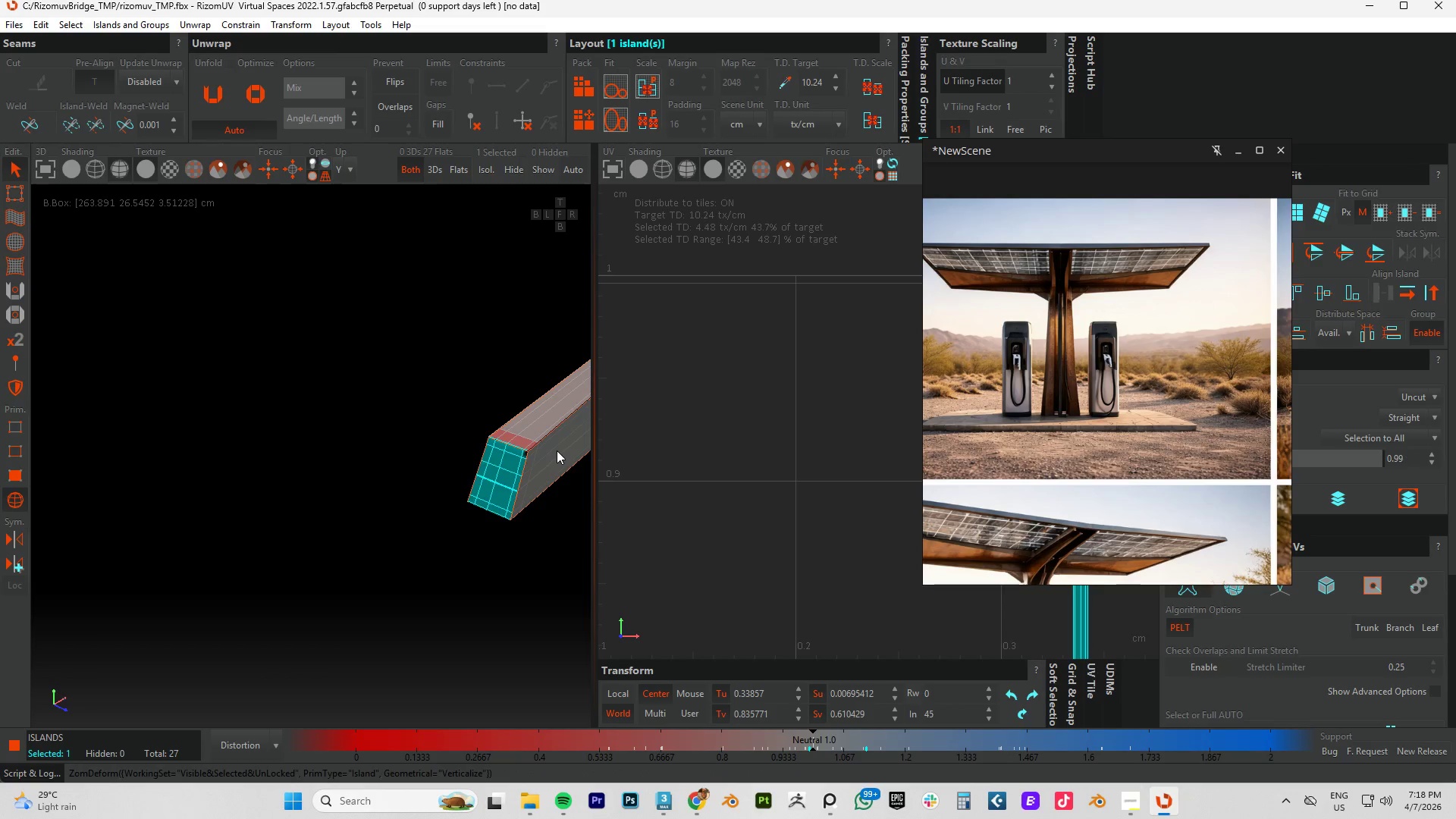 
type(cup)
 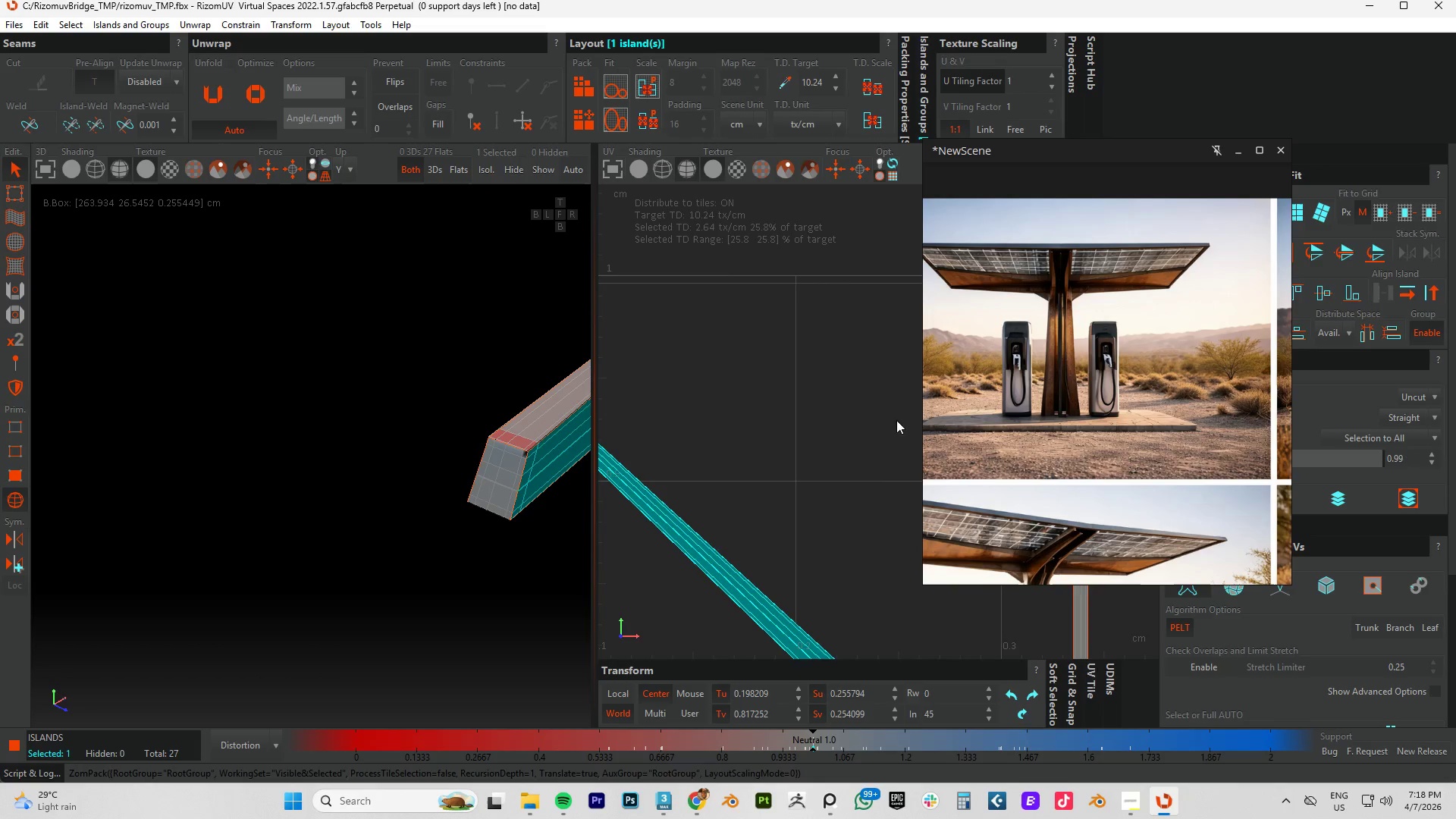 
scroll: coordinate [649, 391], scroll_direction: down, amount: 3.0
 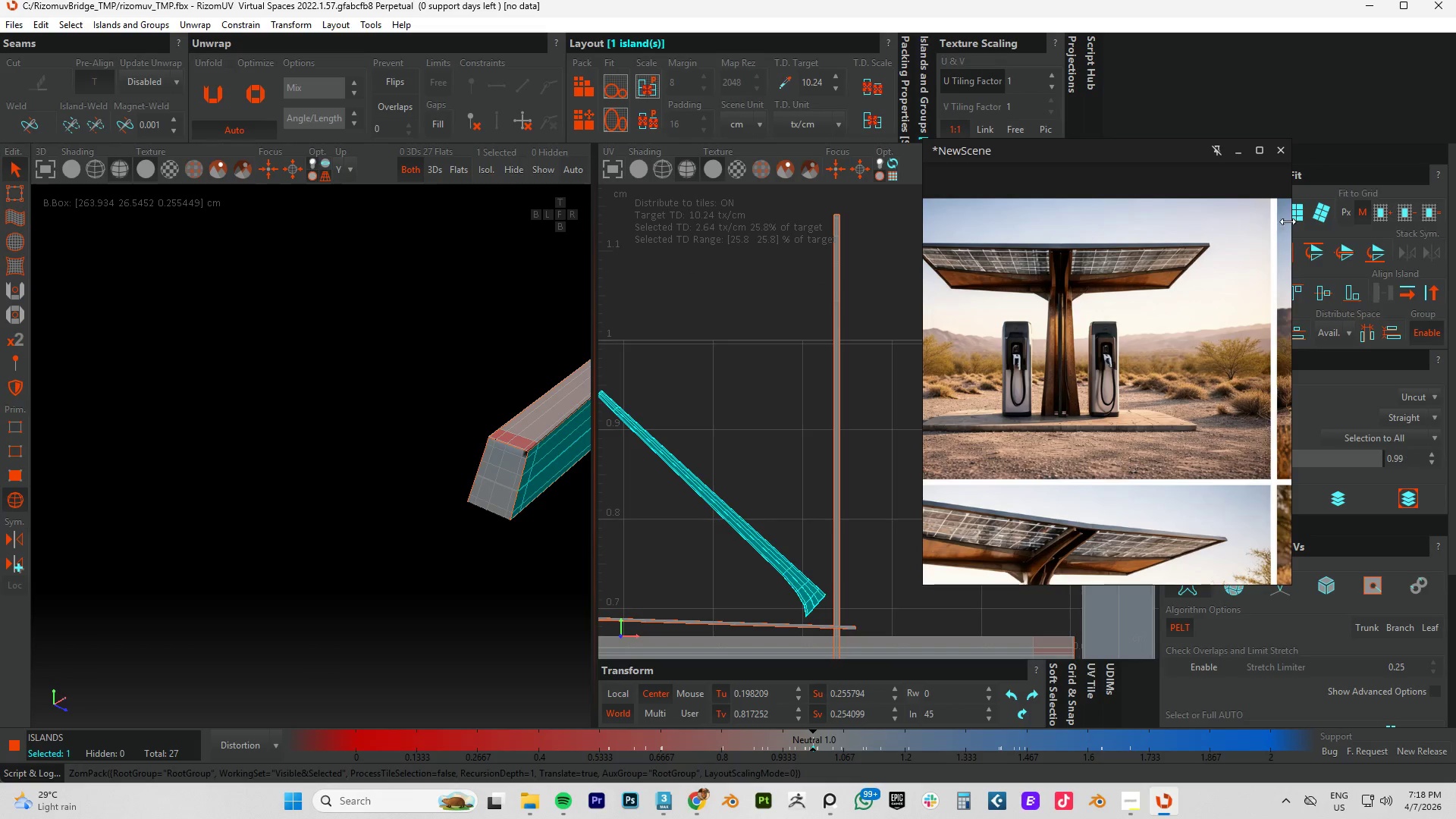 
left_click([1302, 216])
 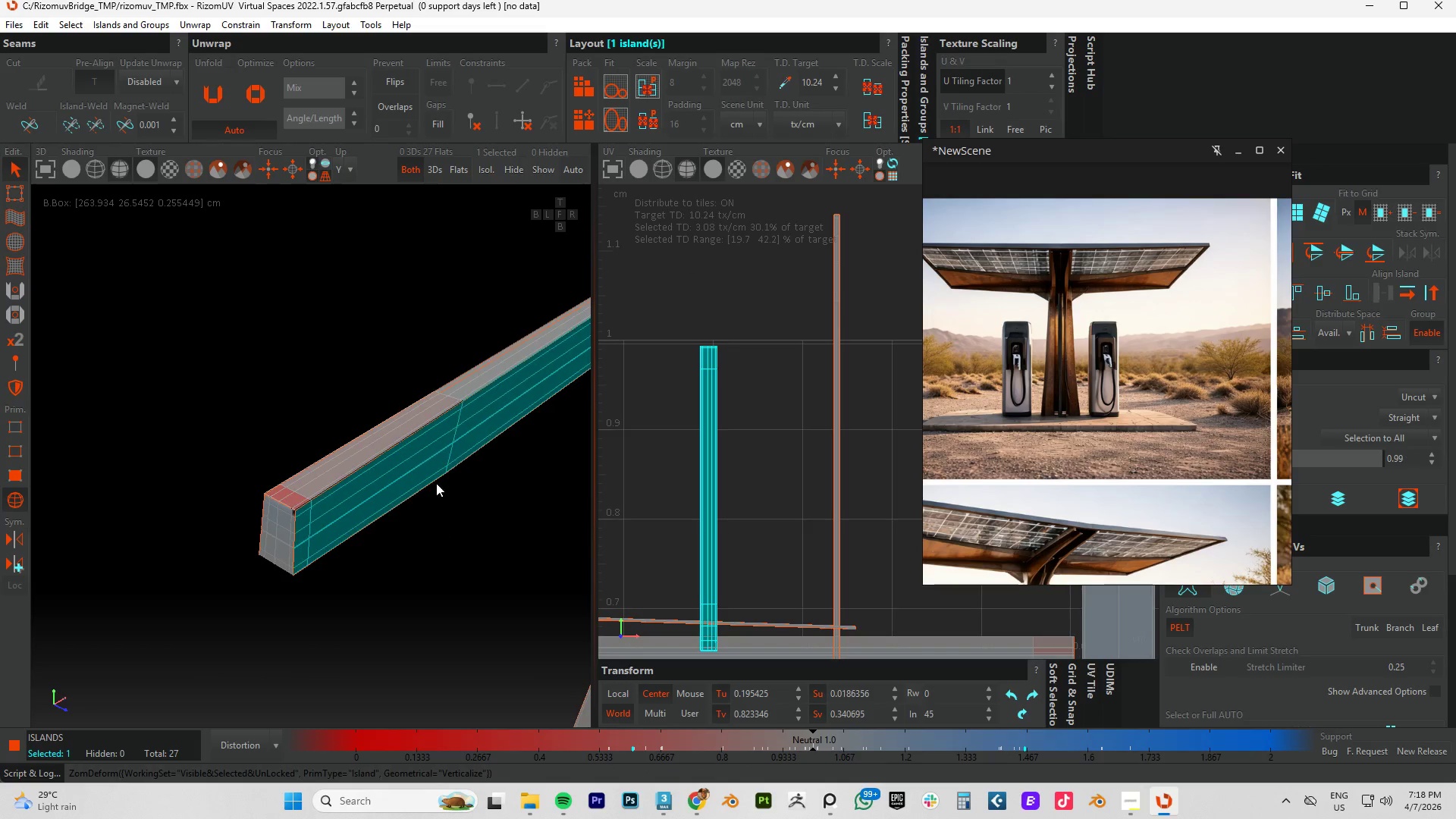 
left_click([417, 430])
 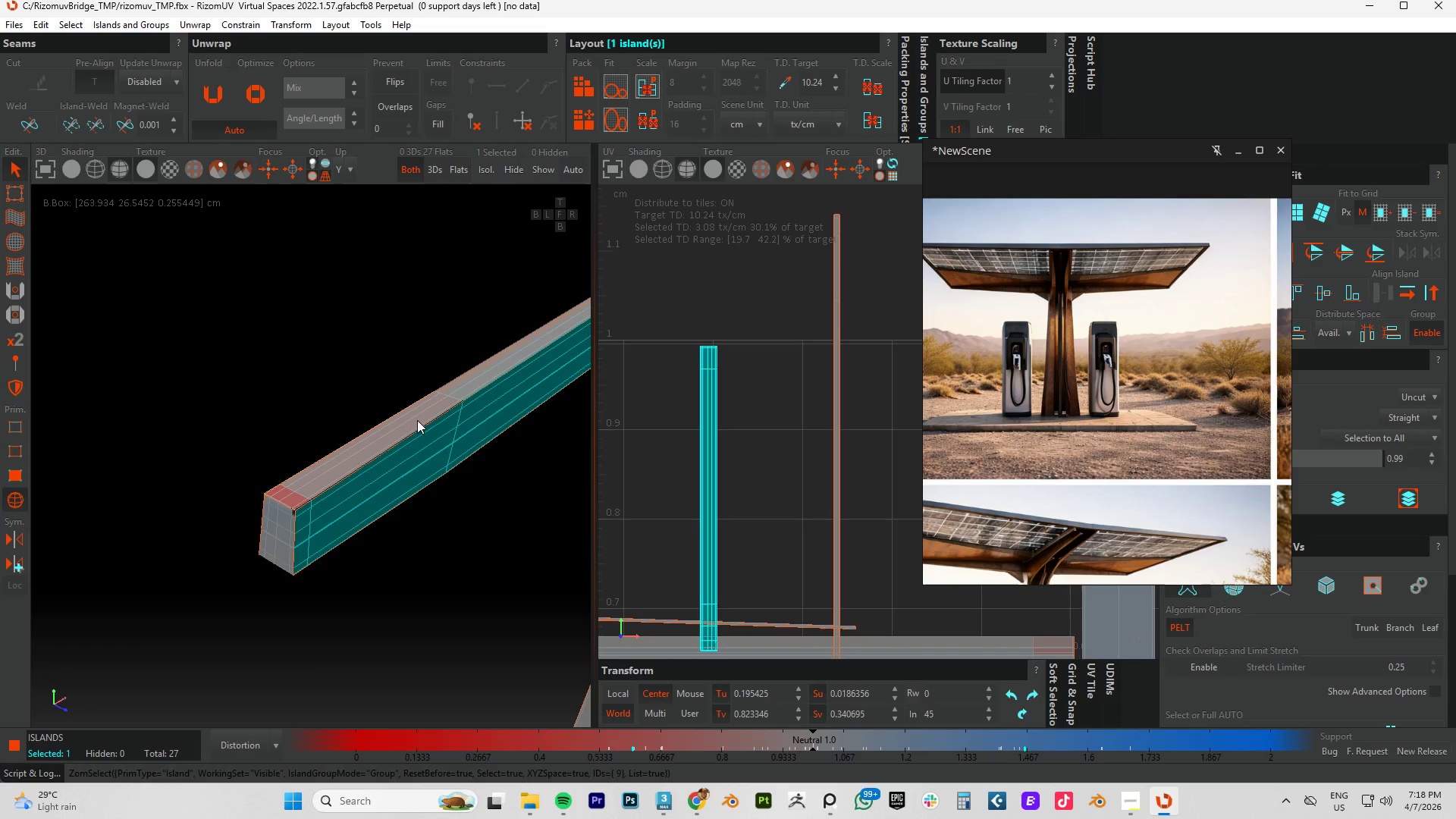 
left_click([416, 416])
 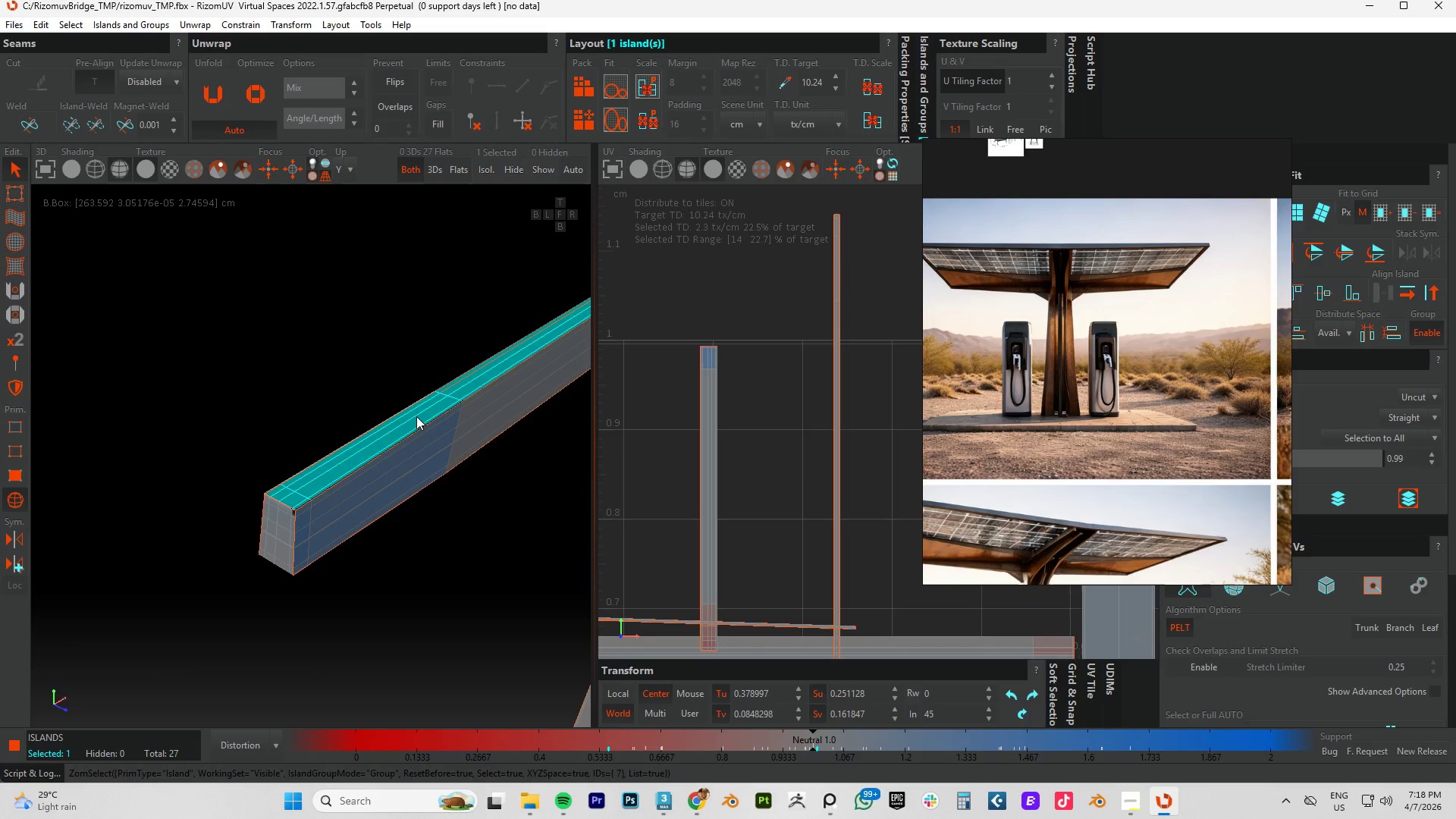 
key(Control+A)
 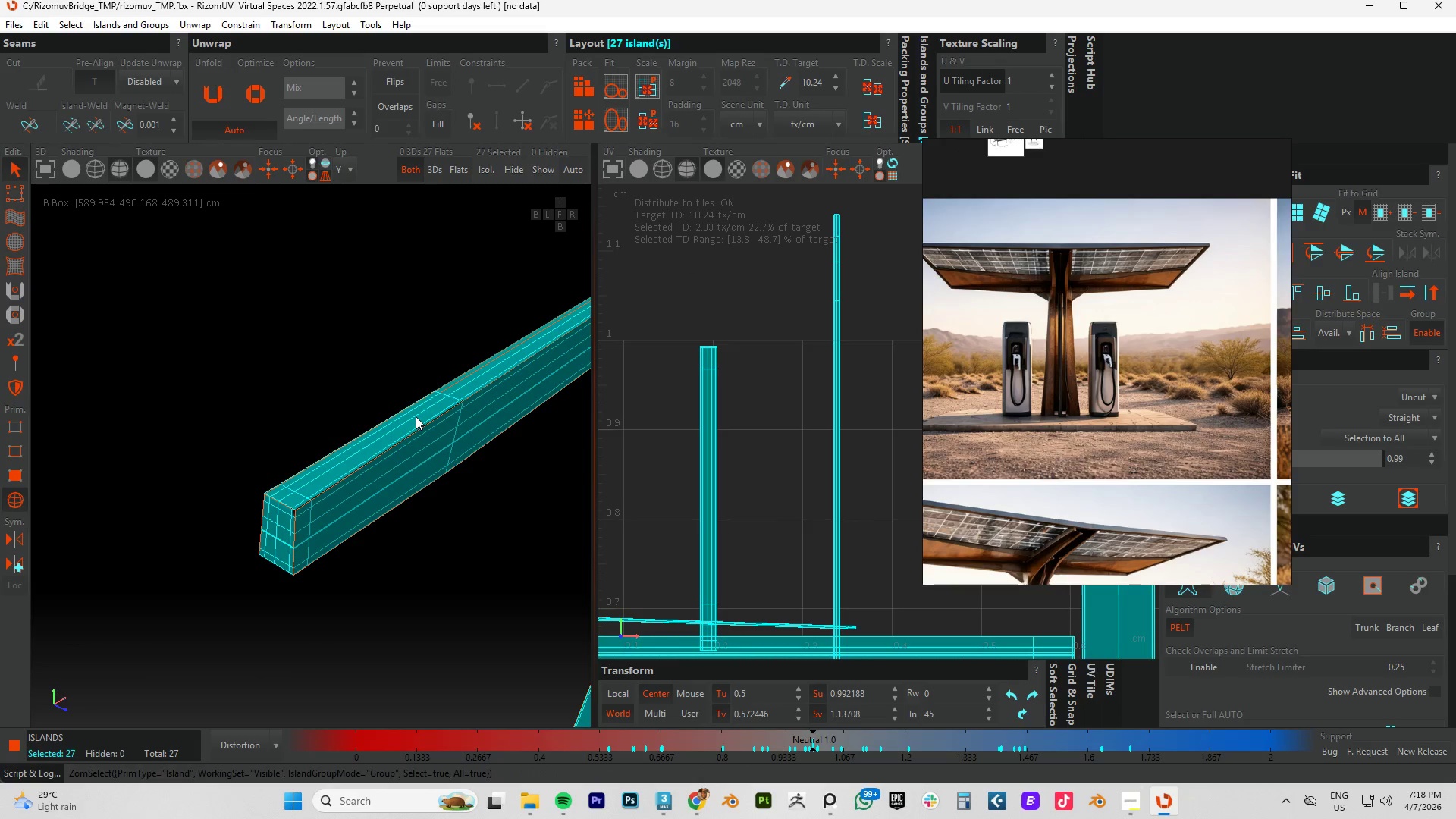 
key(P)
 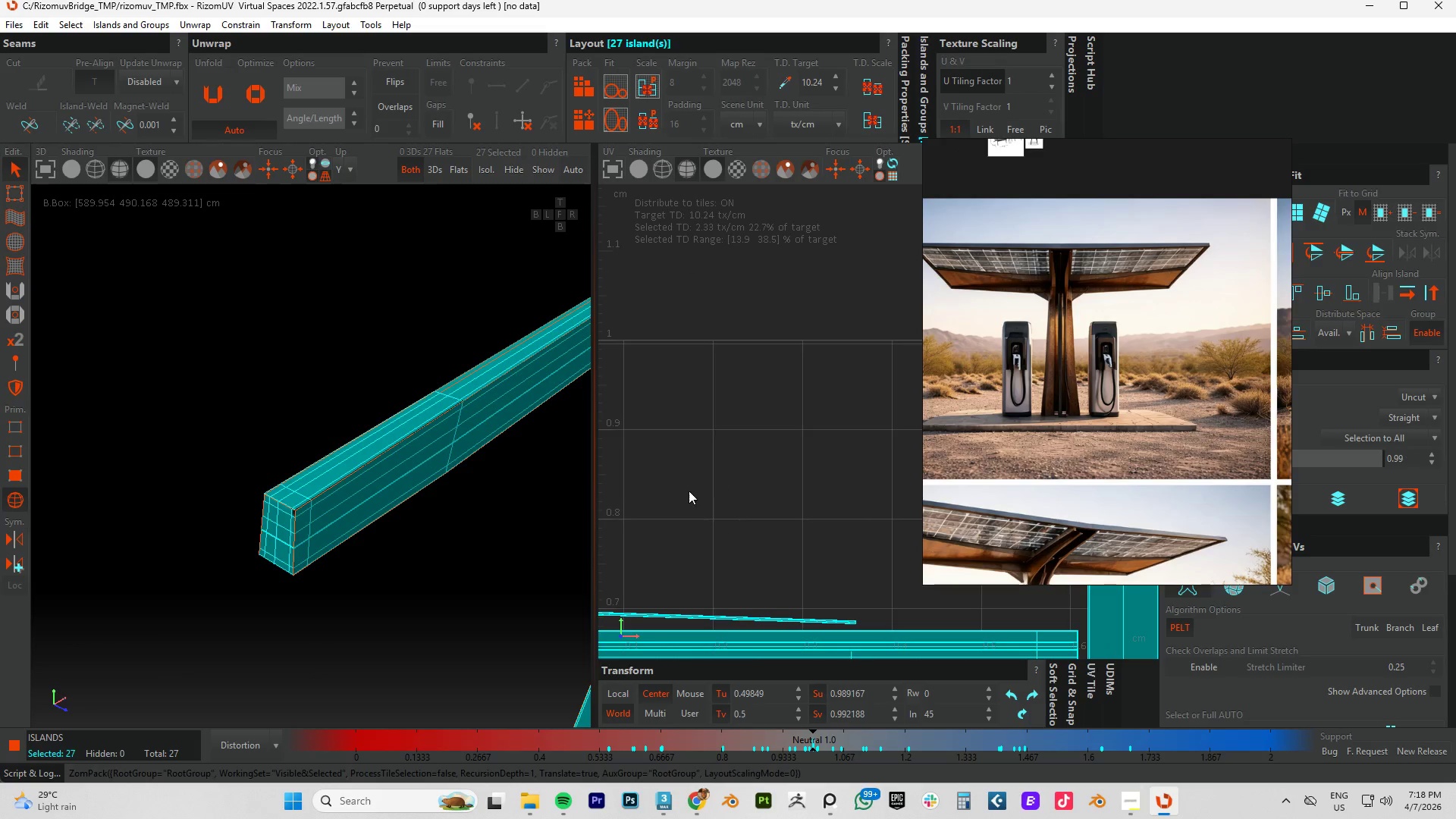 
scroll: coordinate [706, 497], scroll_direction: down, amount: 3.0
 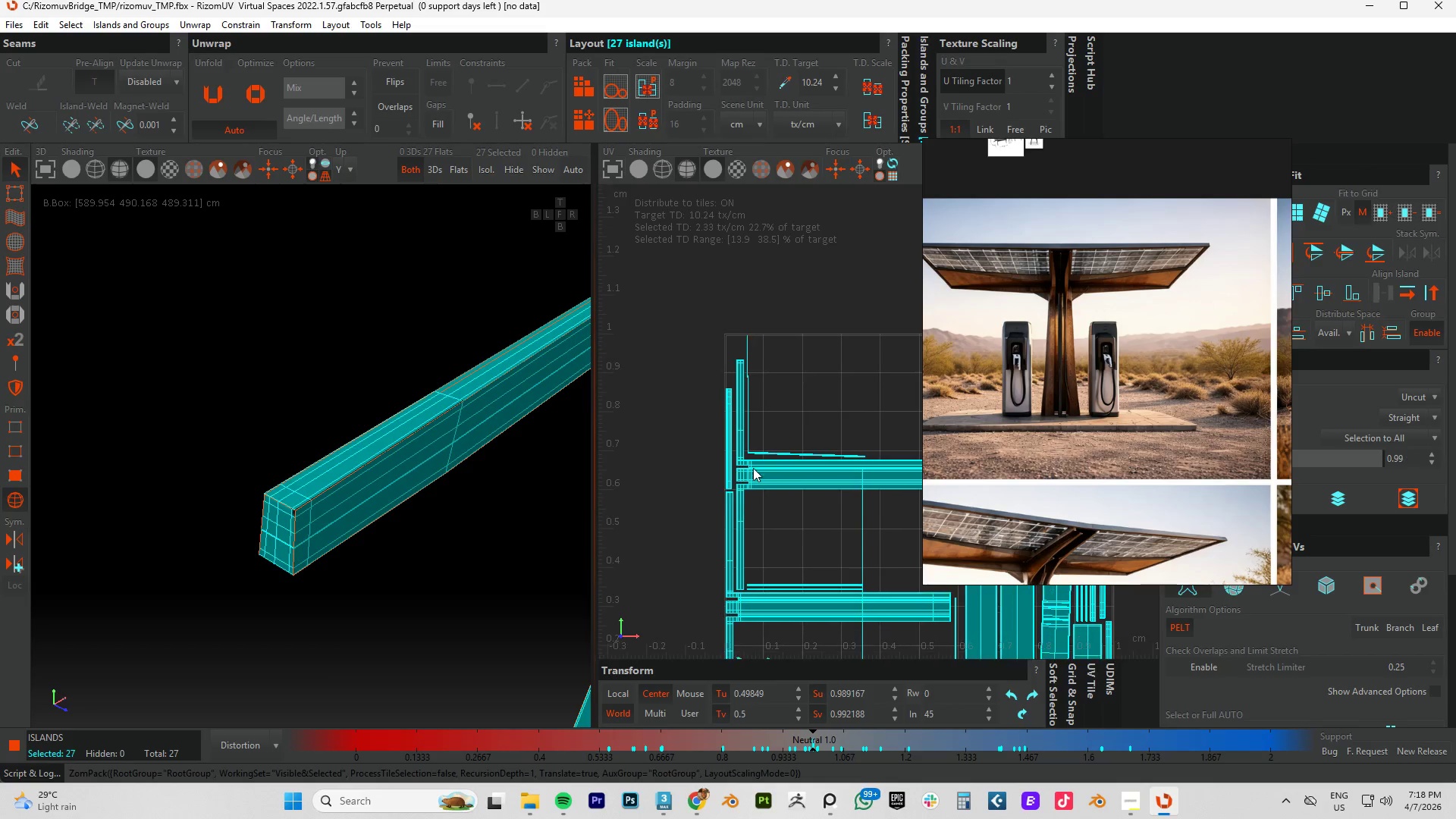 
scroll: coordinate [760, 457], scroll_direction: up, amount: 3.0
 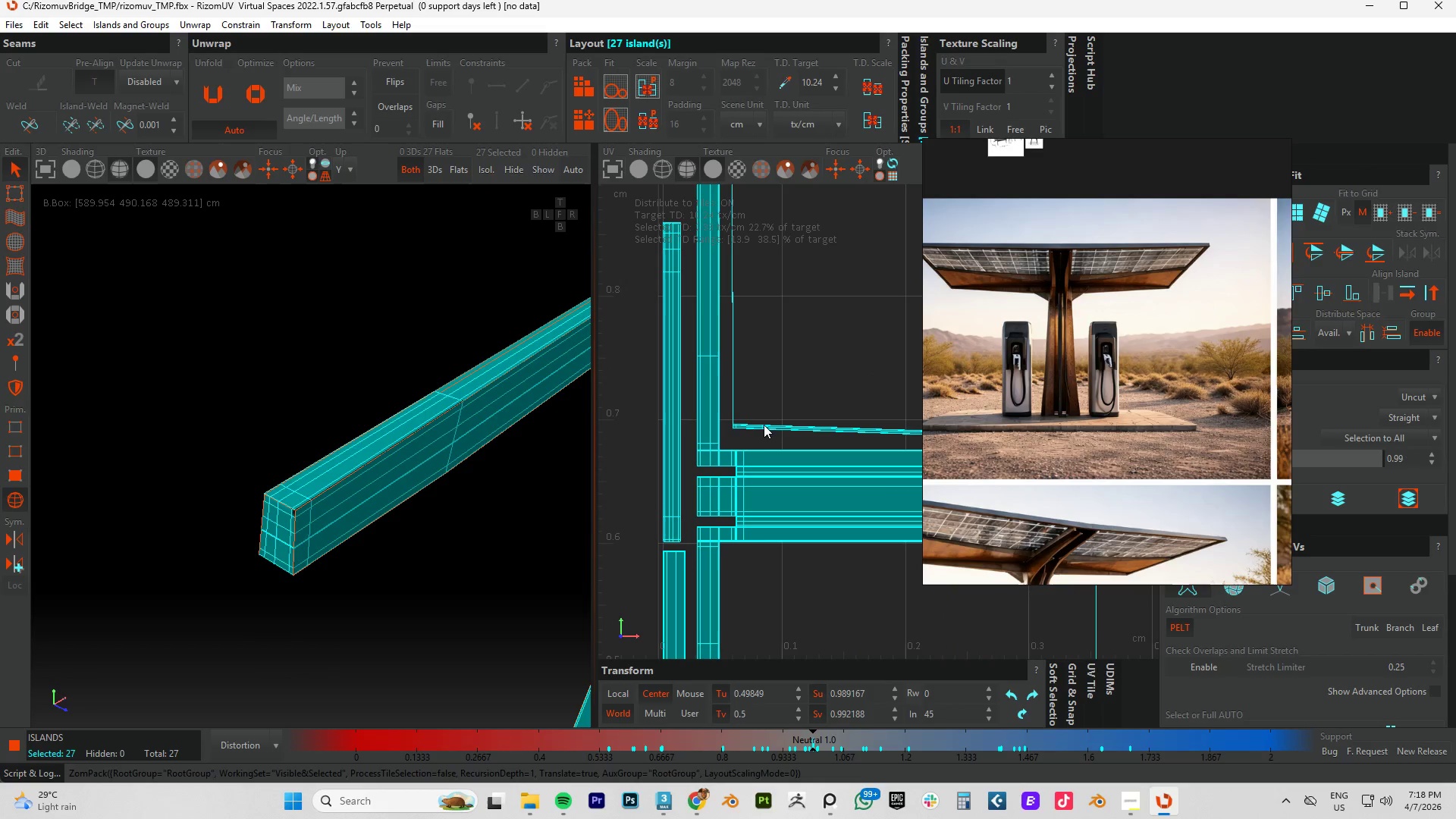 
left_click([763, 425])
 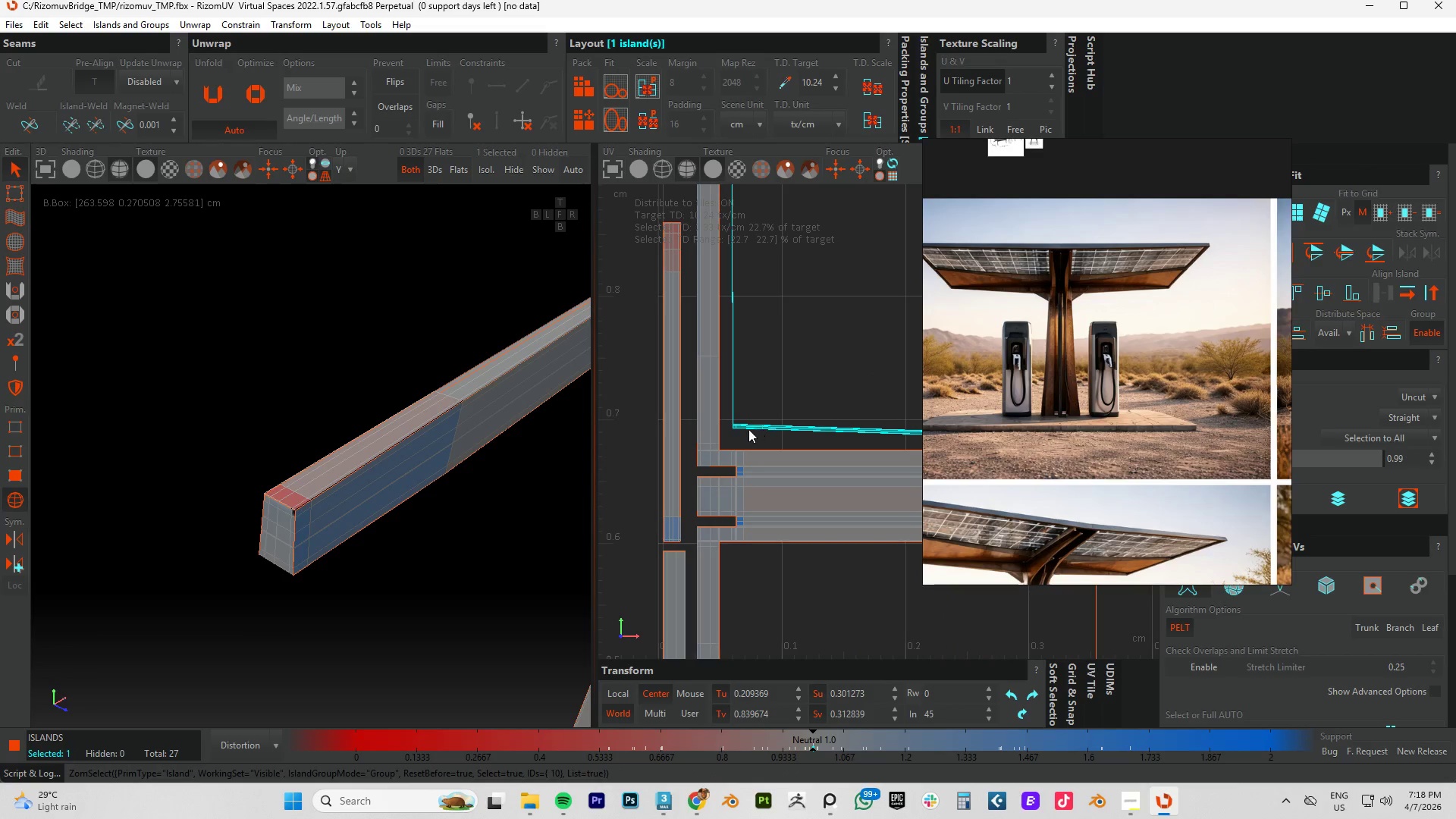 
type(cup)
 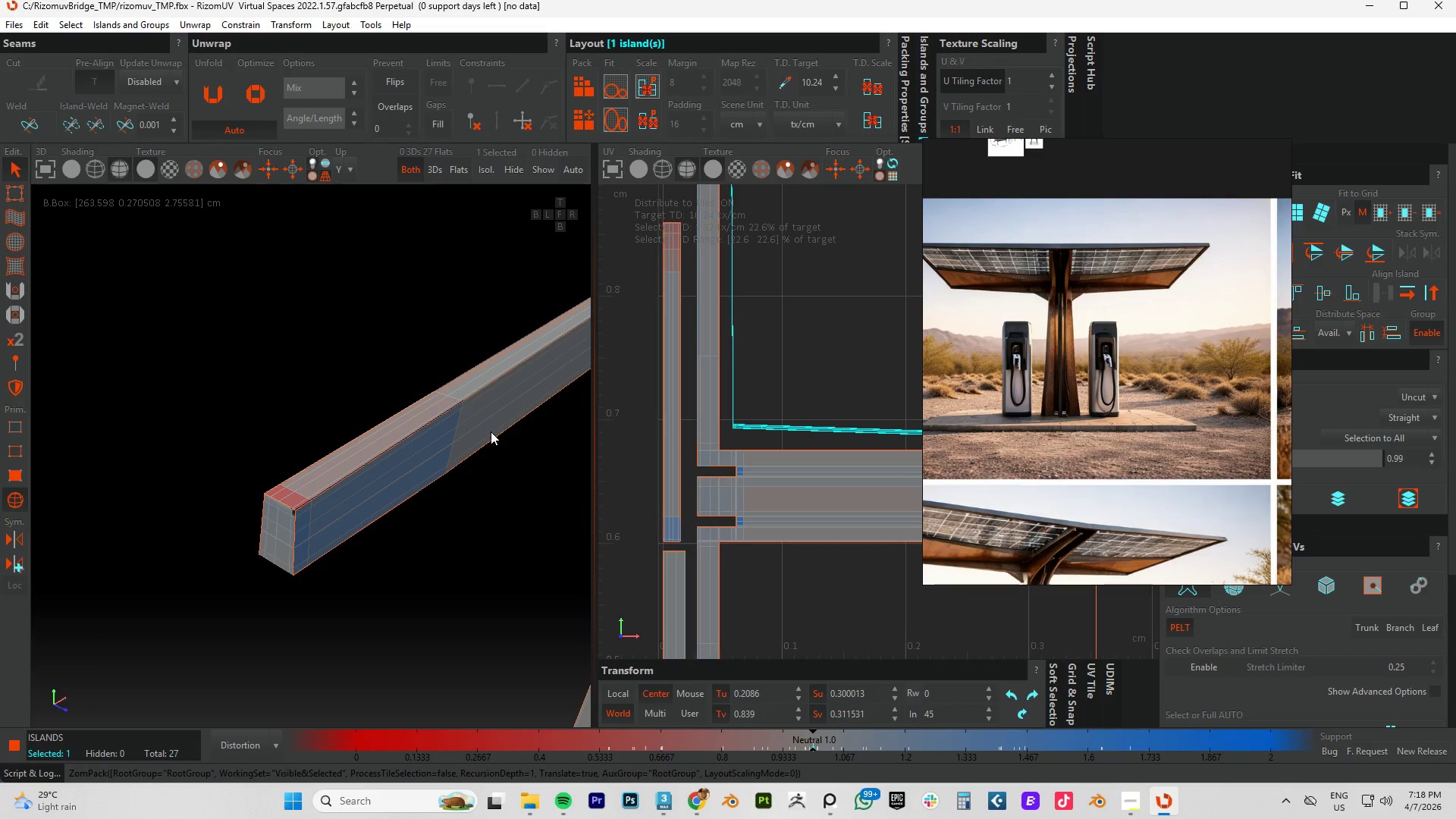 
scroll: coordinate [244, 458], scroll_direction: down, amount: 5.0
 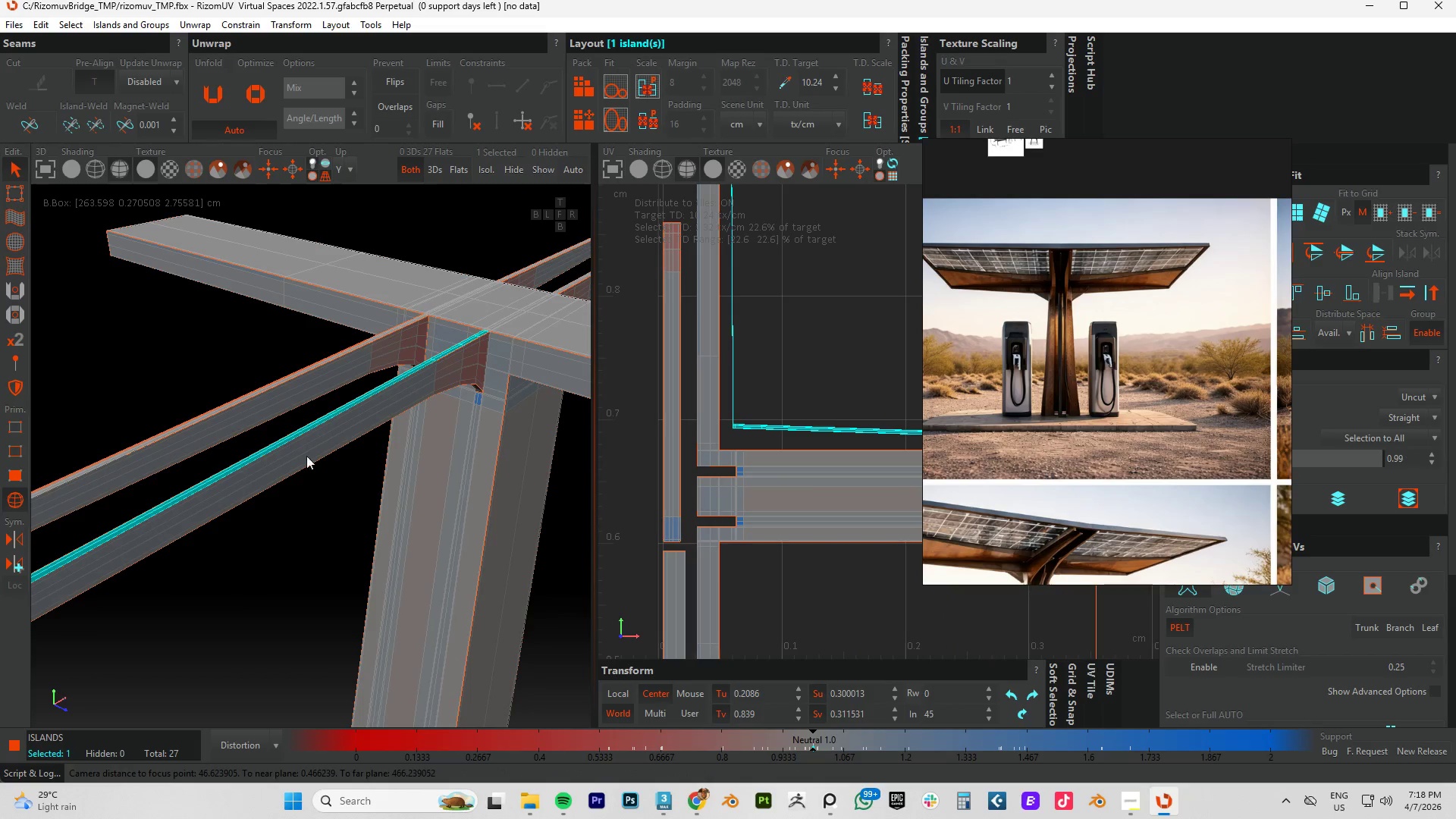 
scroll: coordinate [550, 335], scroll_direction: up, amount: 9.0
 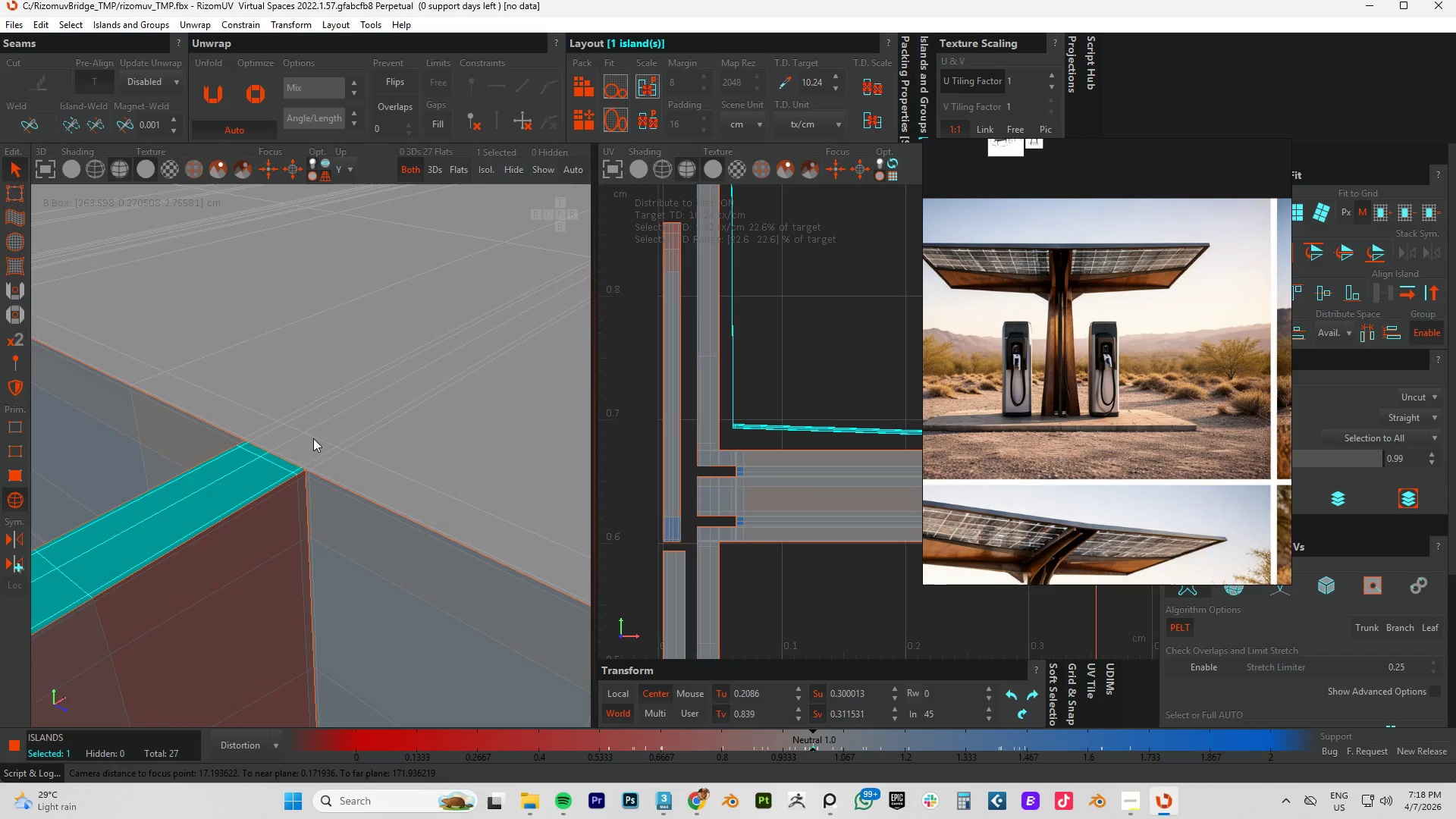 
scroll: coordinate [202, 555], scroll_direction: down, amount: 18.0
 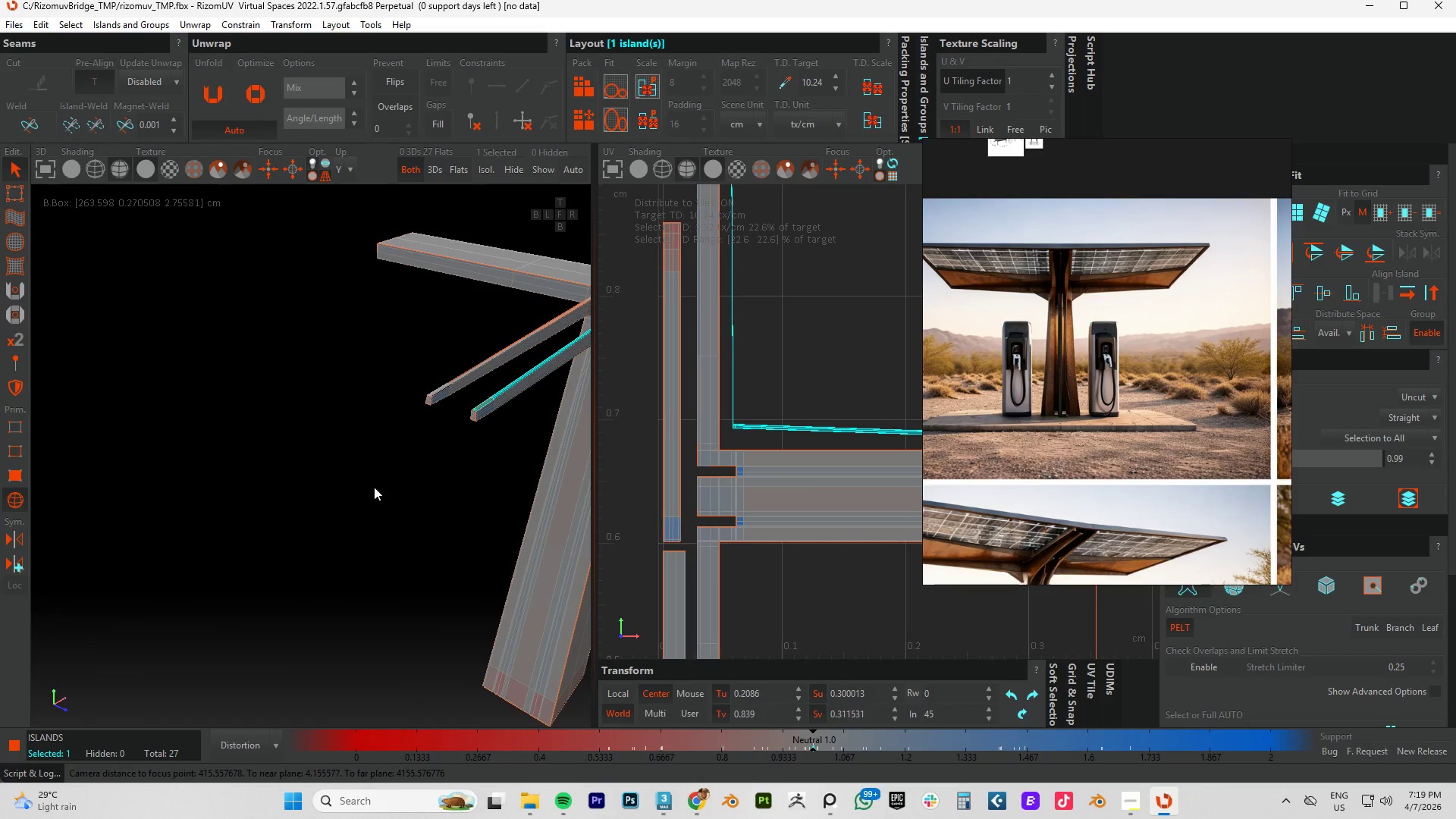 
scroll: coordinate [463, 435], scroll_direction: up, amount: 4.0
 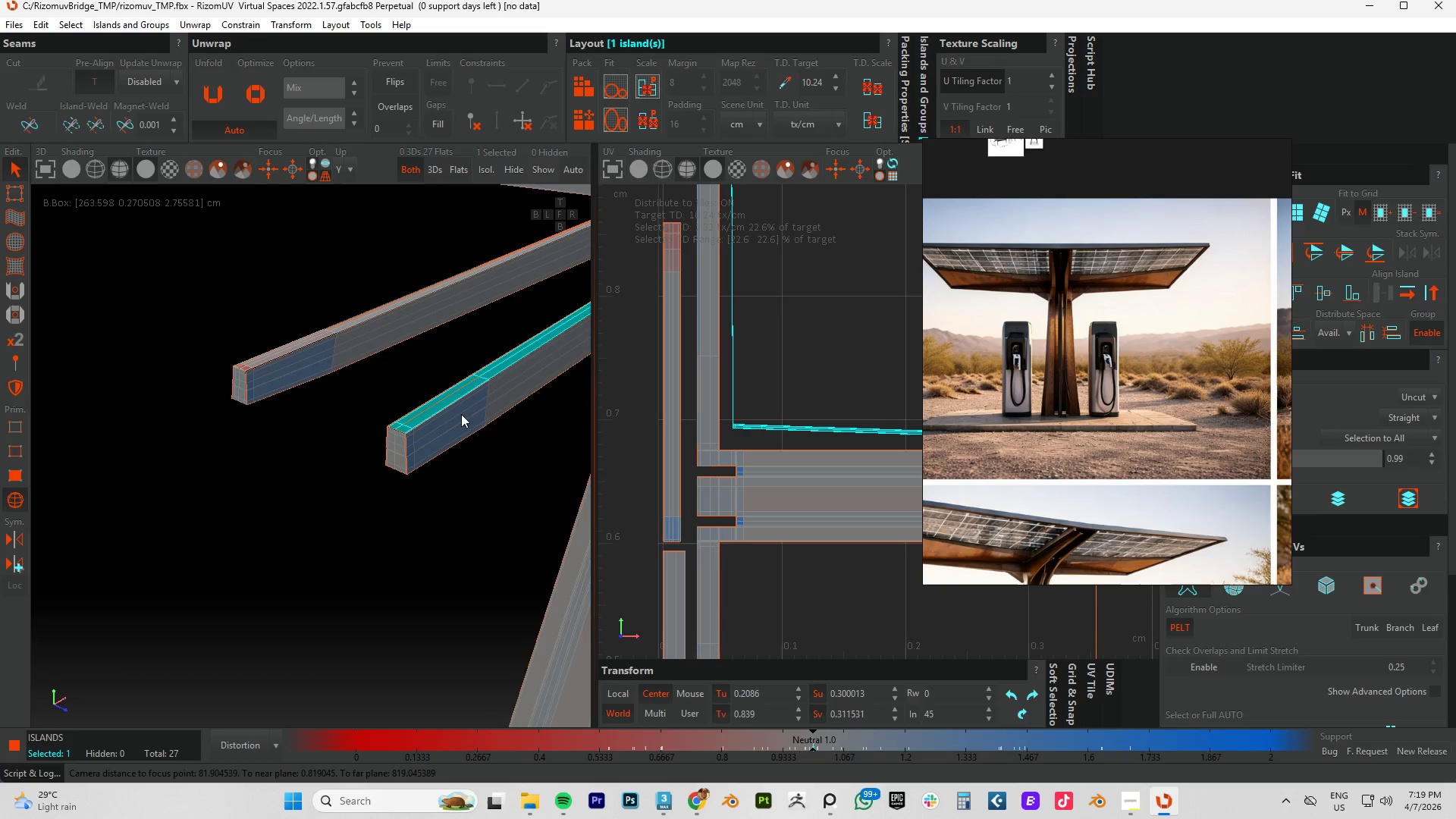 
hold_key(key=AltLeft, duration=1.5)
 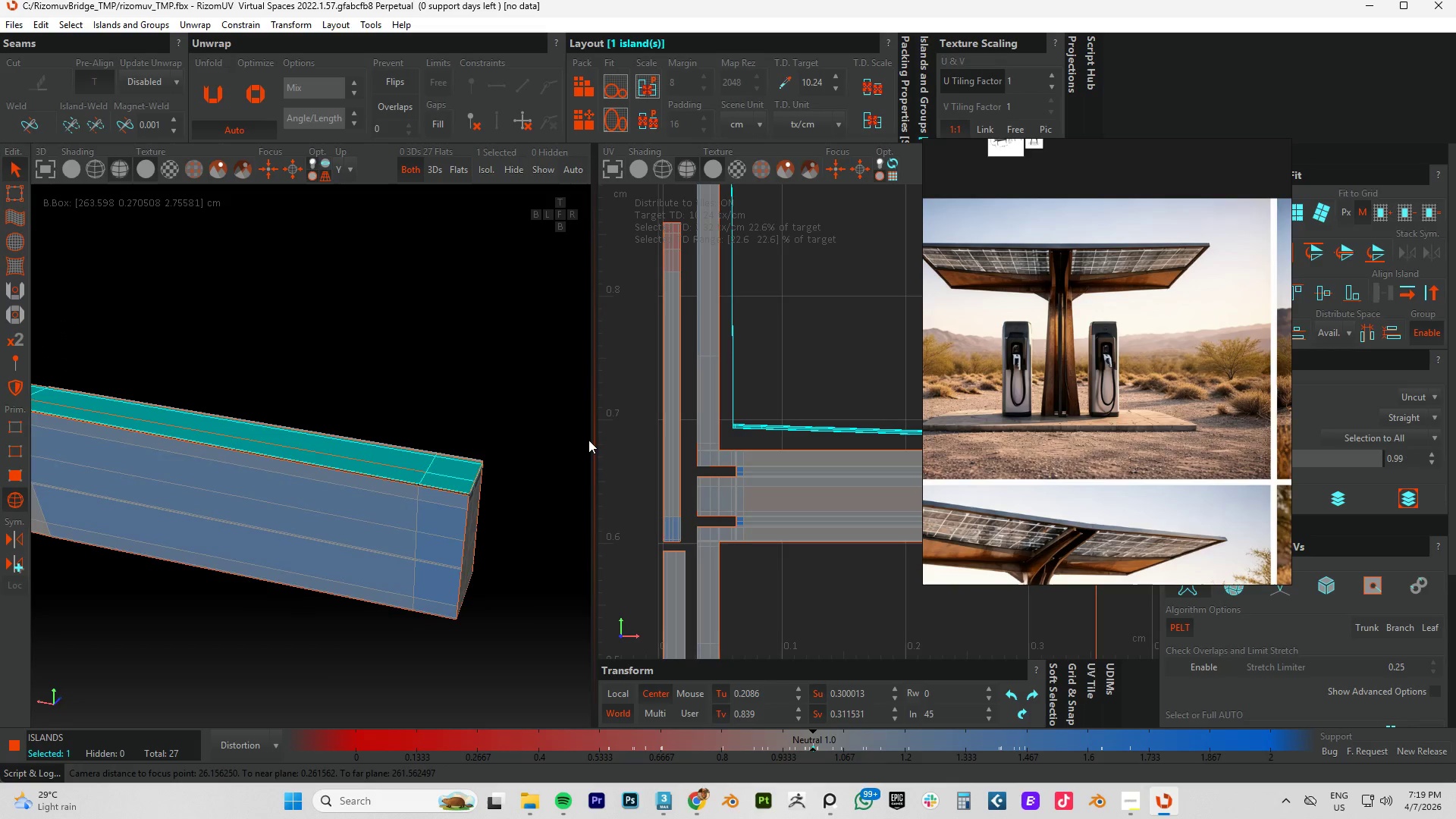 
scroll: coordinate [444, 413], scroll_direction: up, amount: 4.0
 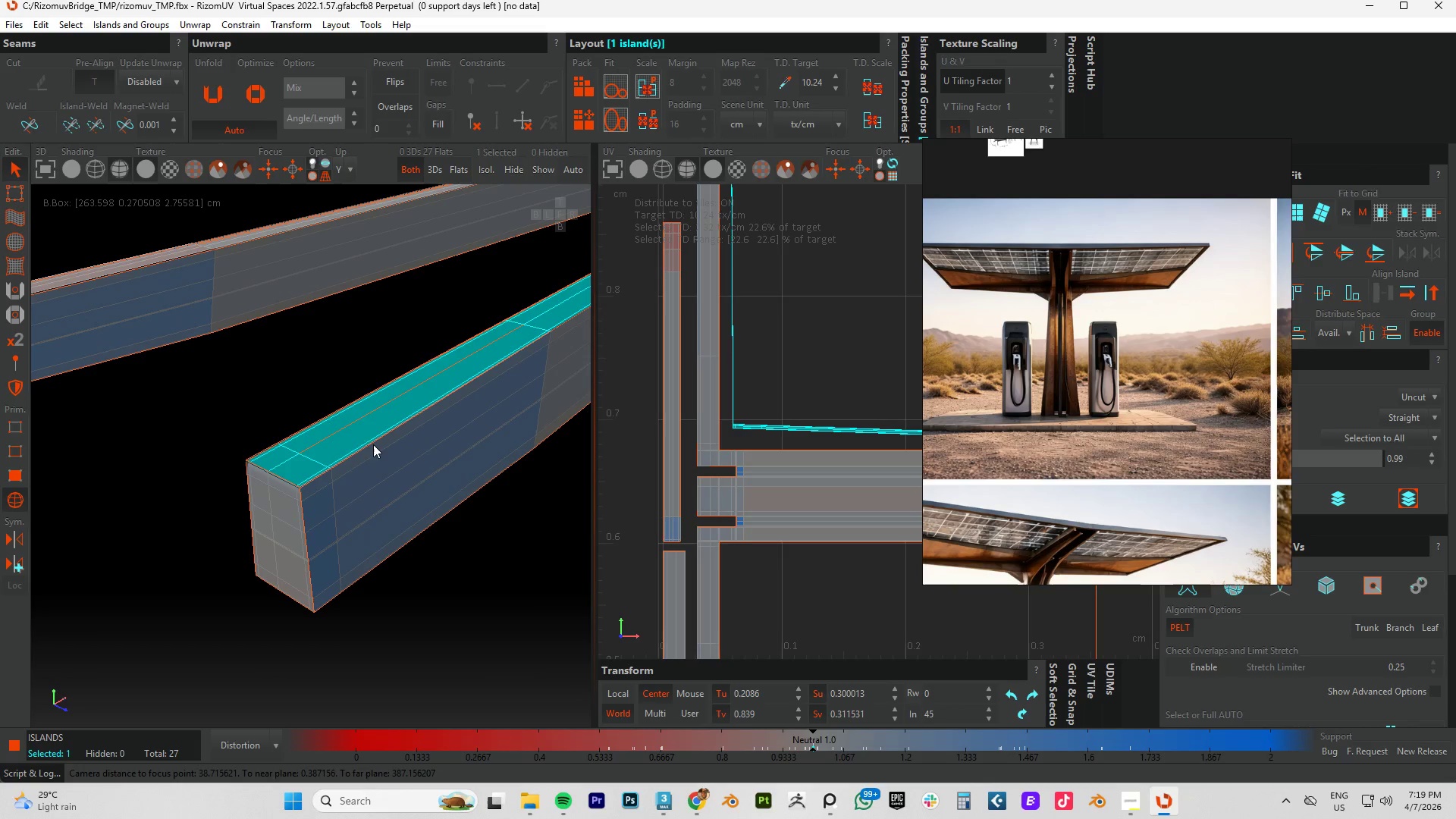 
key(Alt+AltLeft)
 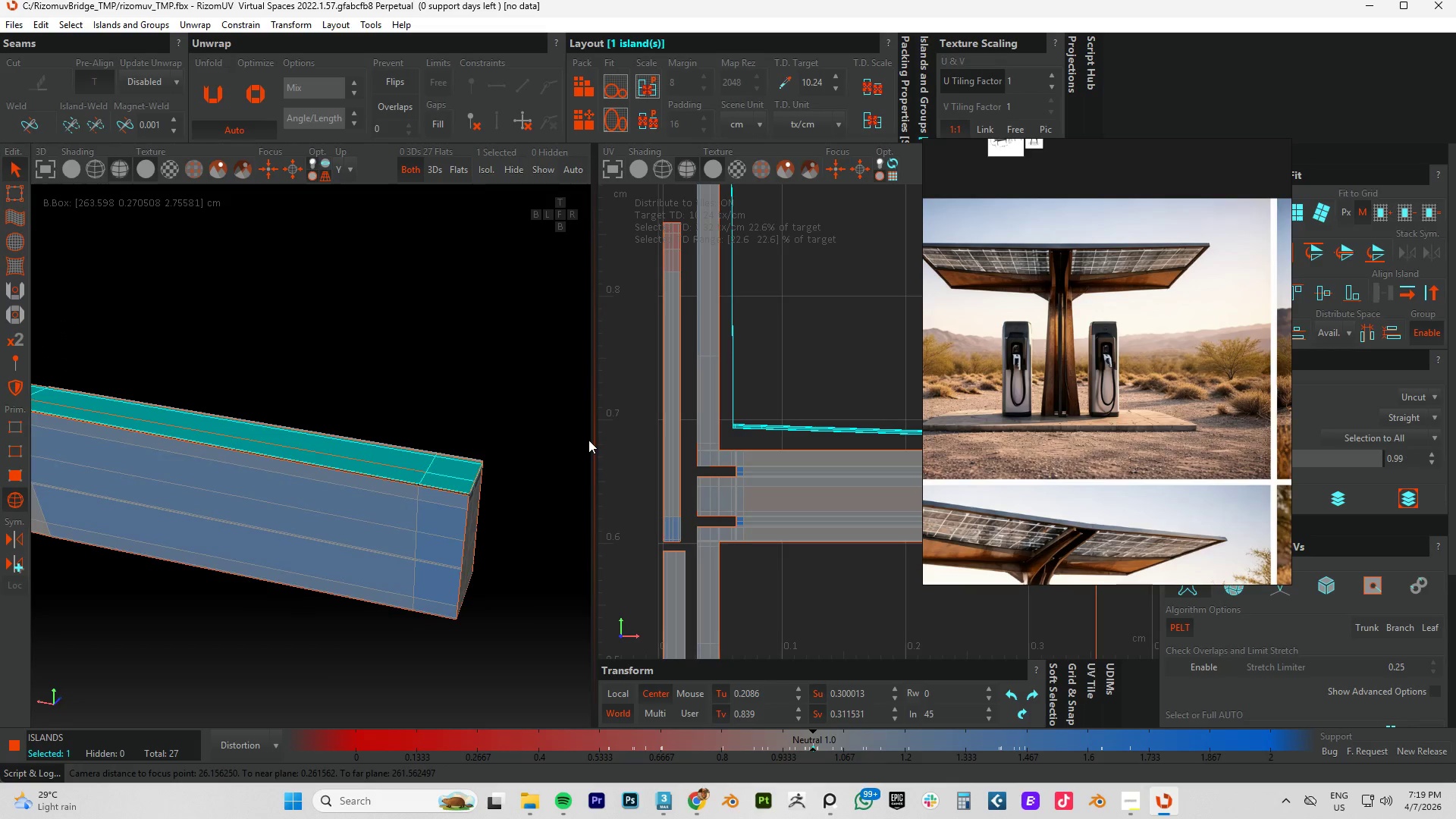 
key(Alt+AltLeft)
 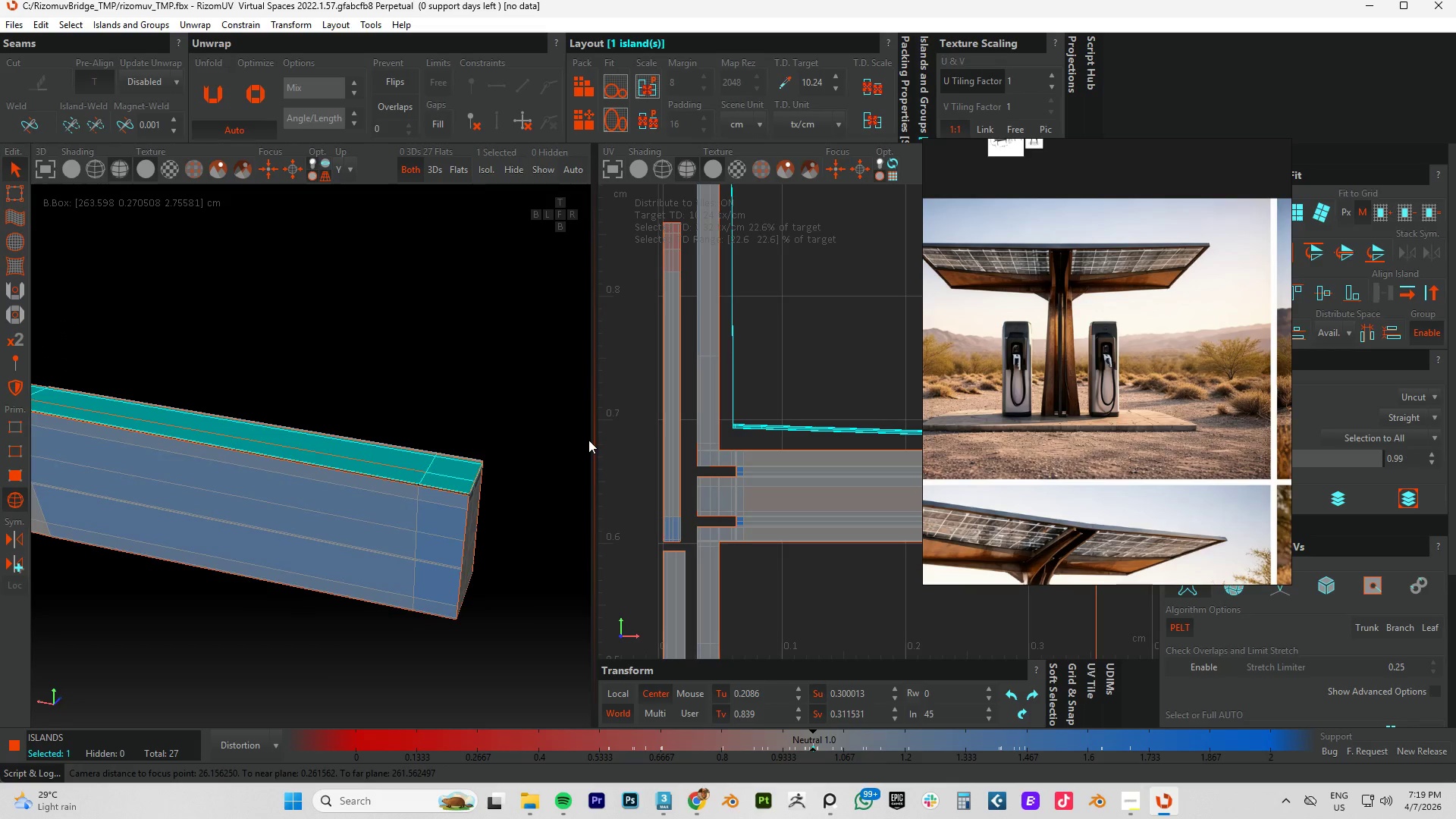 
key(Alt+AltLeft)
 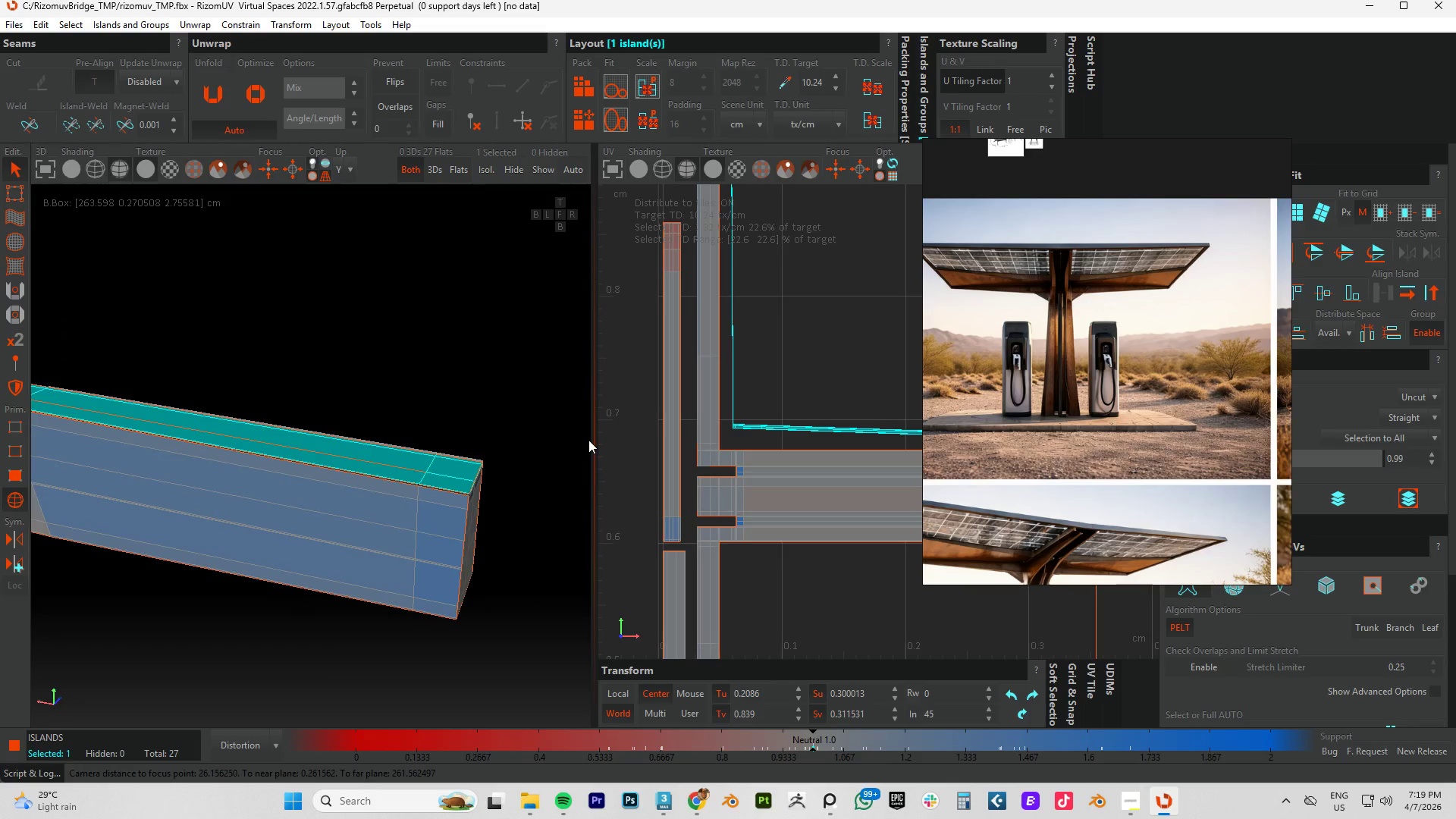 
key(Alt+AltLeft)
 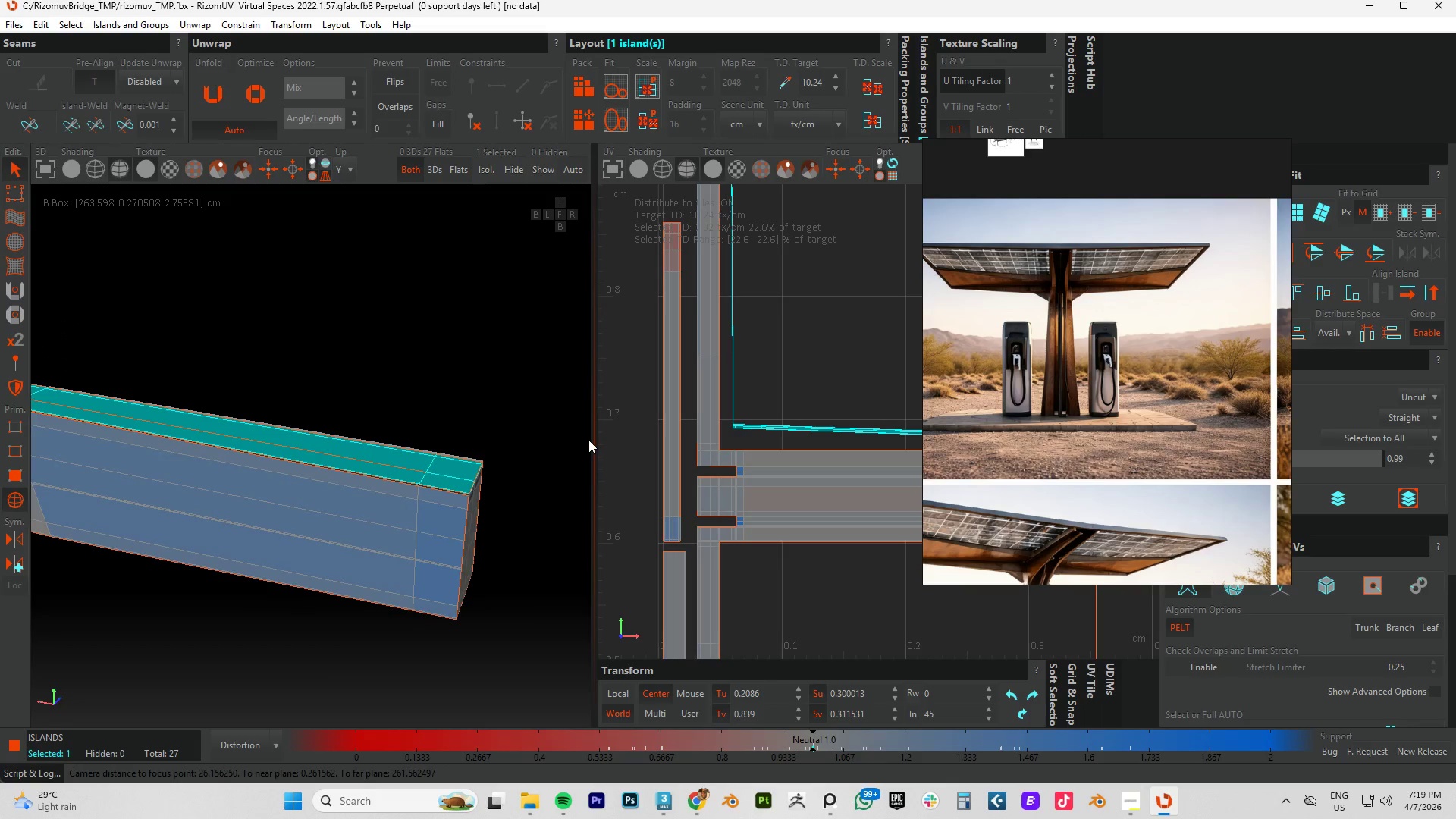 
key(Alt+AltLeft)
 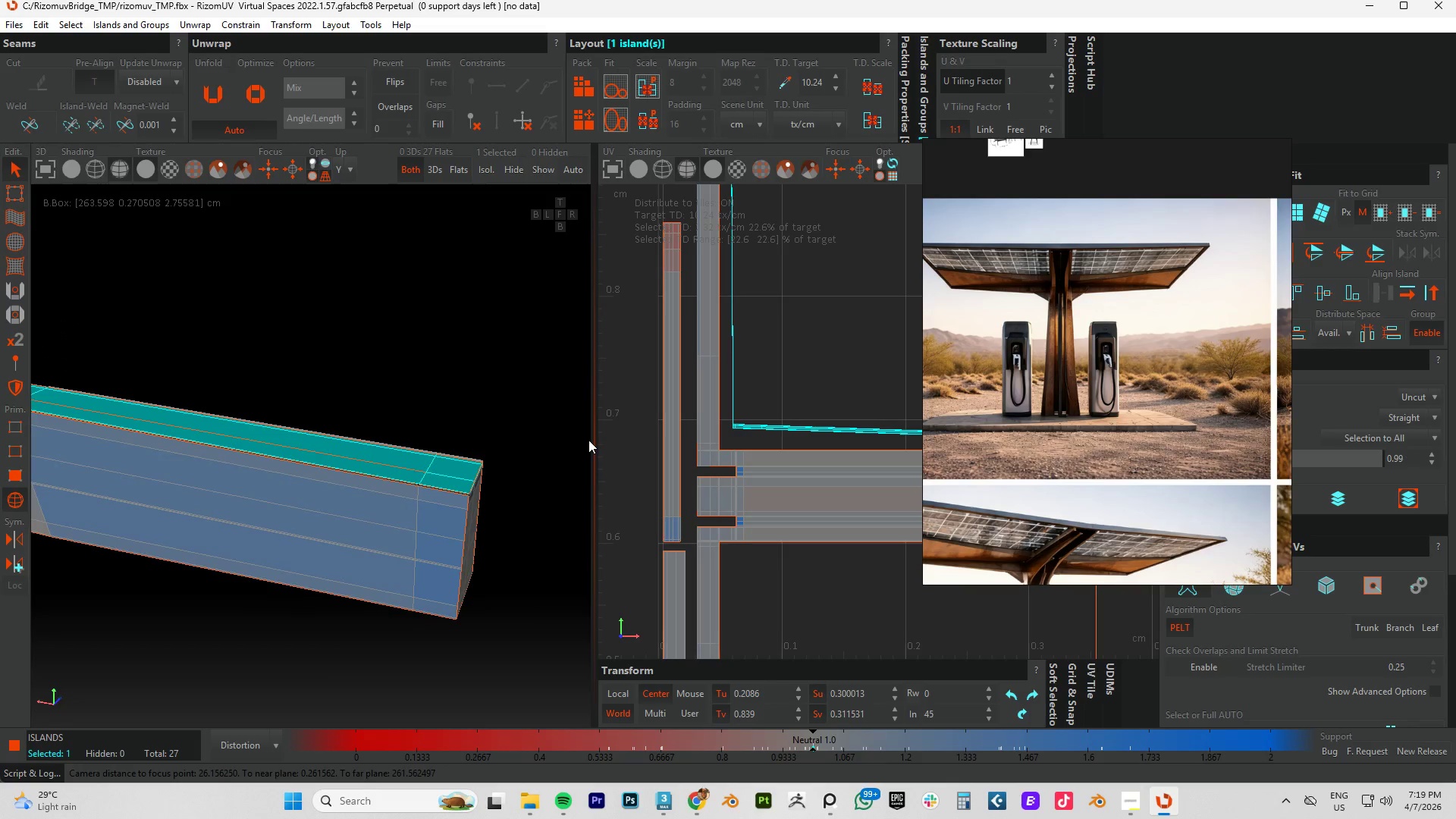 
key(Alt+AltLeft)
 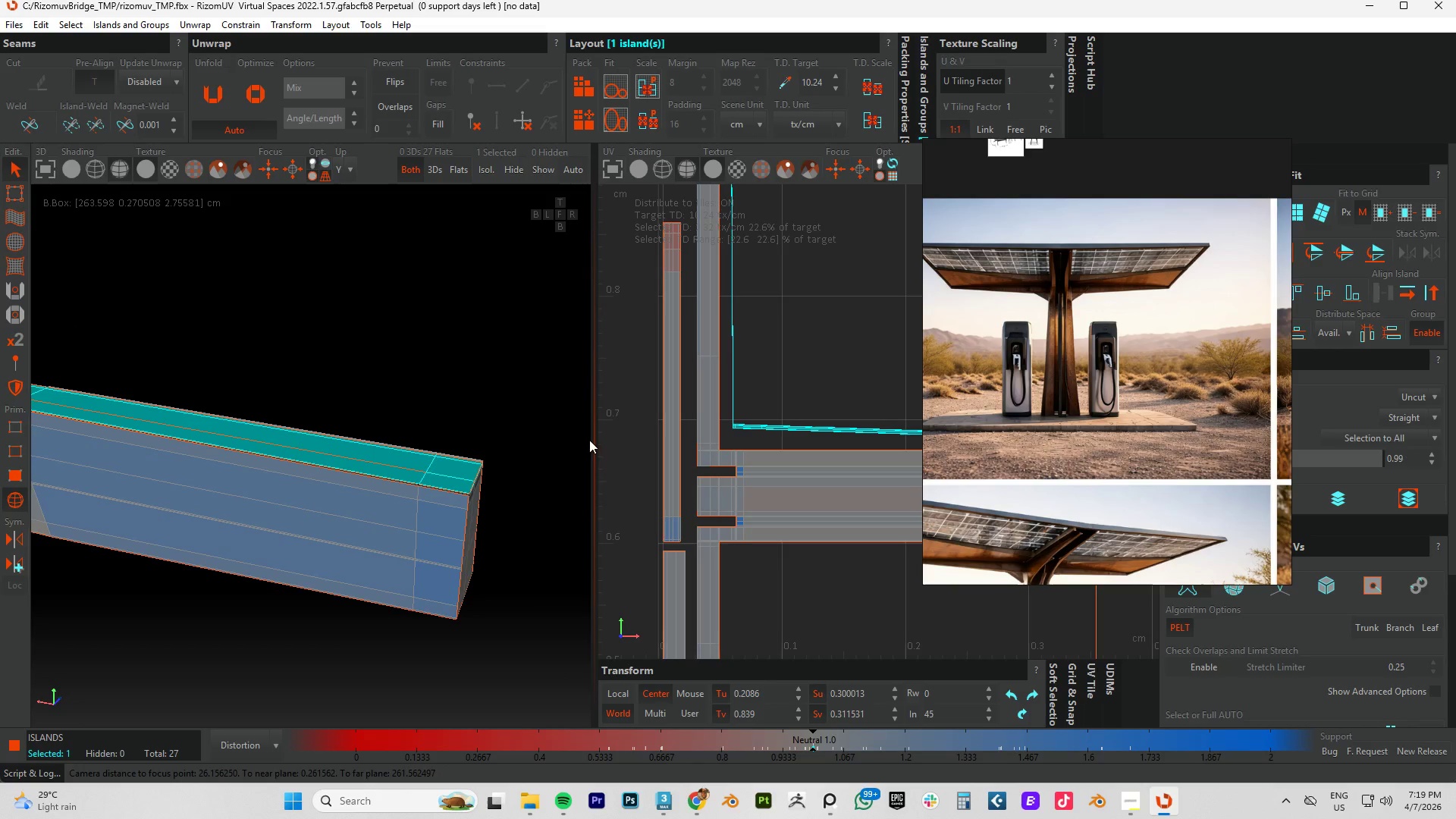 
key(Alt+AltLeft)
 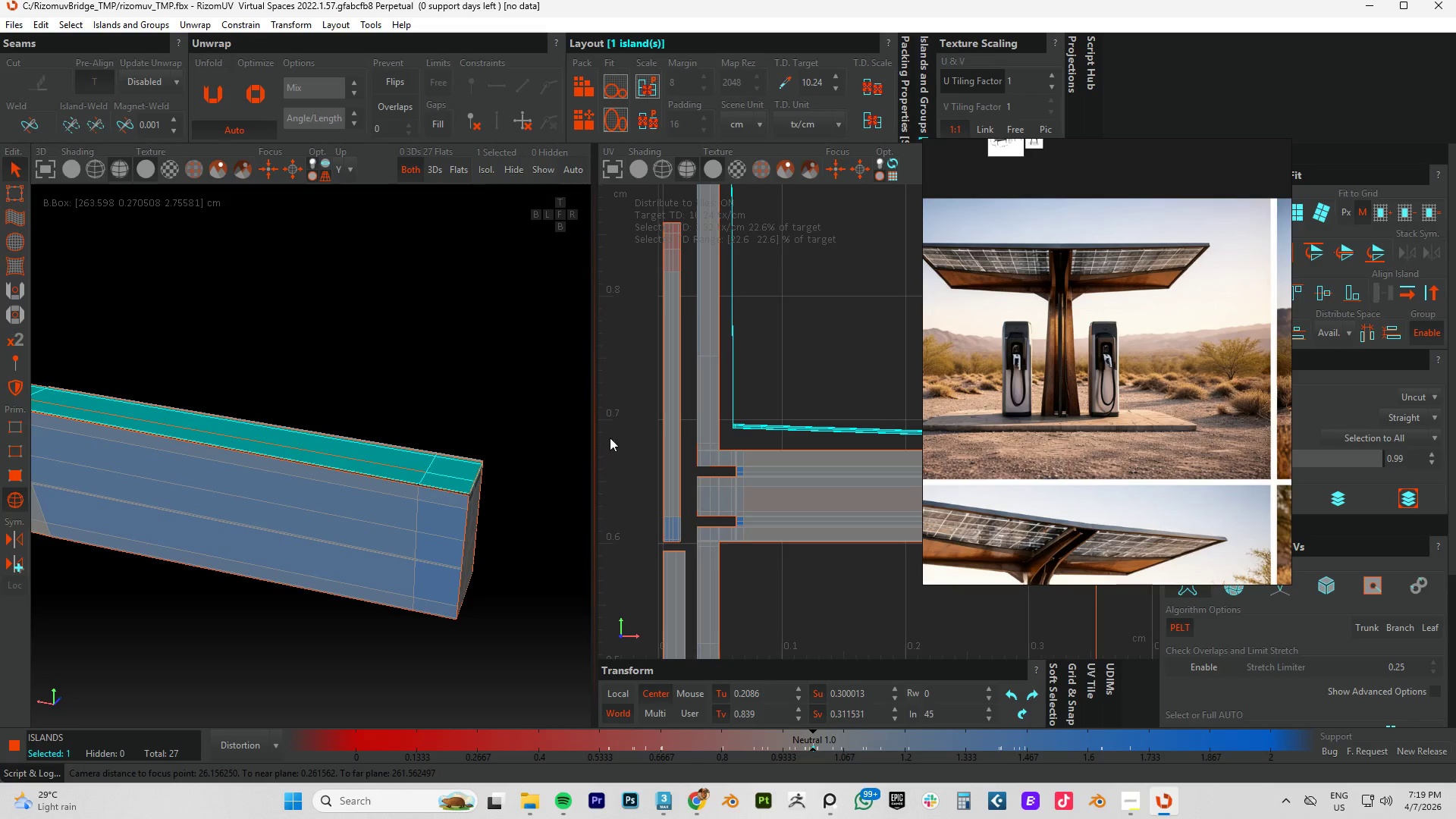 
hold_key(key=AltLeft, duration=17.72)
 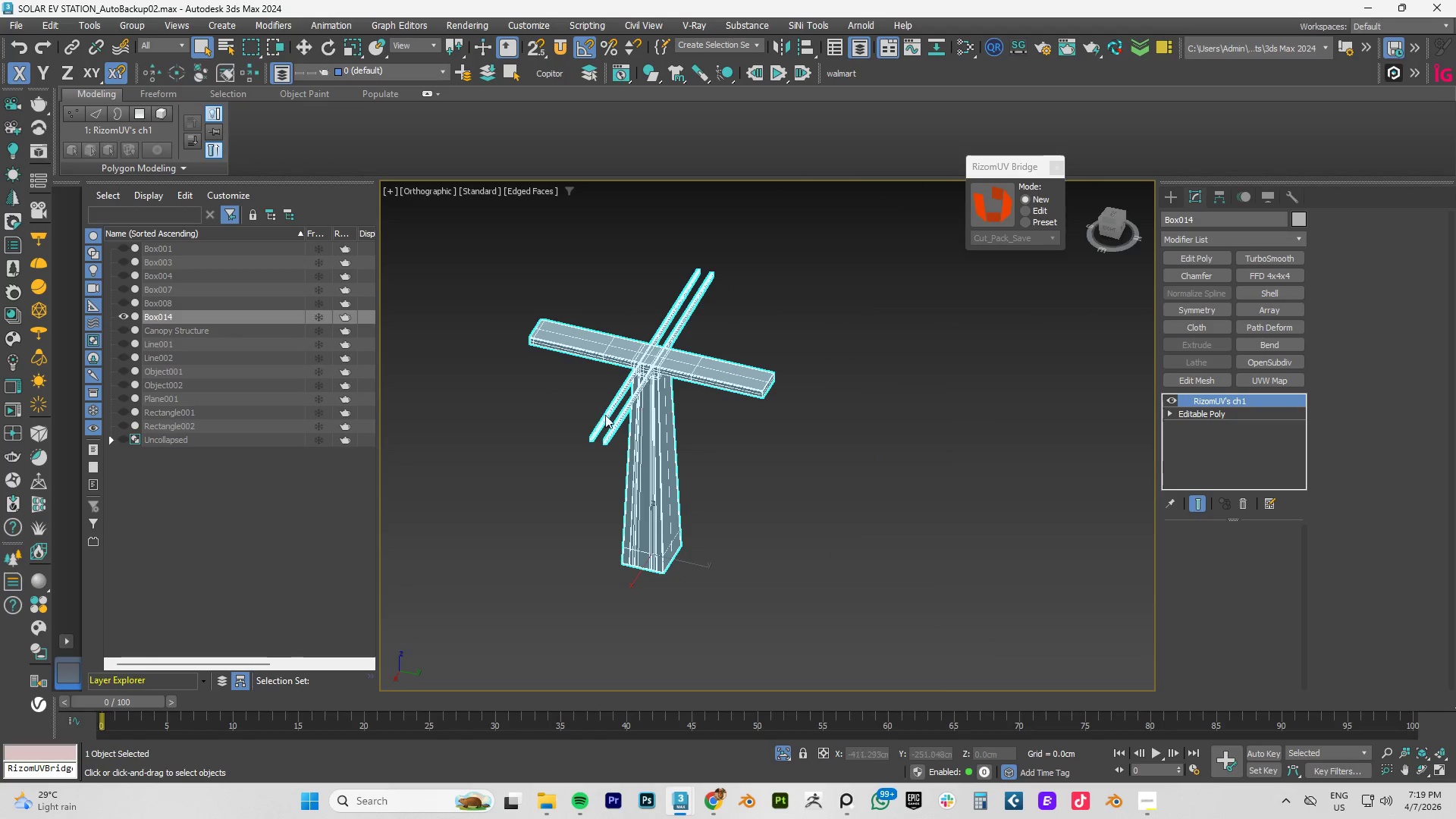 
type(cu)
 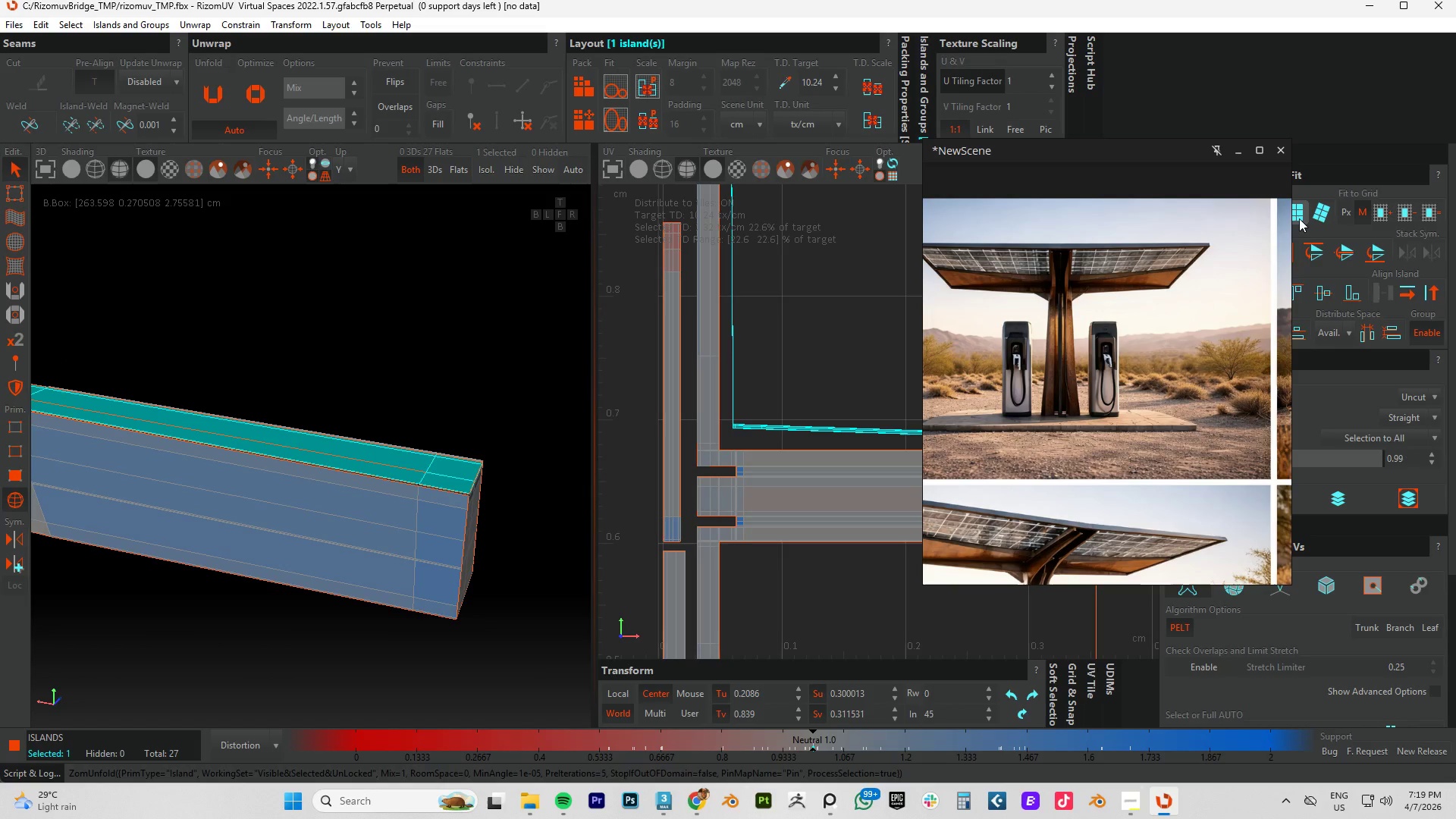 
left_click([1301, 217])
 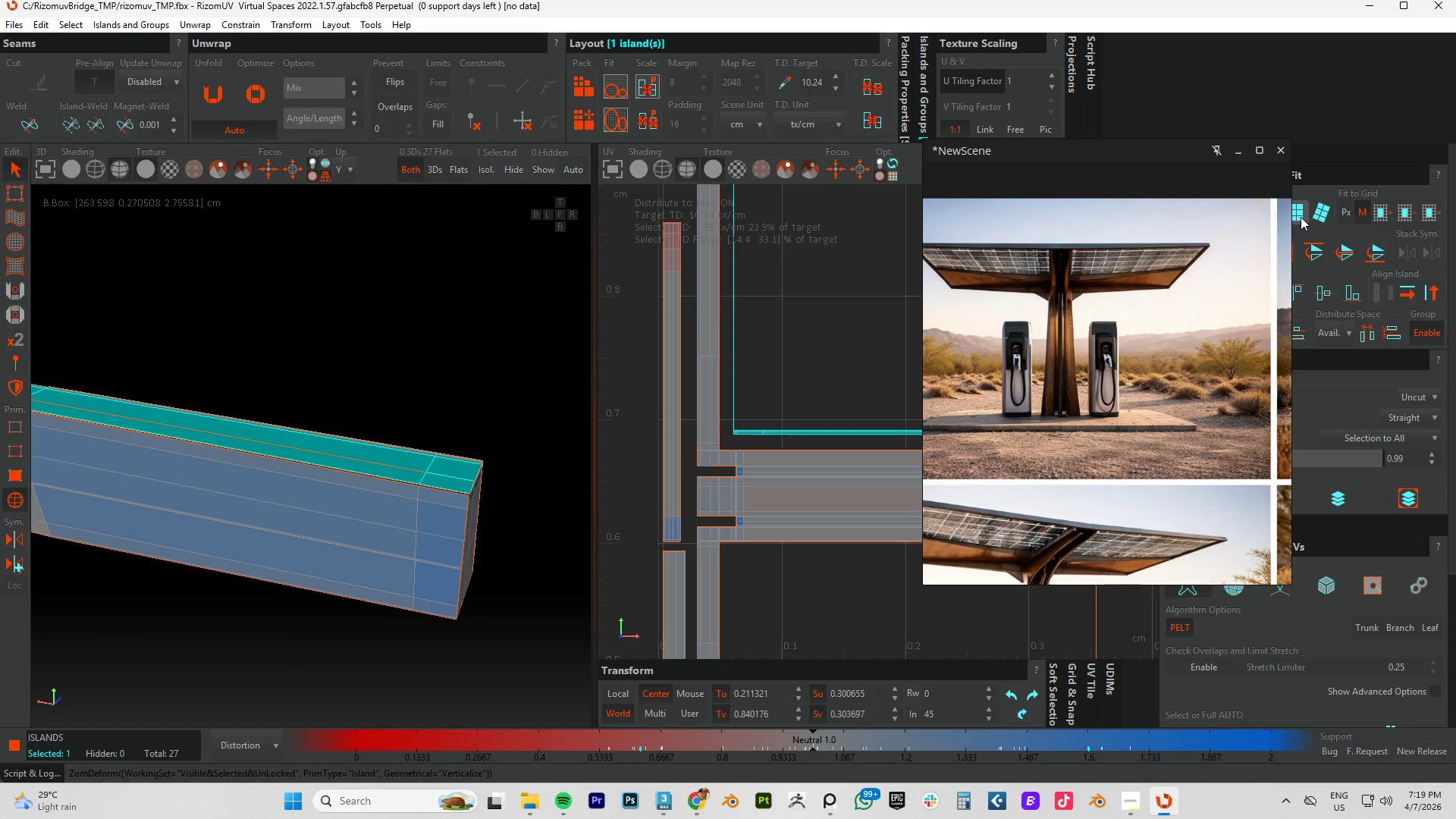 
type(oup)
 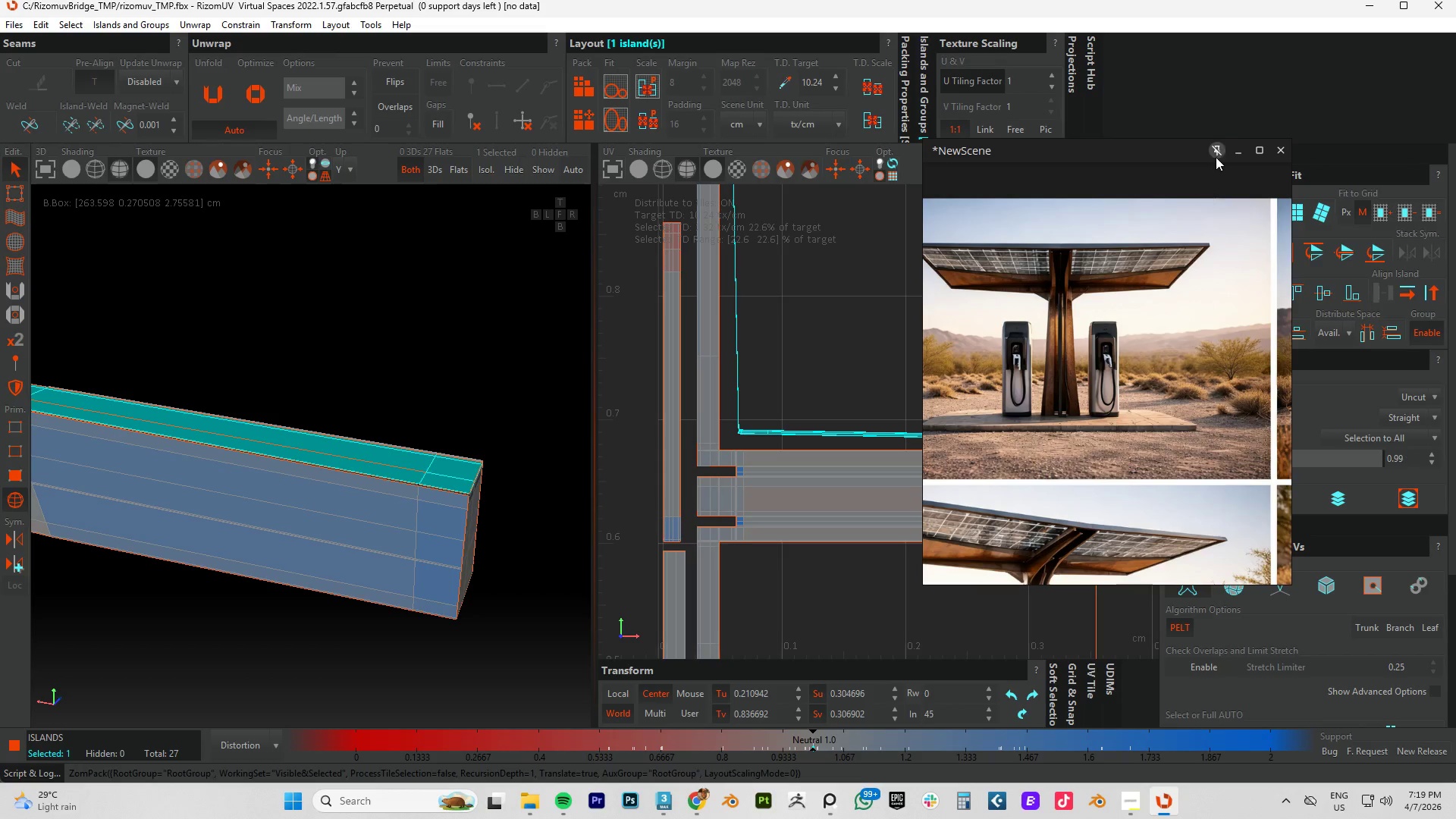 
left_click([1235, 142])
 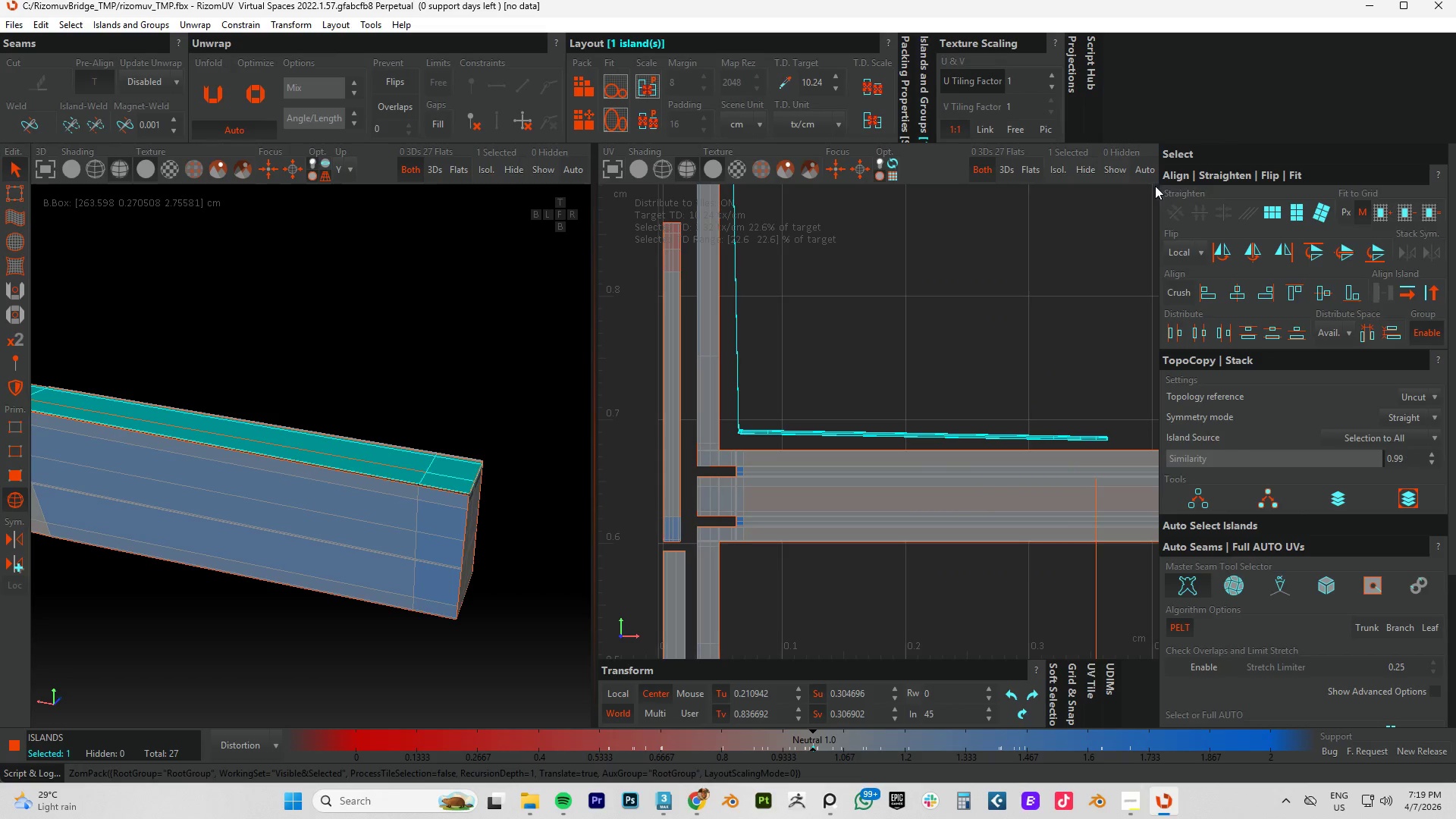 
key(Control+S)
 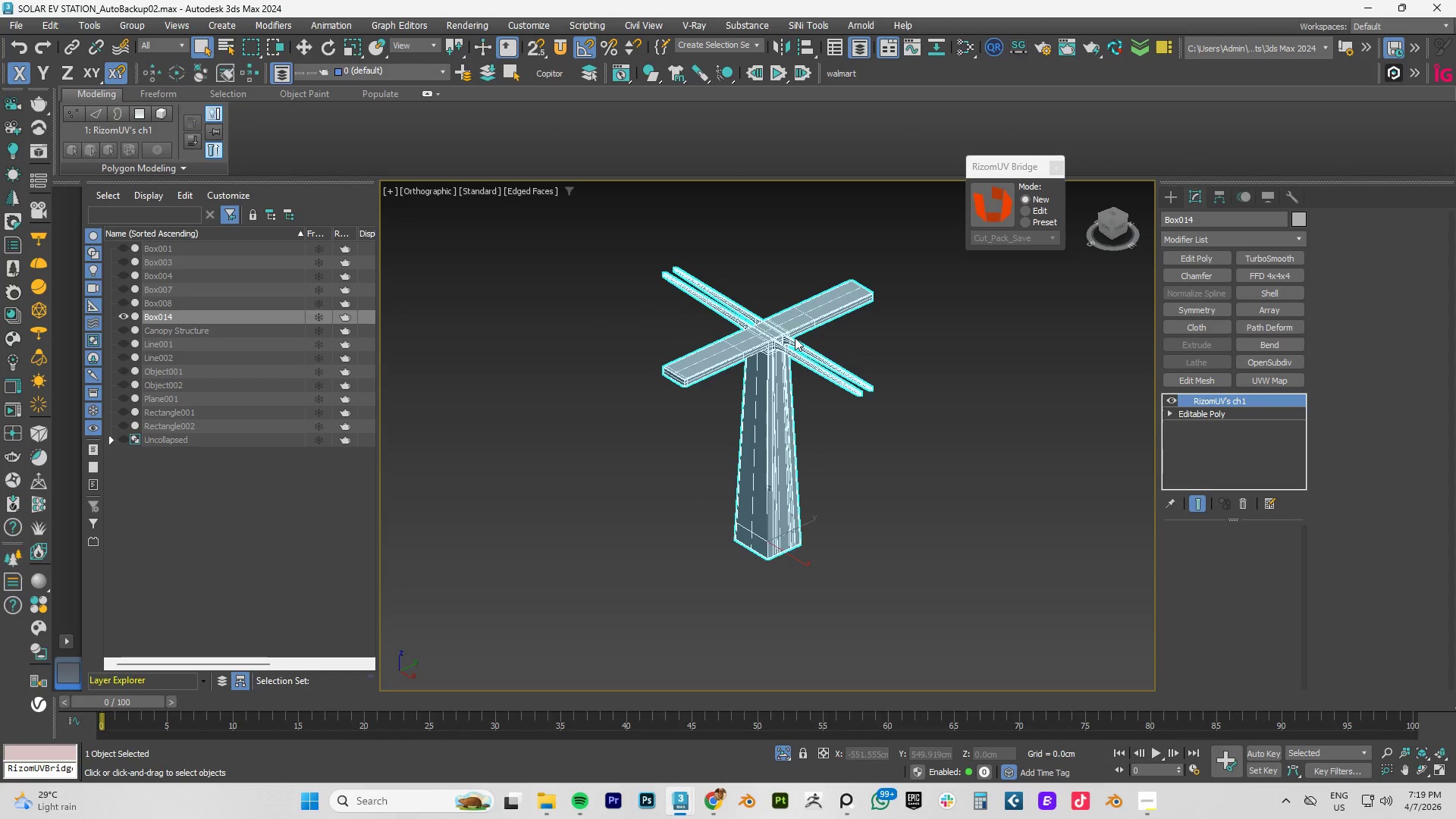 
middle_click([611, 359])
 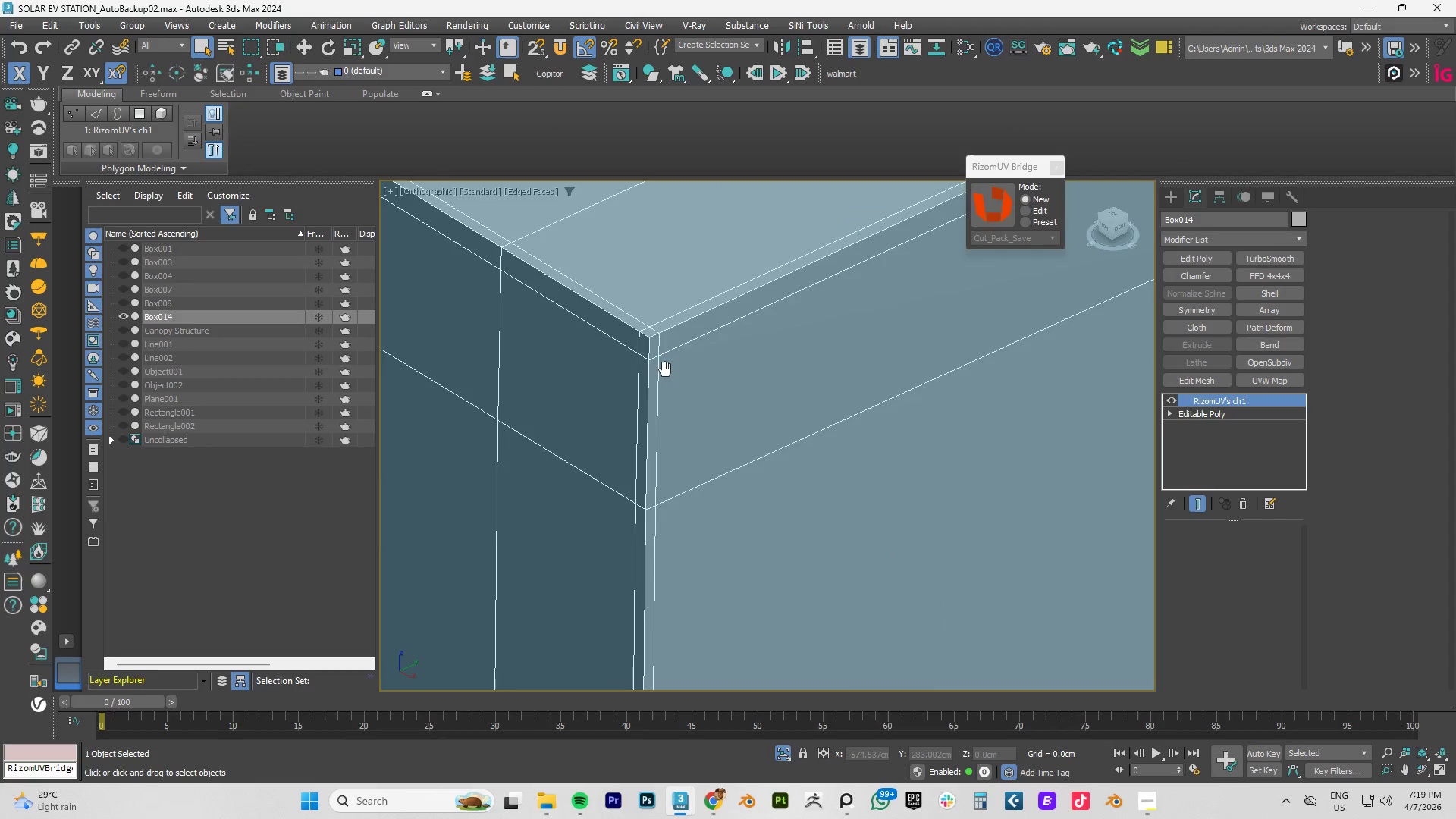 
scroll: coordinate [645, 271], scroll_direction: up, amount: 16.0
 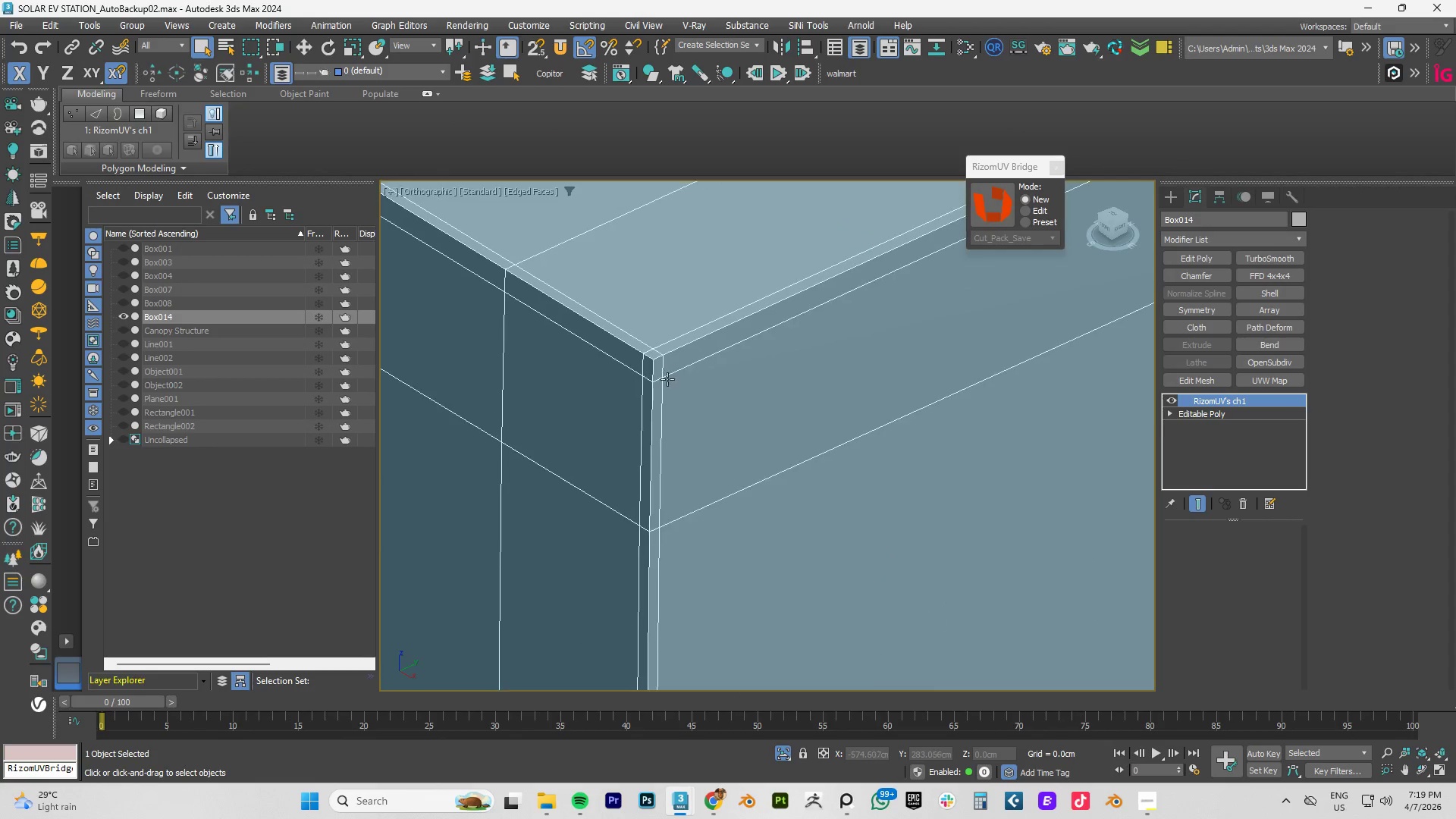 
scroll: coordinate [768, 359], scroll_direction: down, amount: 16.0
 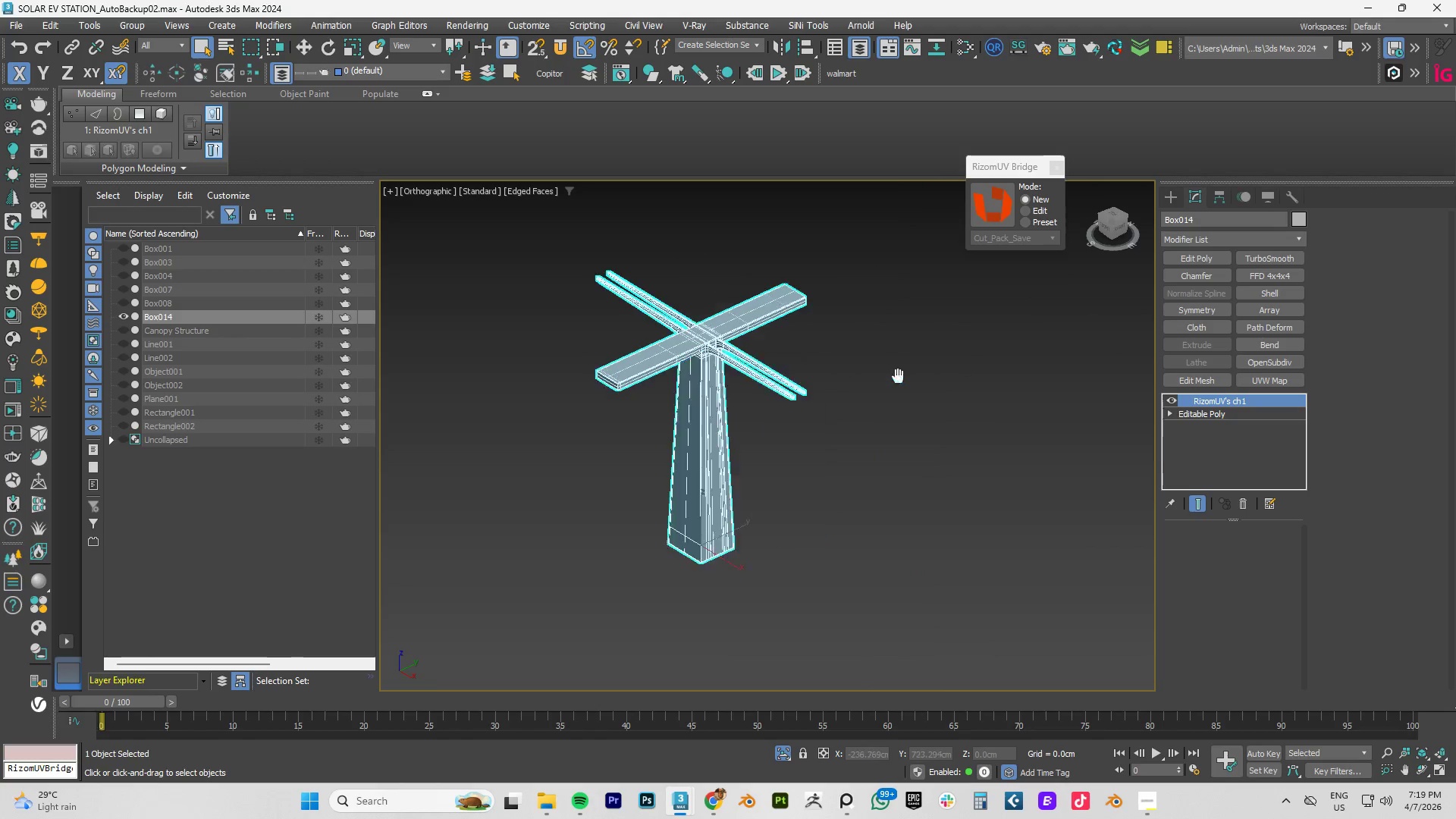 
hold_key(key=AltLeft, duration=0.41)
 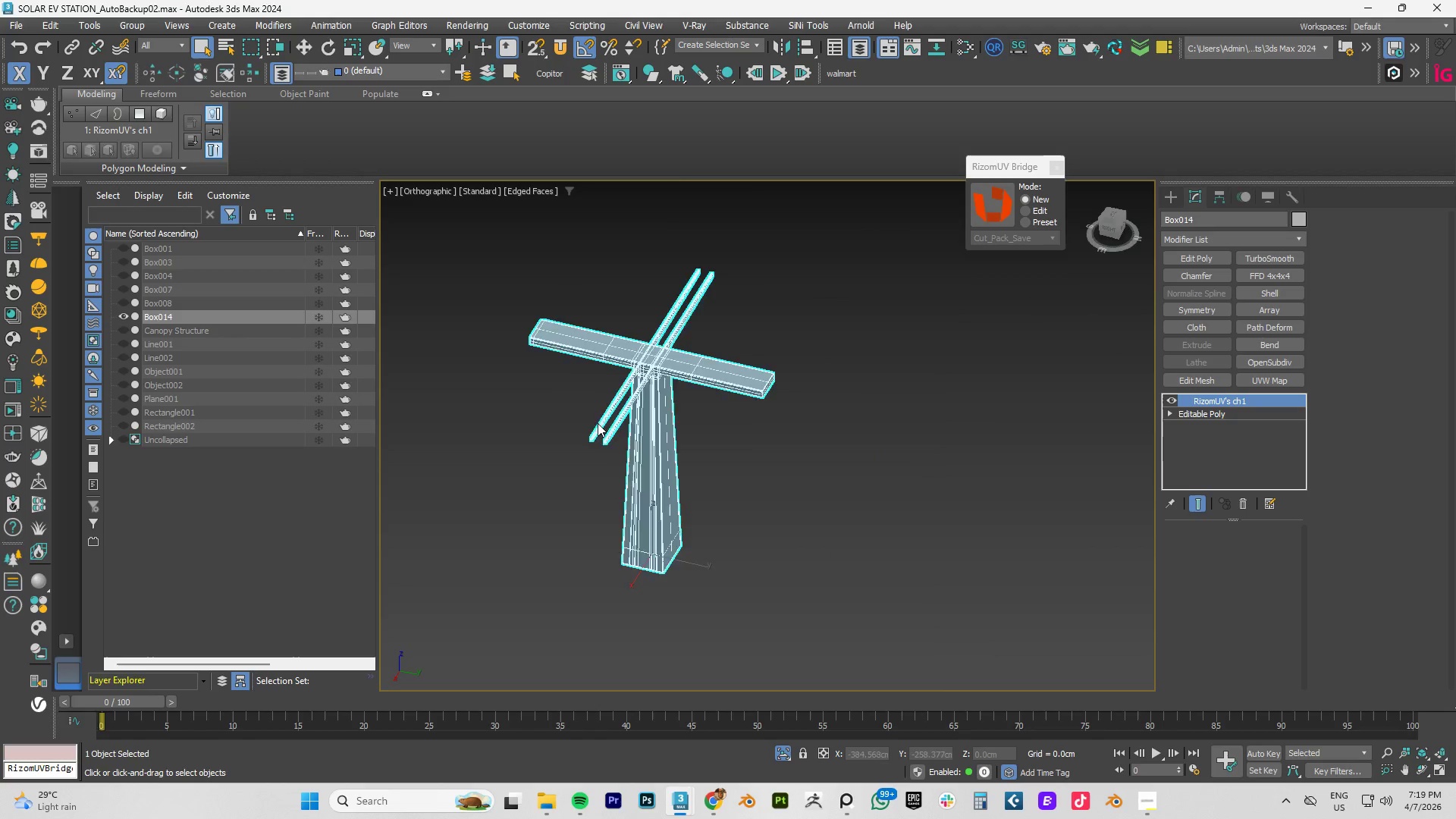 
scroll: coordinate [673, 639], scroll_direction: up, amount: 16.0
 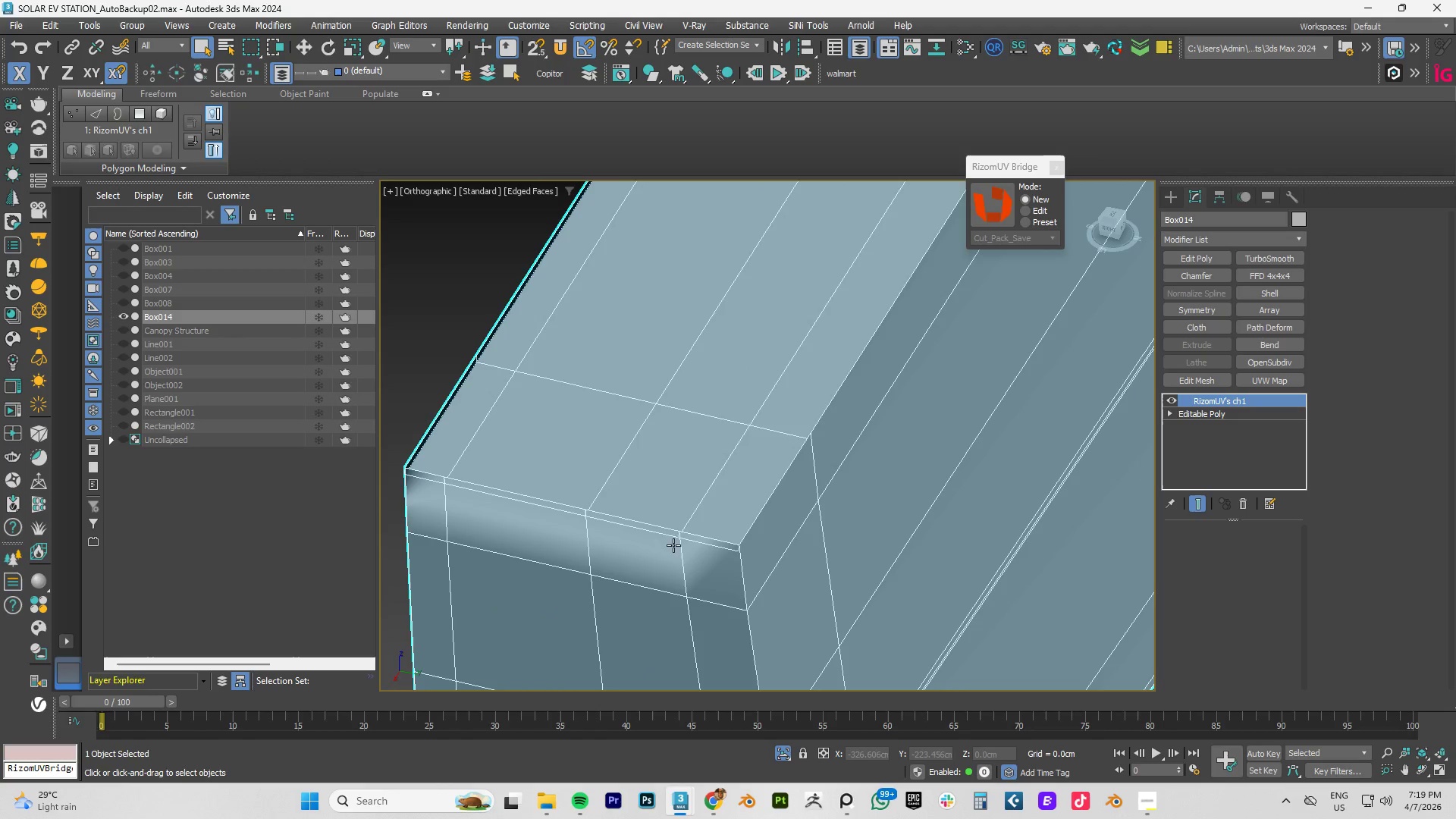 
left_click([654, 536])
 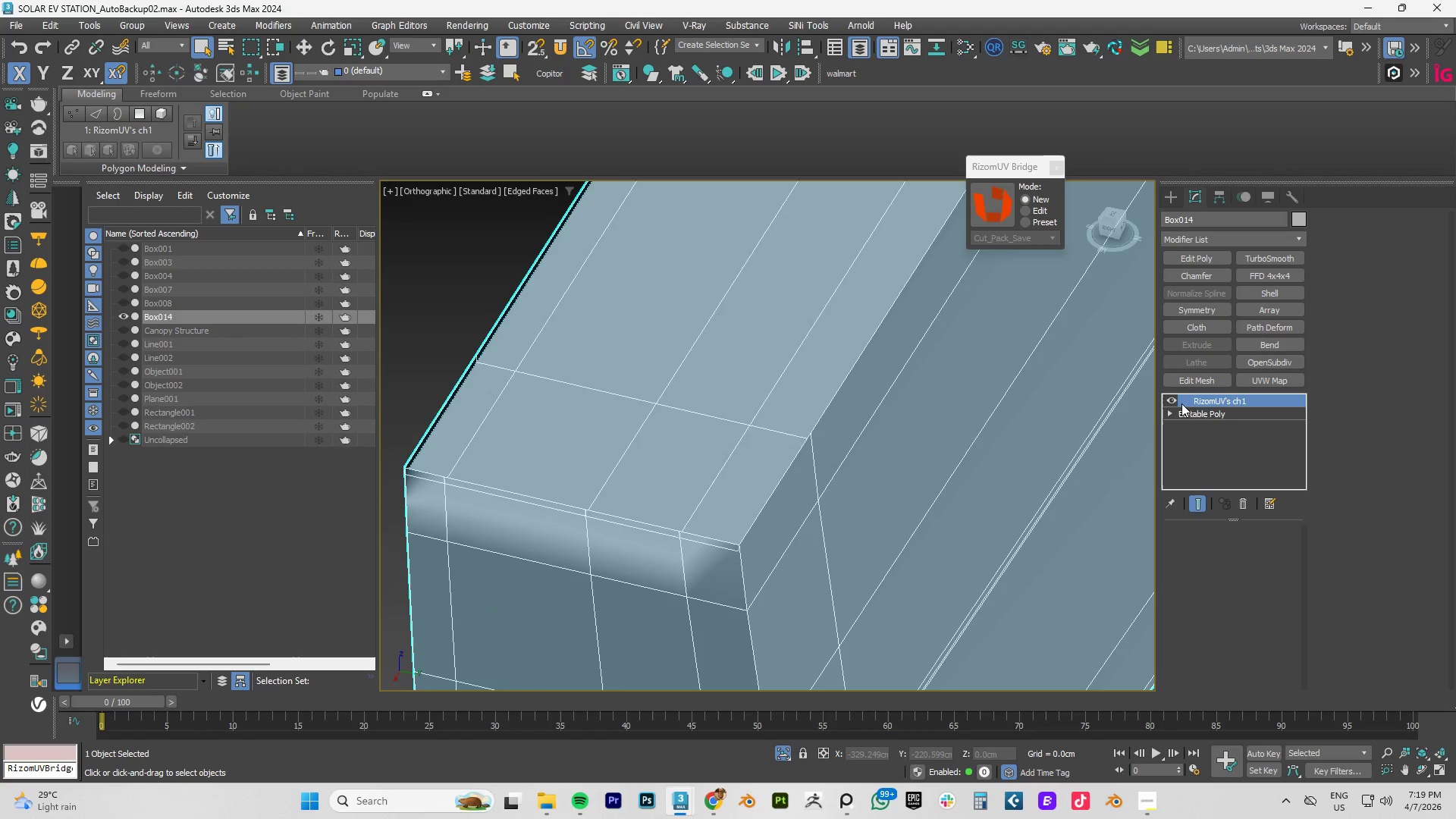 
left_click([1193, 411])
 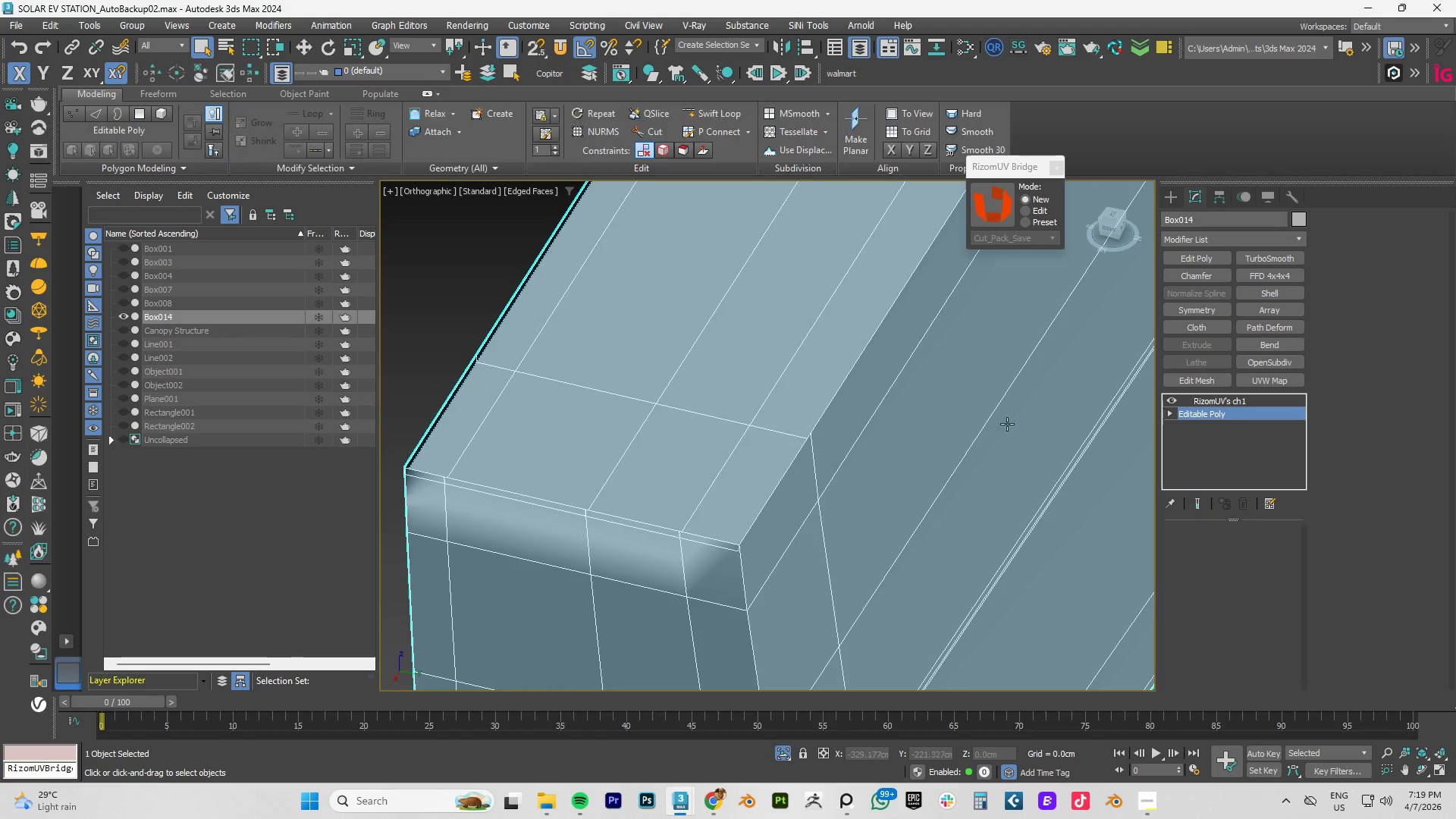 
key(2)
 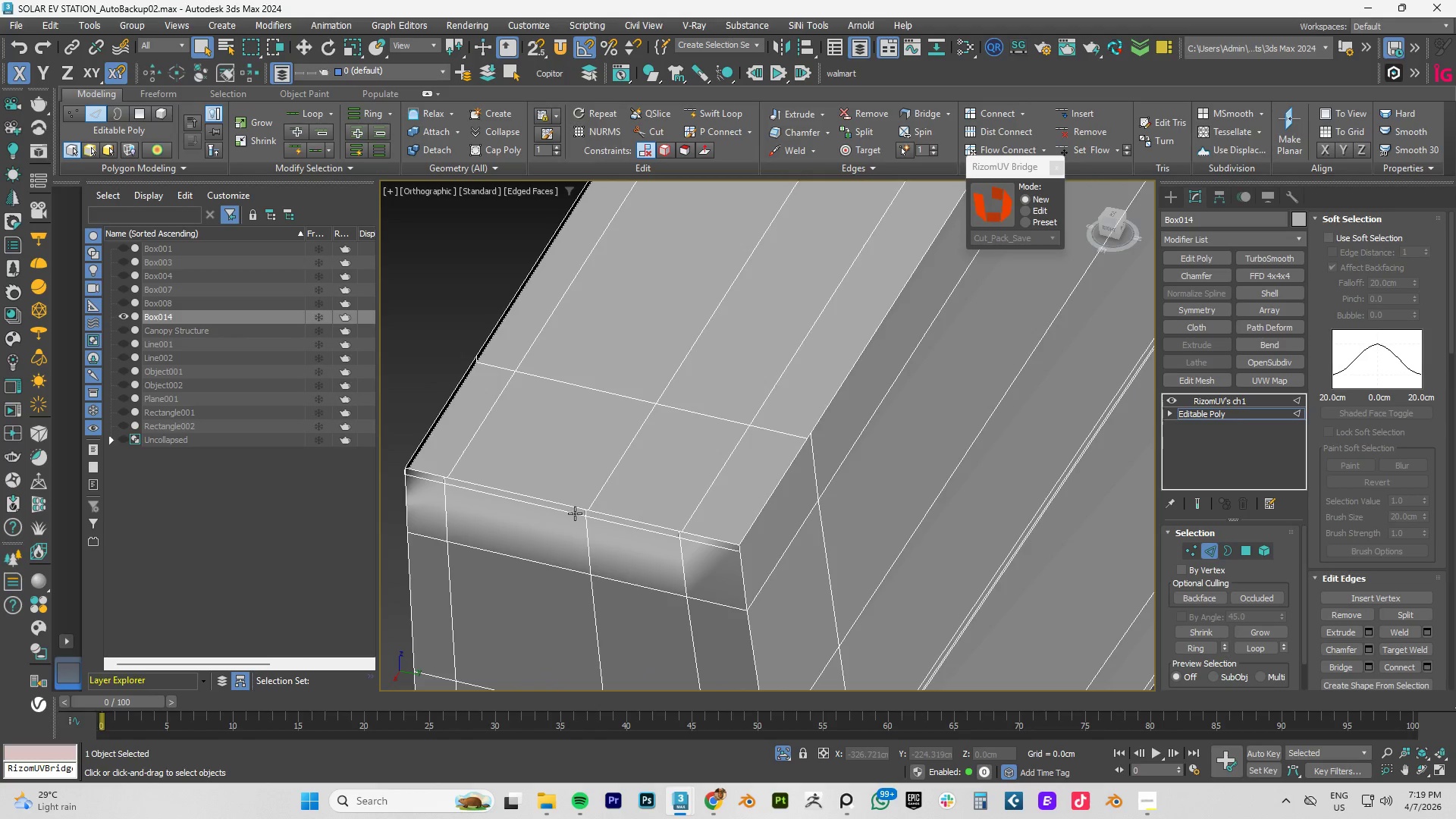 
double_click([575, 513])
 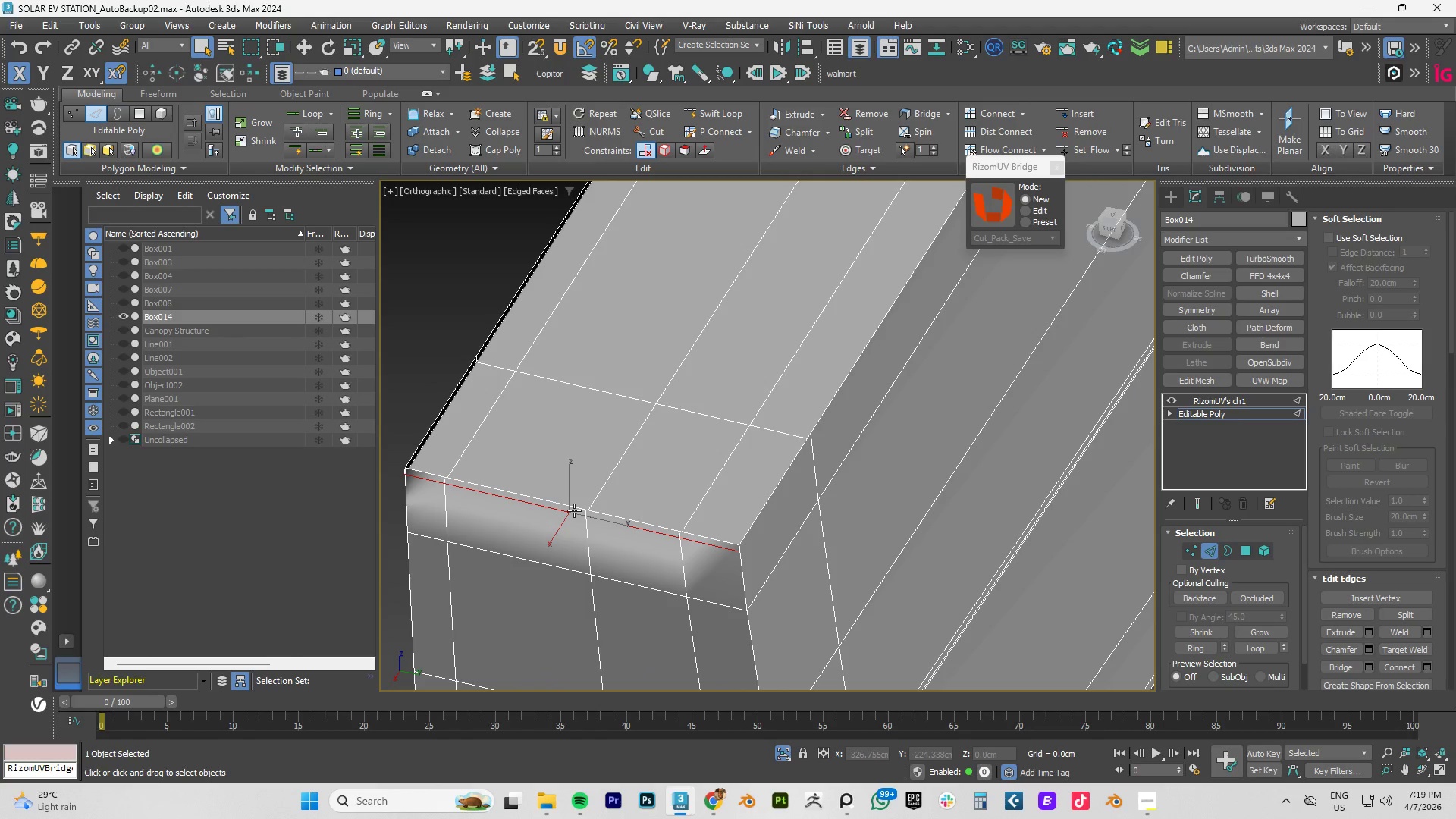 
key(Control+Backspace)
 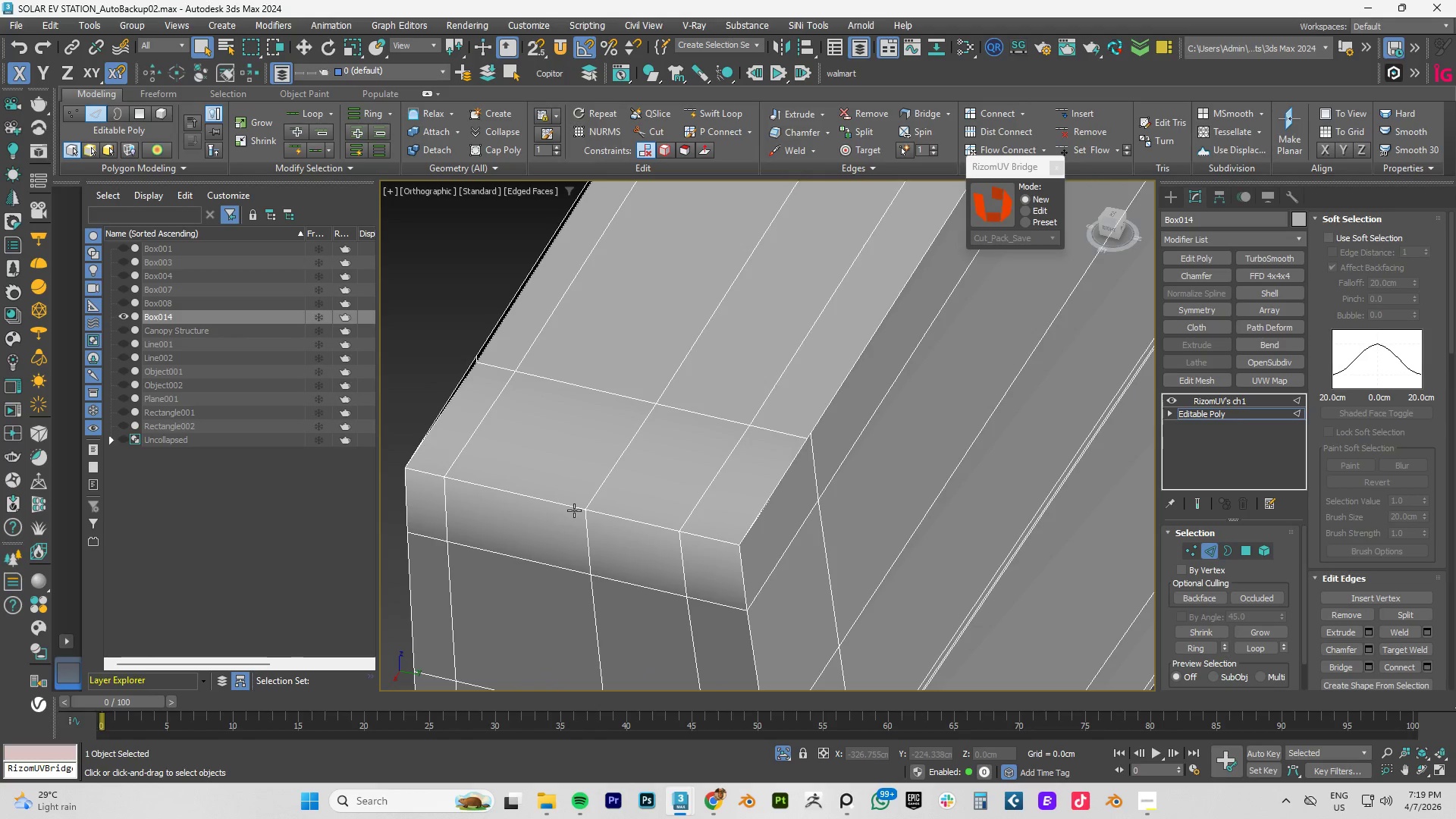 
hold_key(key=AltLeft, duration=0.5)
 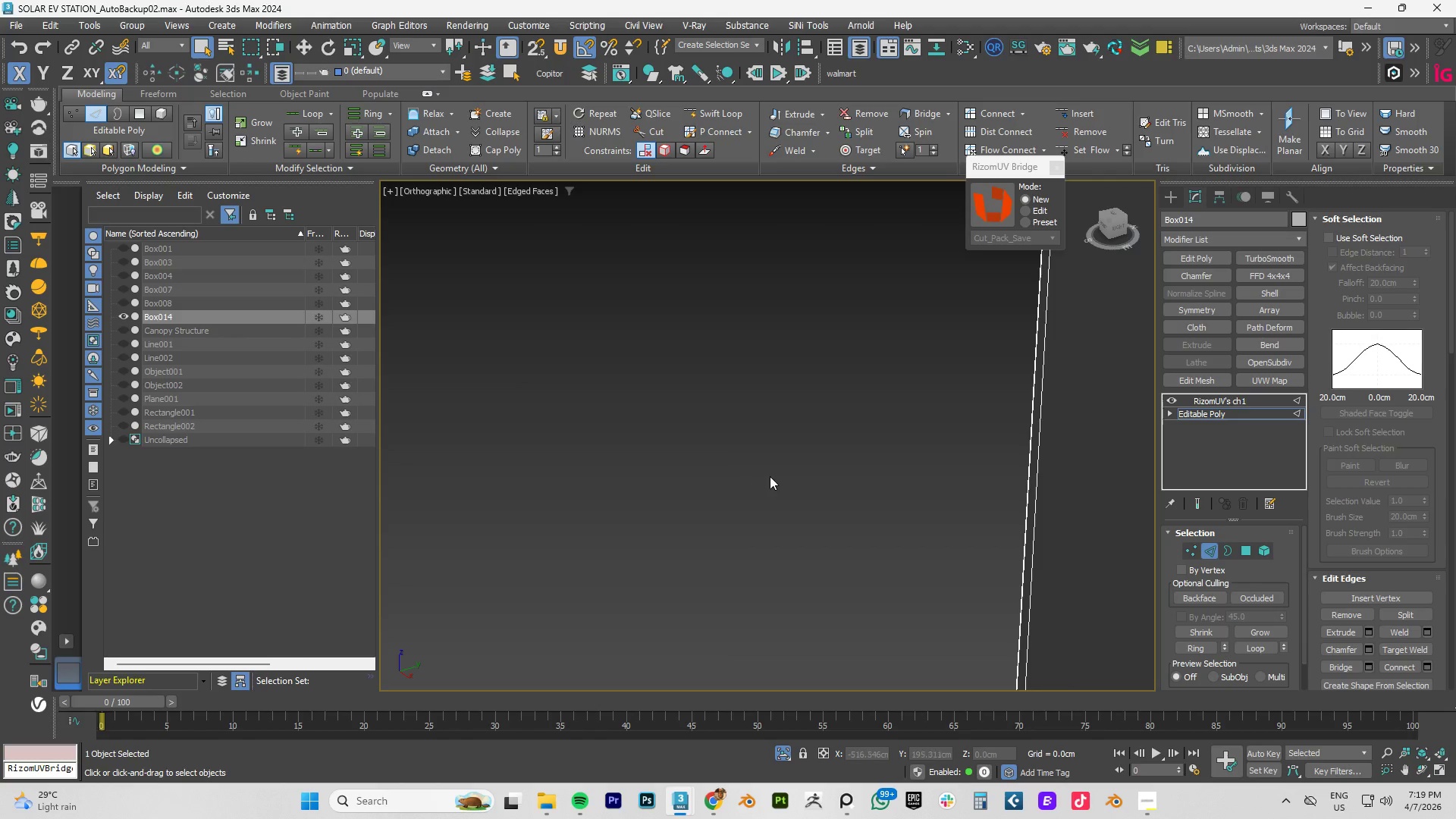 
scroll: coordinate [771, 475], scroll_direction: down, amount: 11.0
 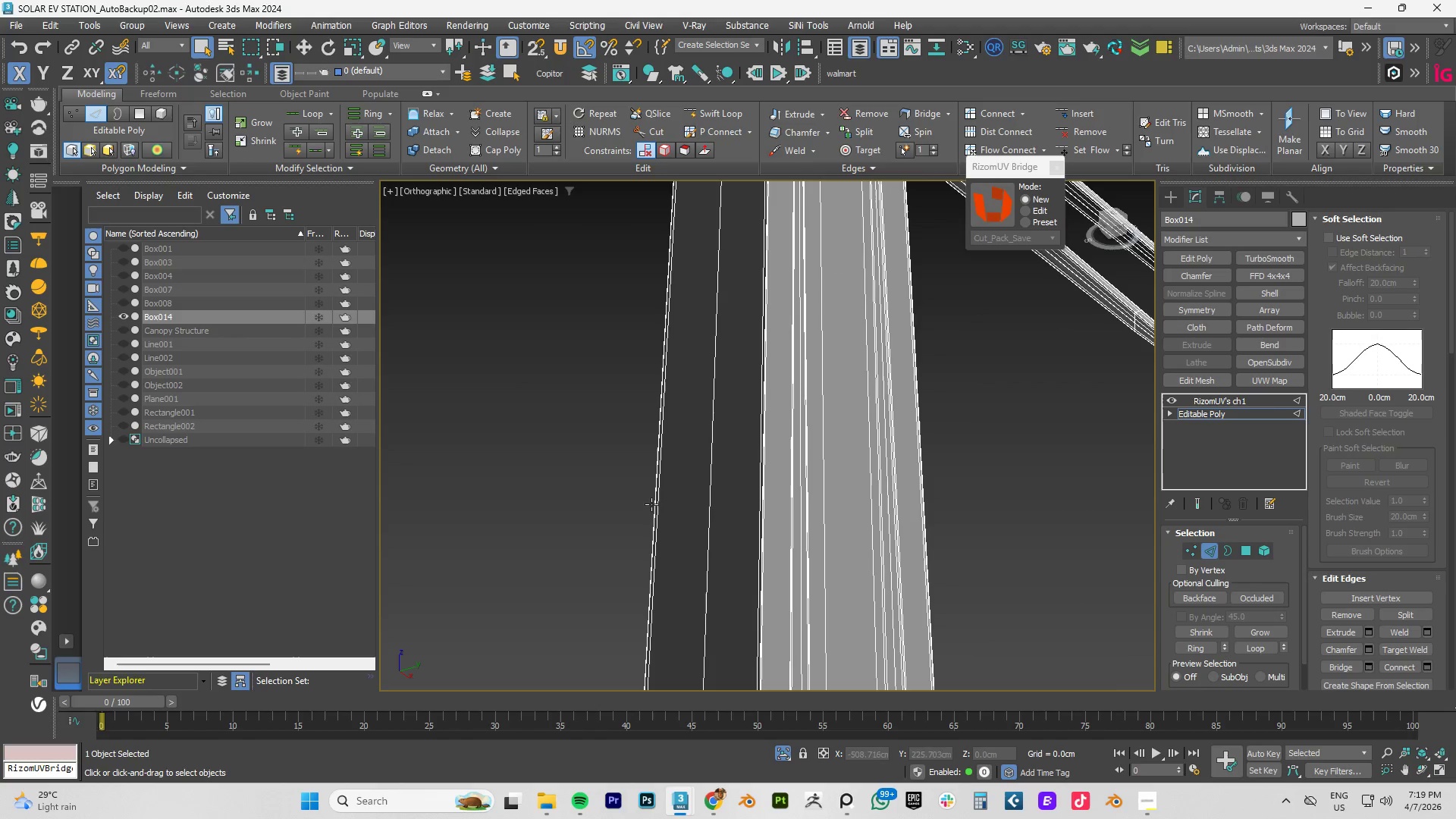 
hold_key(key=AltLeft, duration=0.89)
 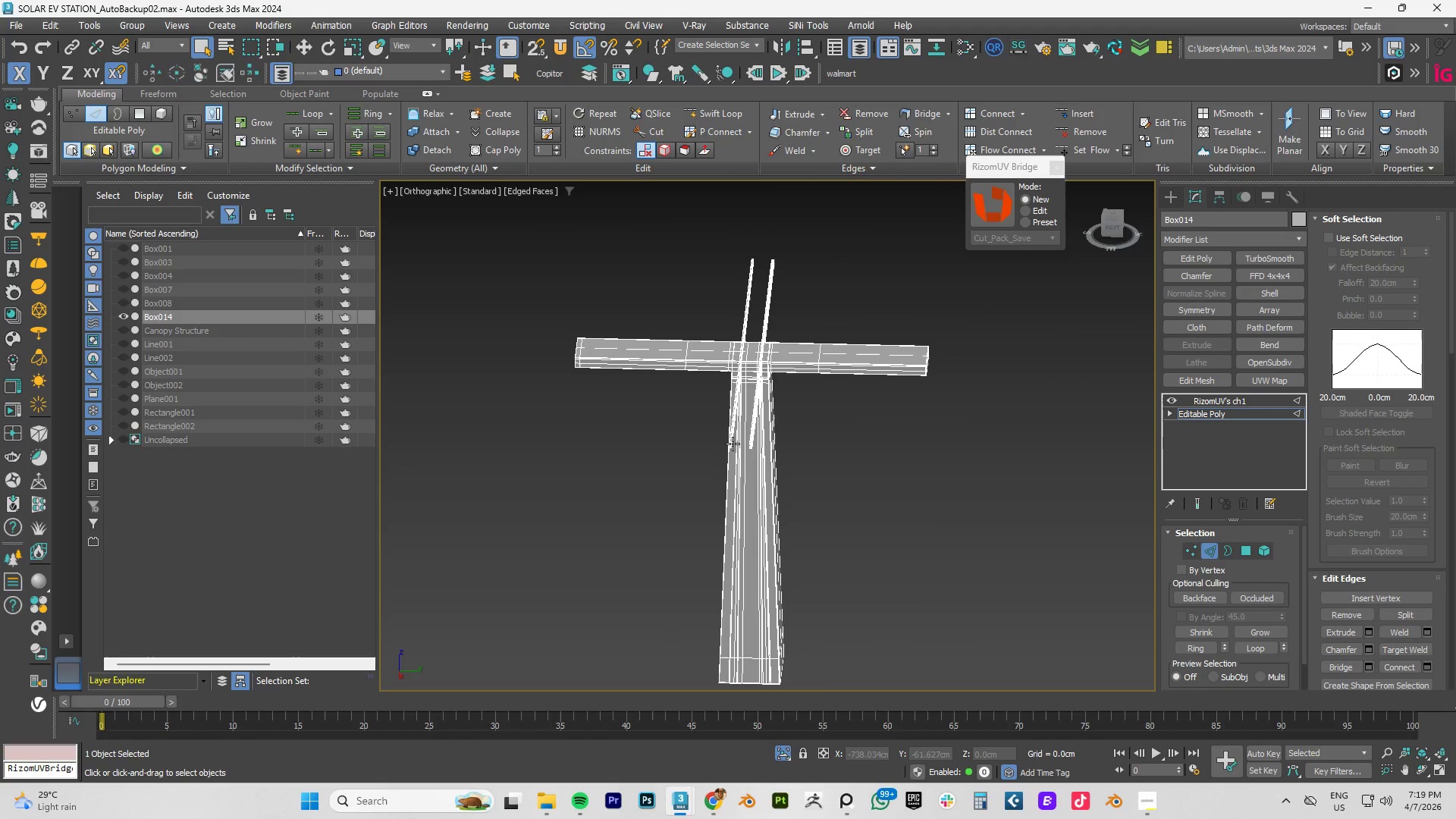 
scroll: coordinate [740, 481], scroll_direction: down, amount: 4.0
 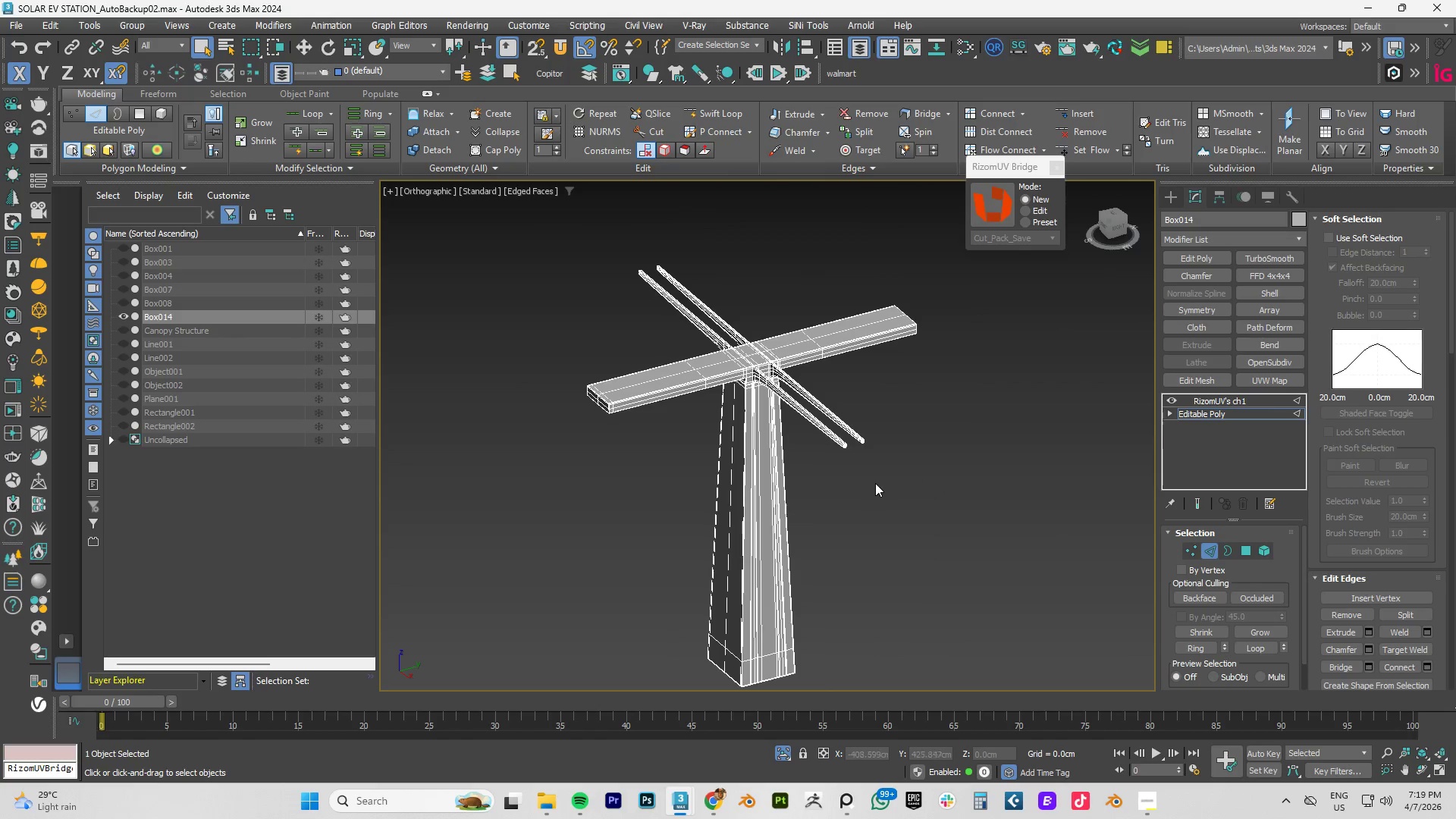 
scroll: coordinate [682, 405], scroll_direction: up, amount: 13.0
 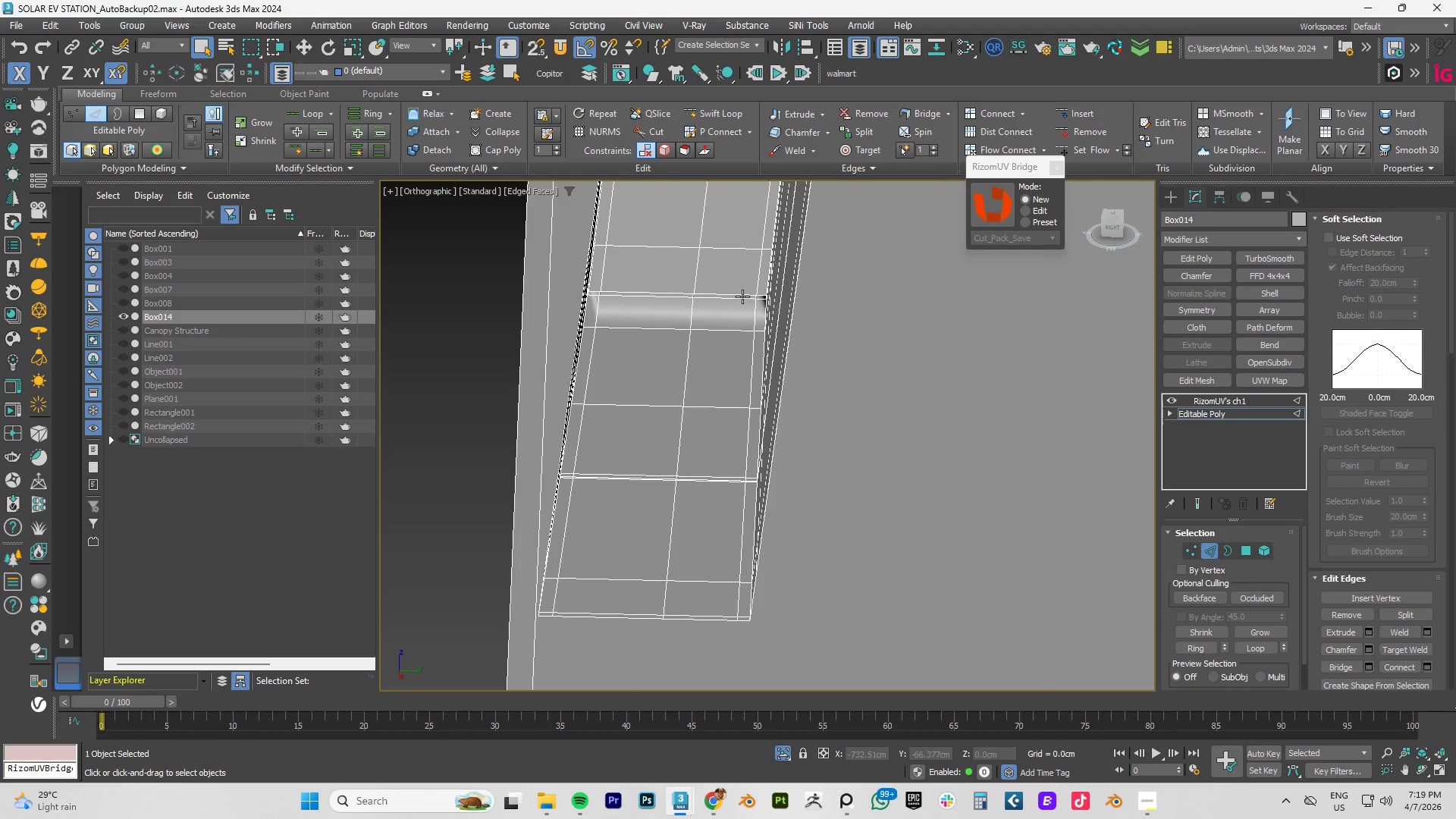 
double_click([749, 295])
 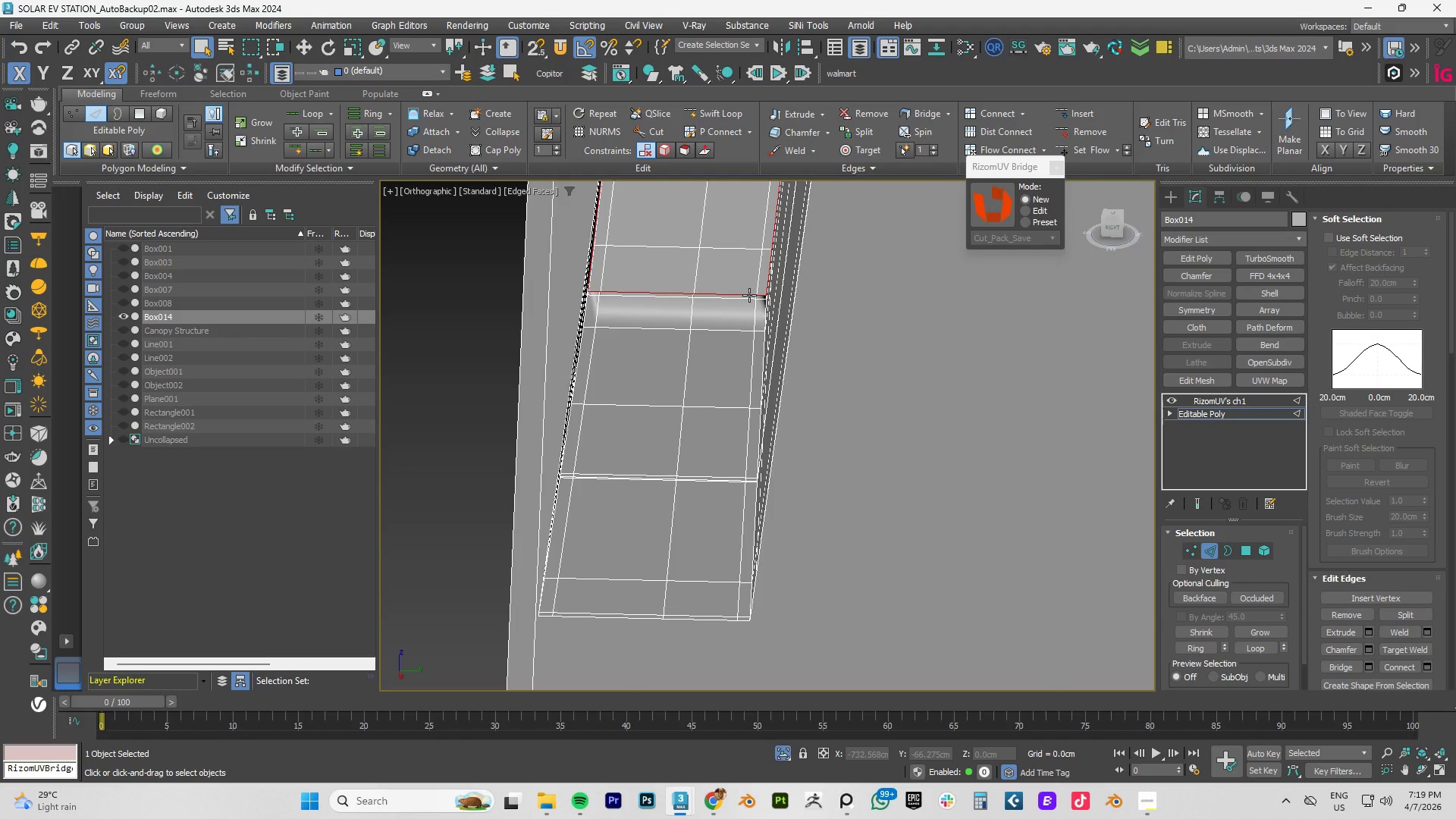 
hold_key(key=ControlLeft, duration=0.31)
 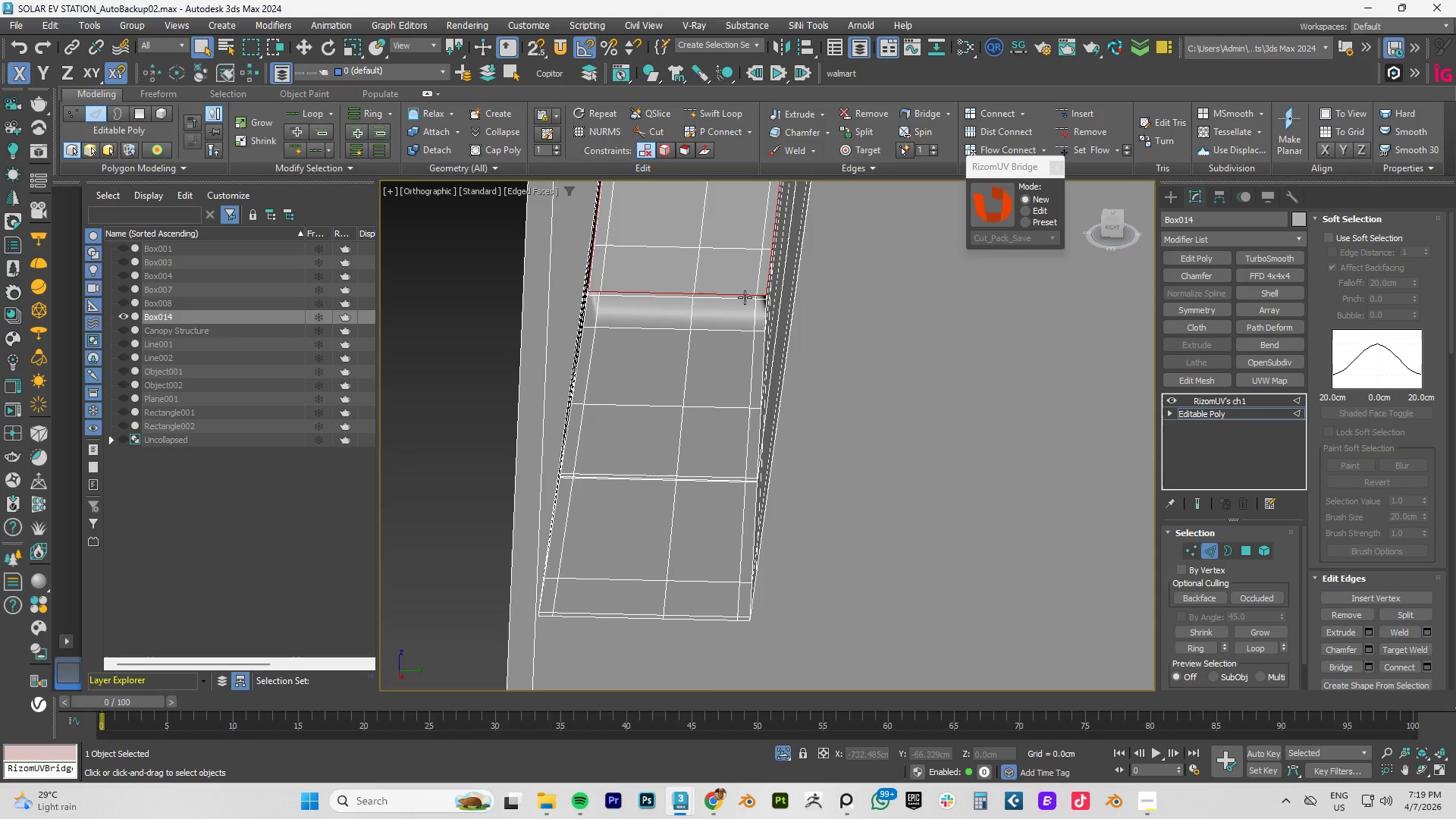 
double_click([743, 299])
 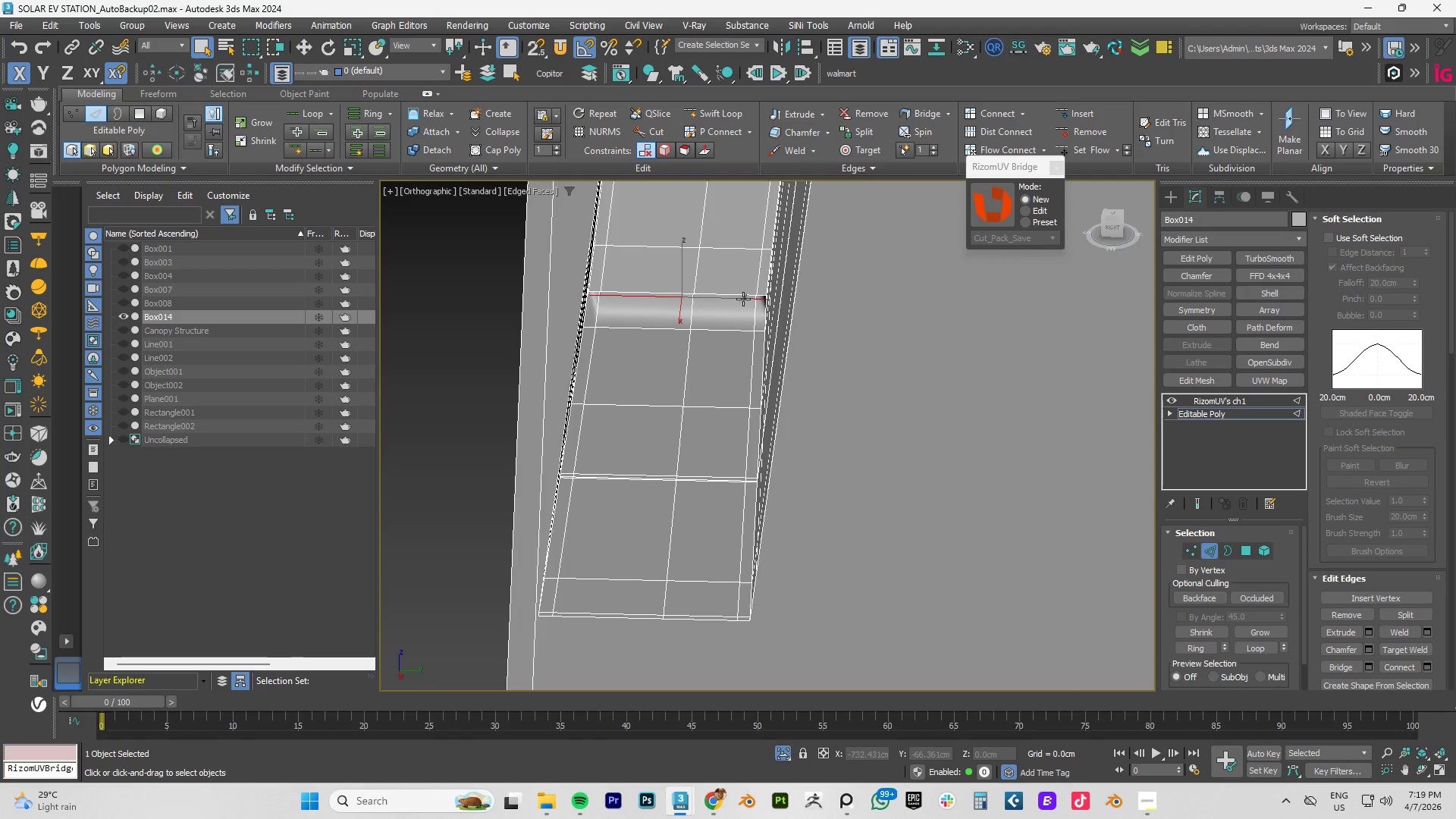 
key(Control+Backspace)
 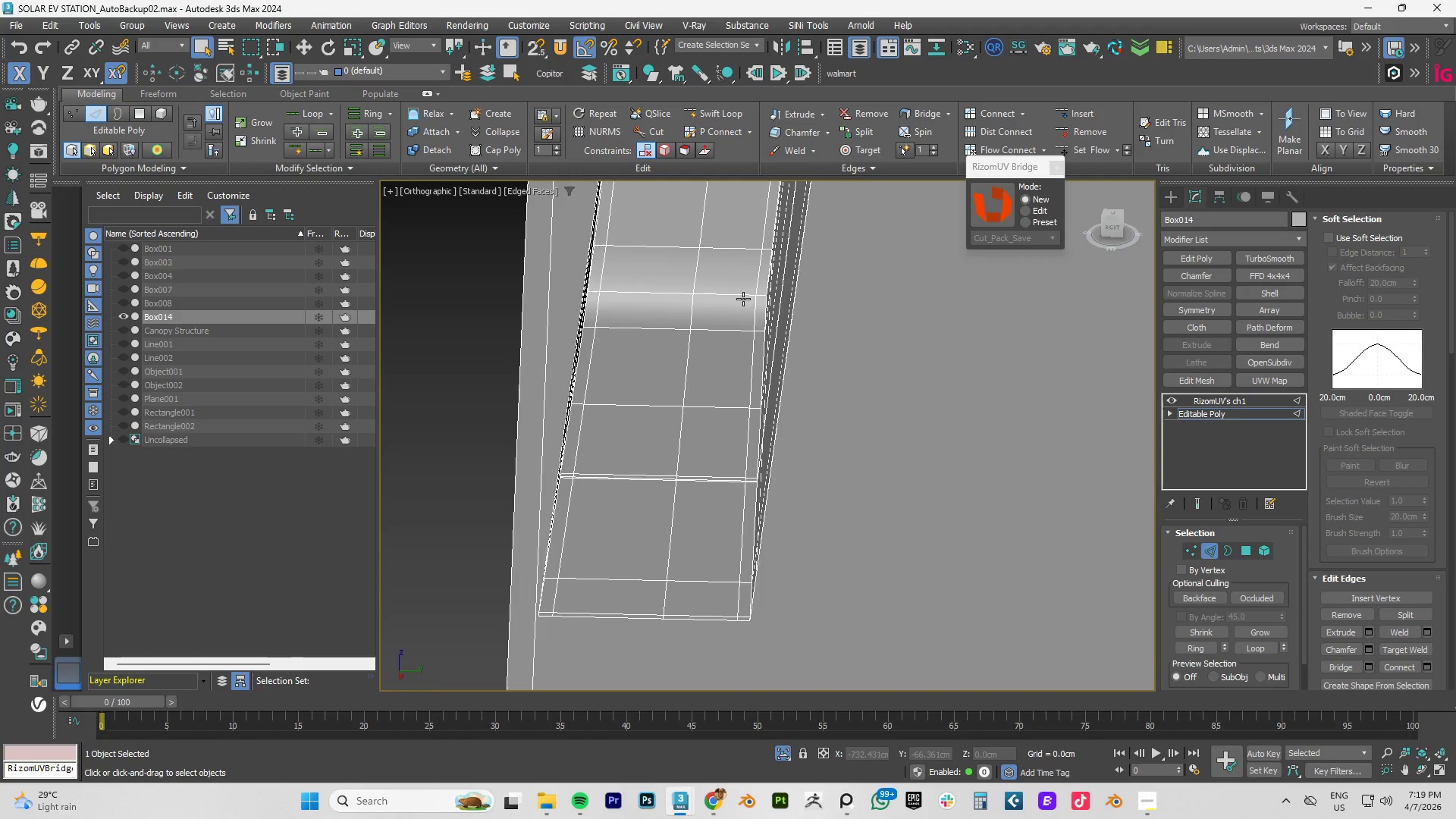 
hold_key(key=AltLeft, duration=0.52)
 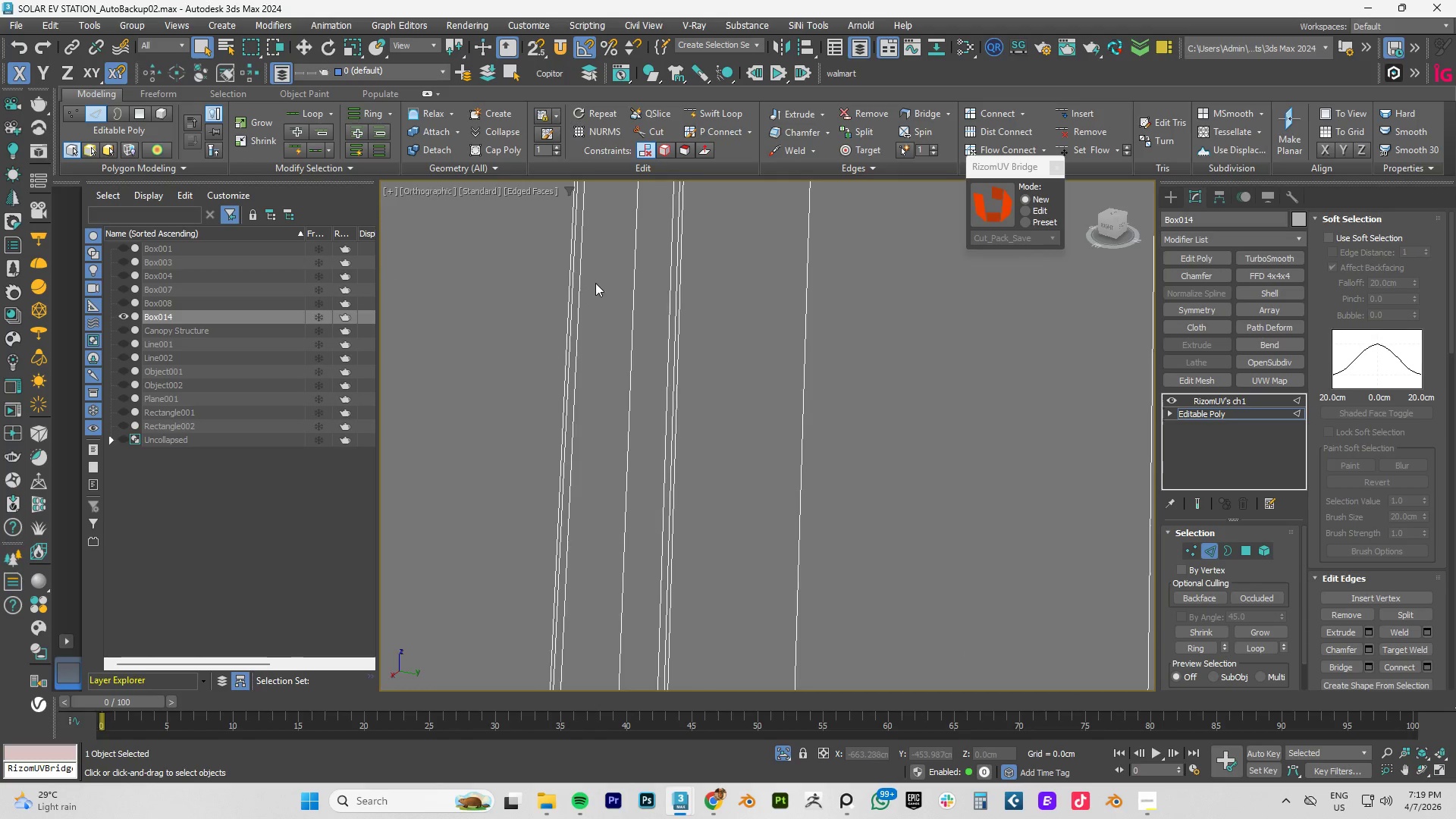 
scroll: coordinate [739, 397], scroll_direction: down, amount: 10.0
 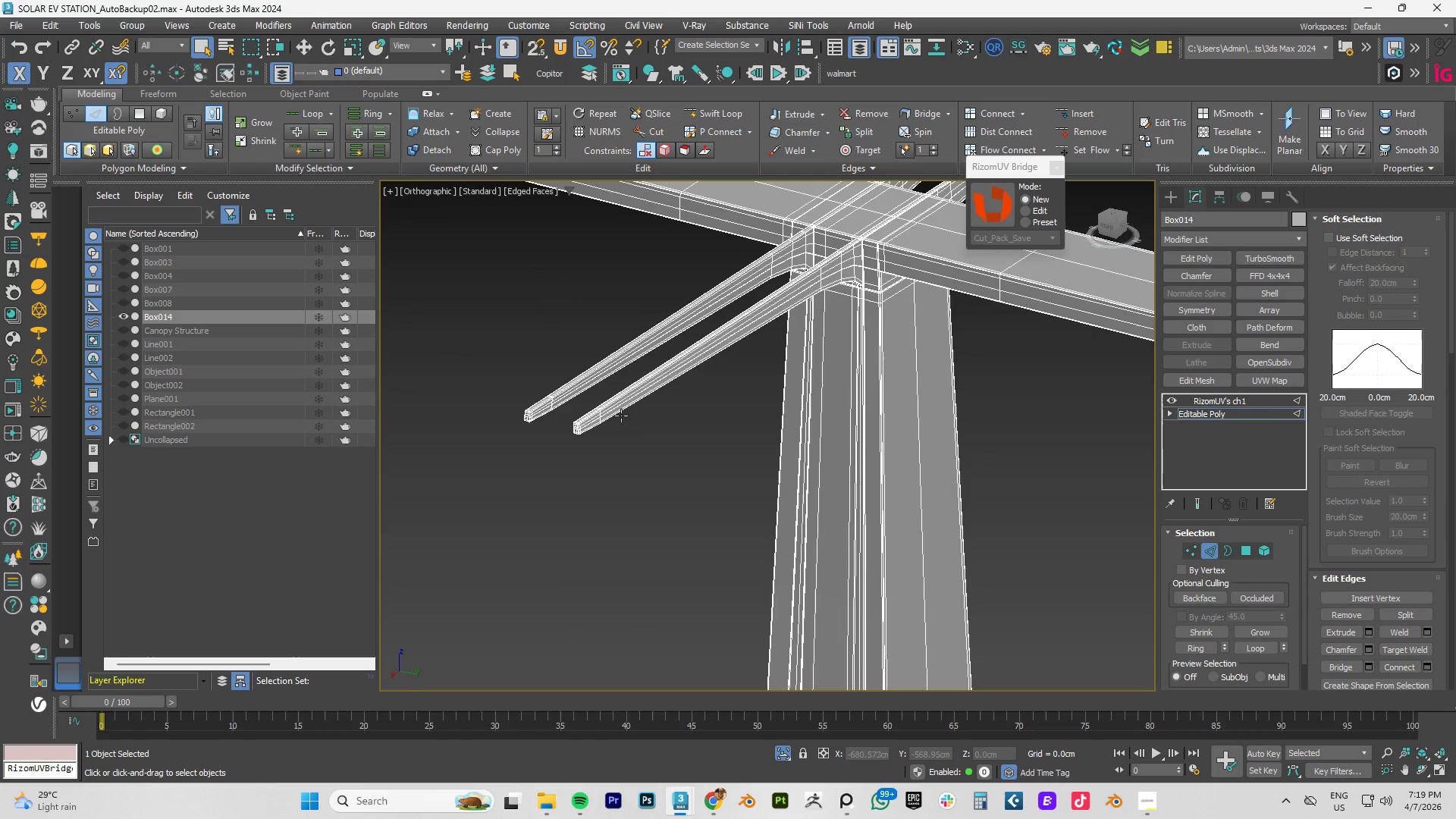 
scroll: coordinate [497, 413], scroll_direction: up, amount: 12.0
 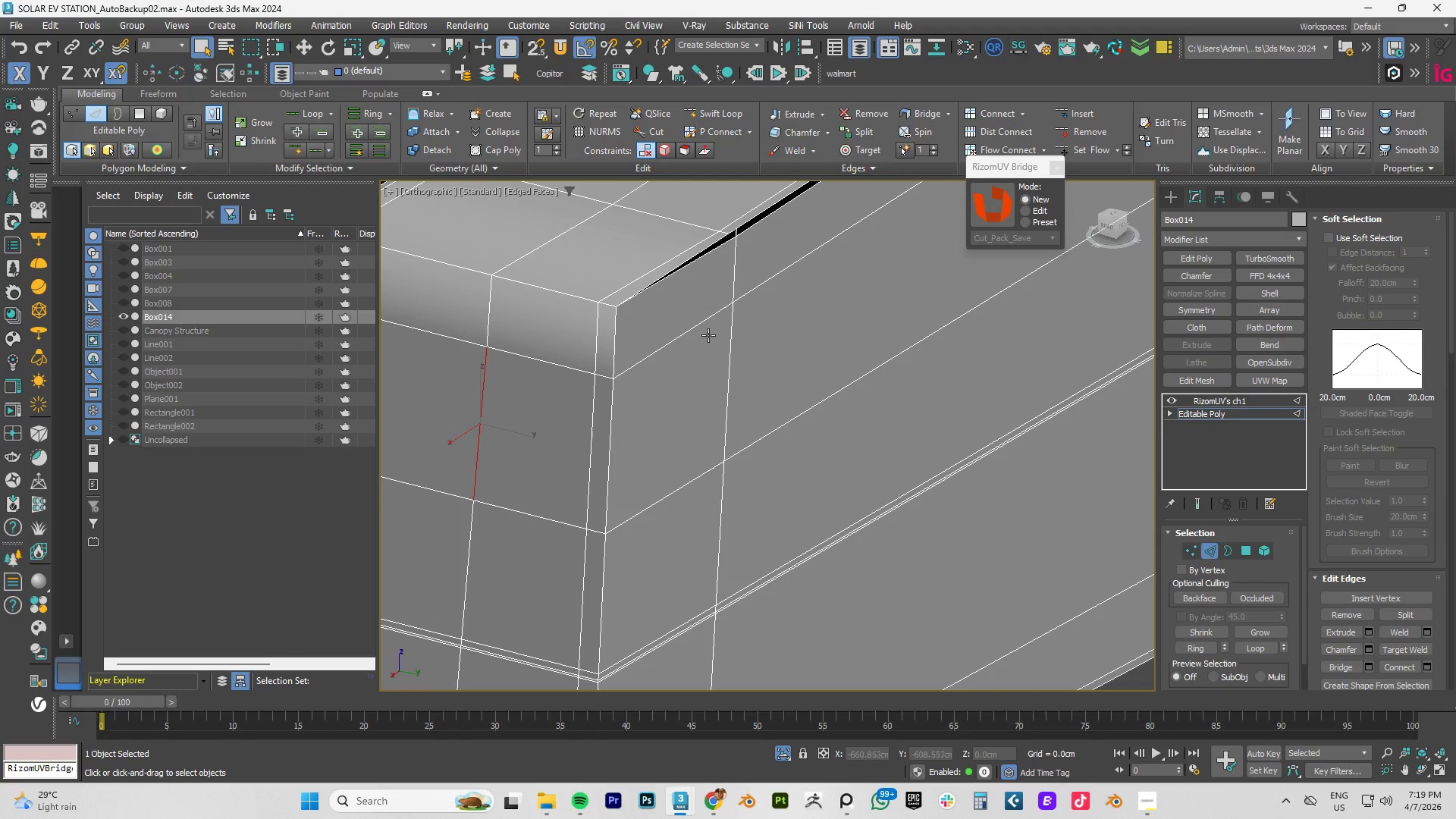 
key(Control+Z)
 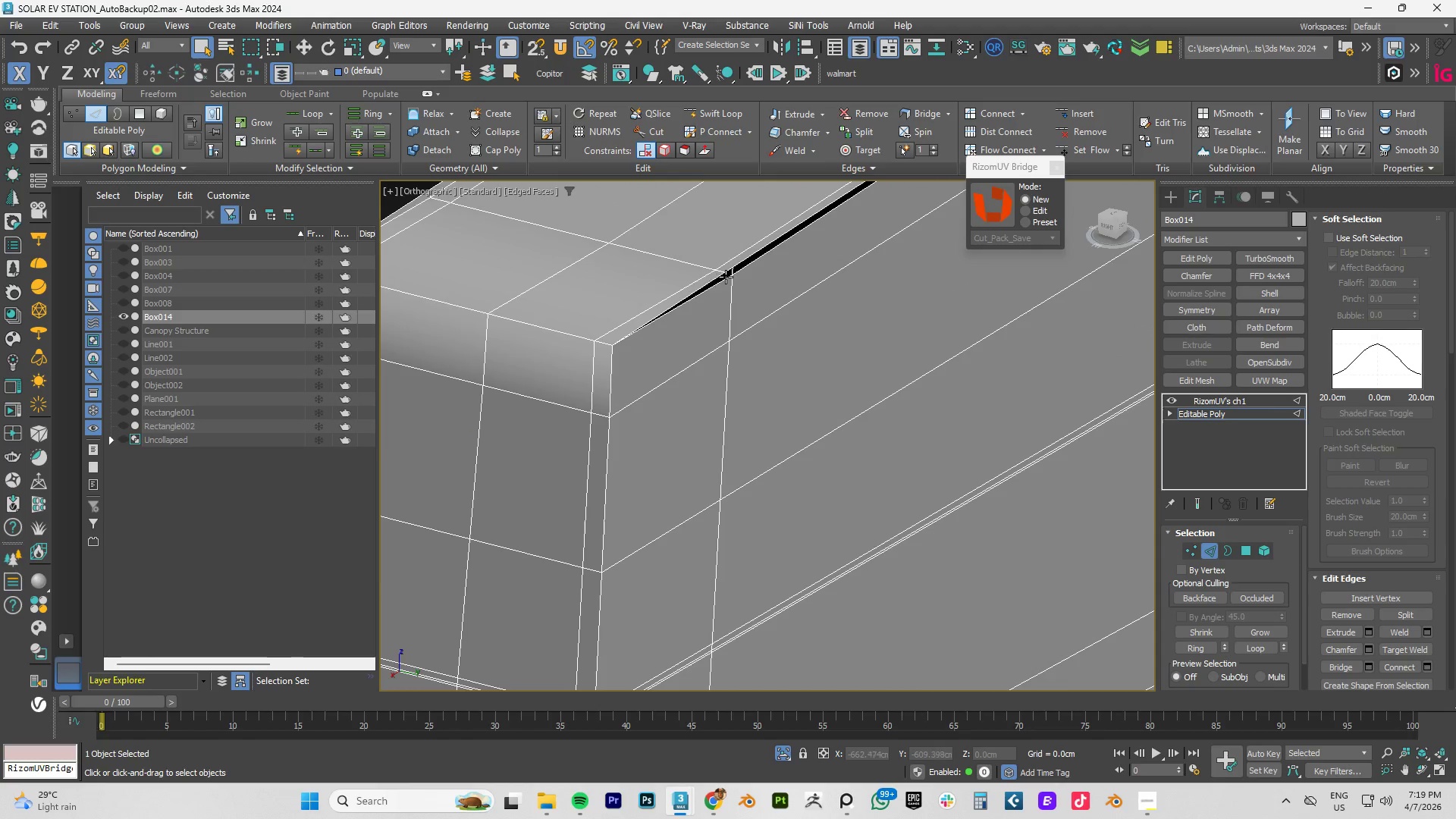 
key(Control+Z)
 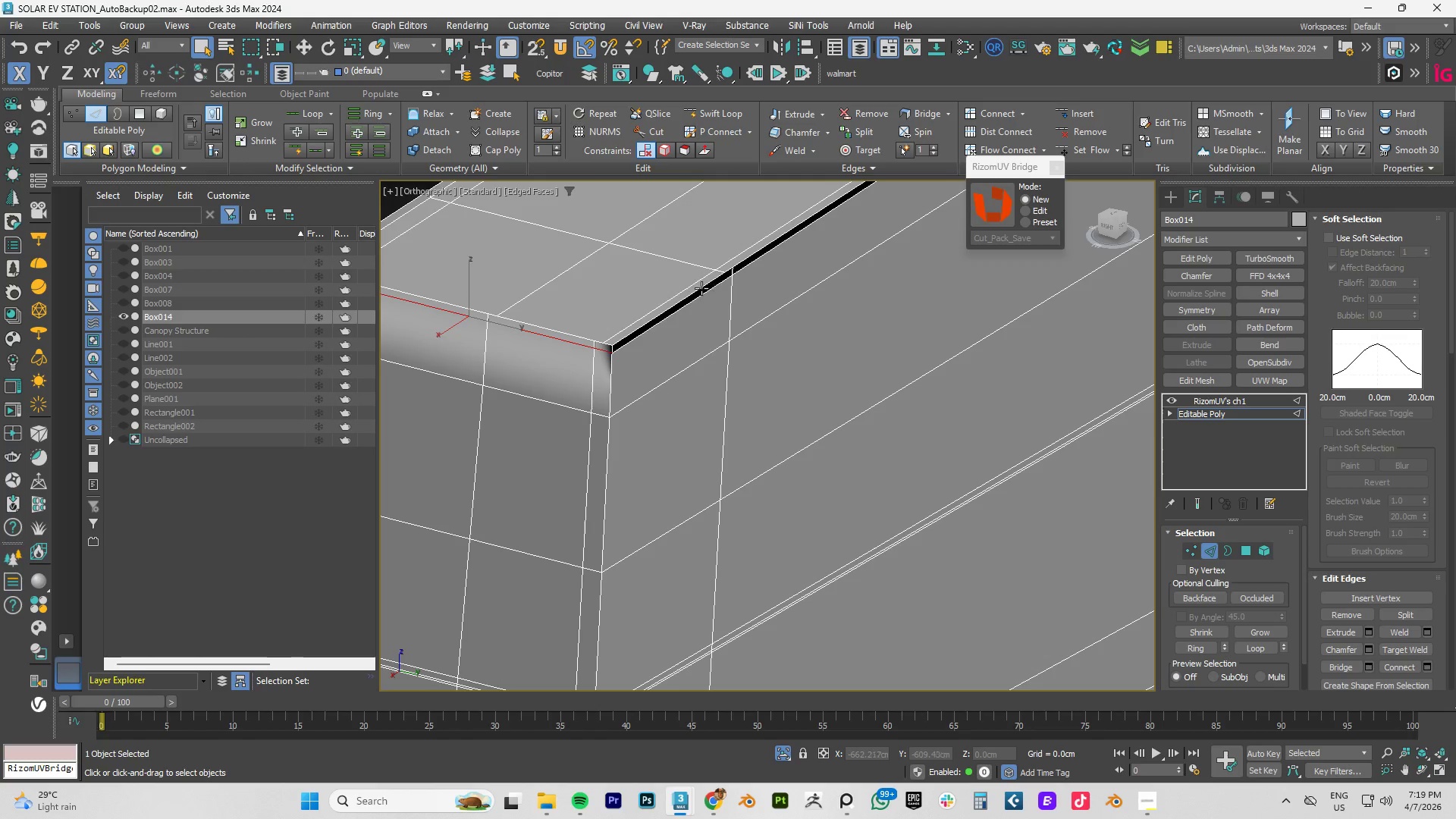 
key(Control+Z)
 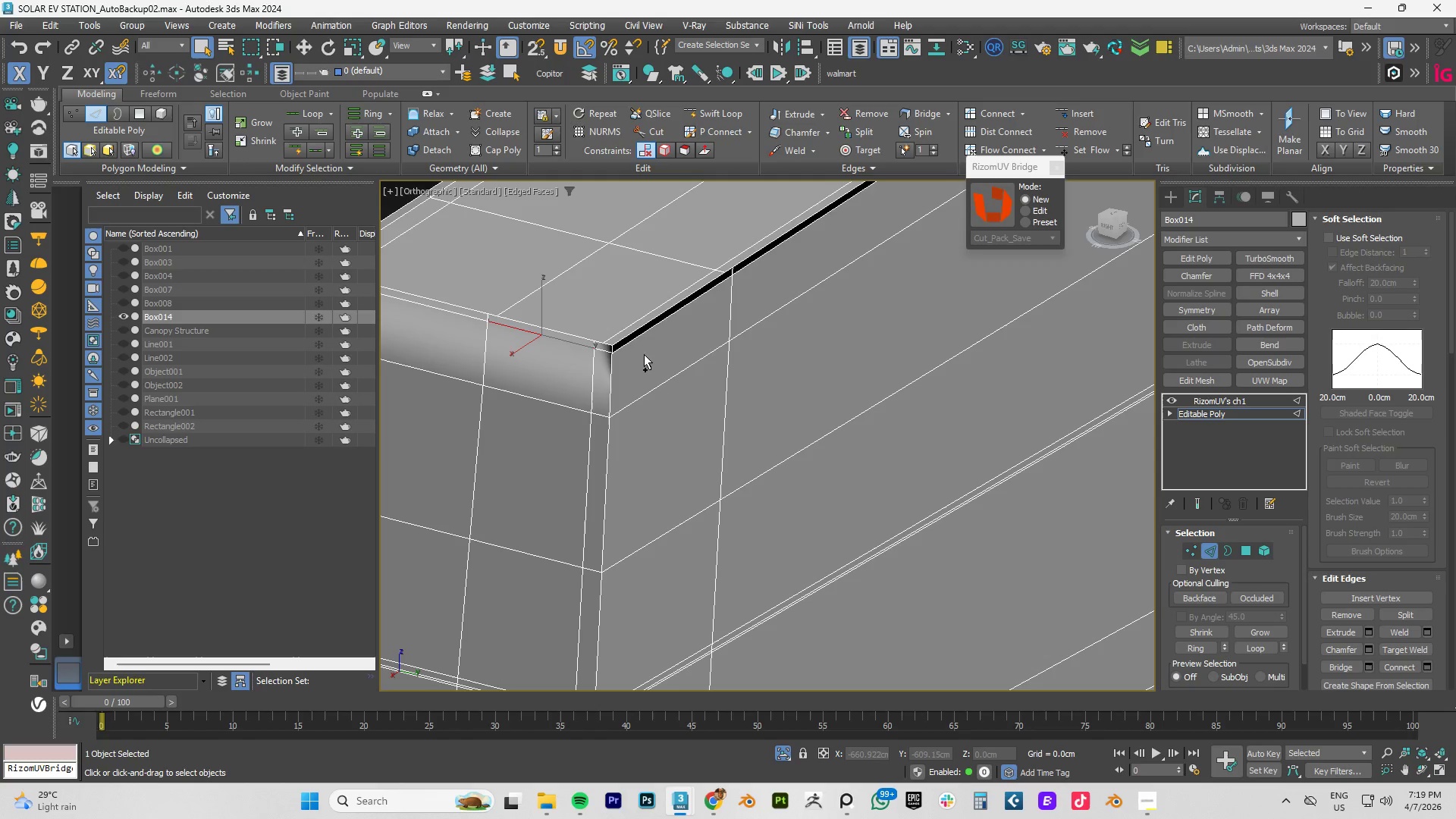 
key(Control+Z)
 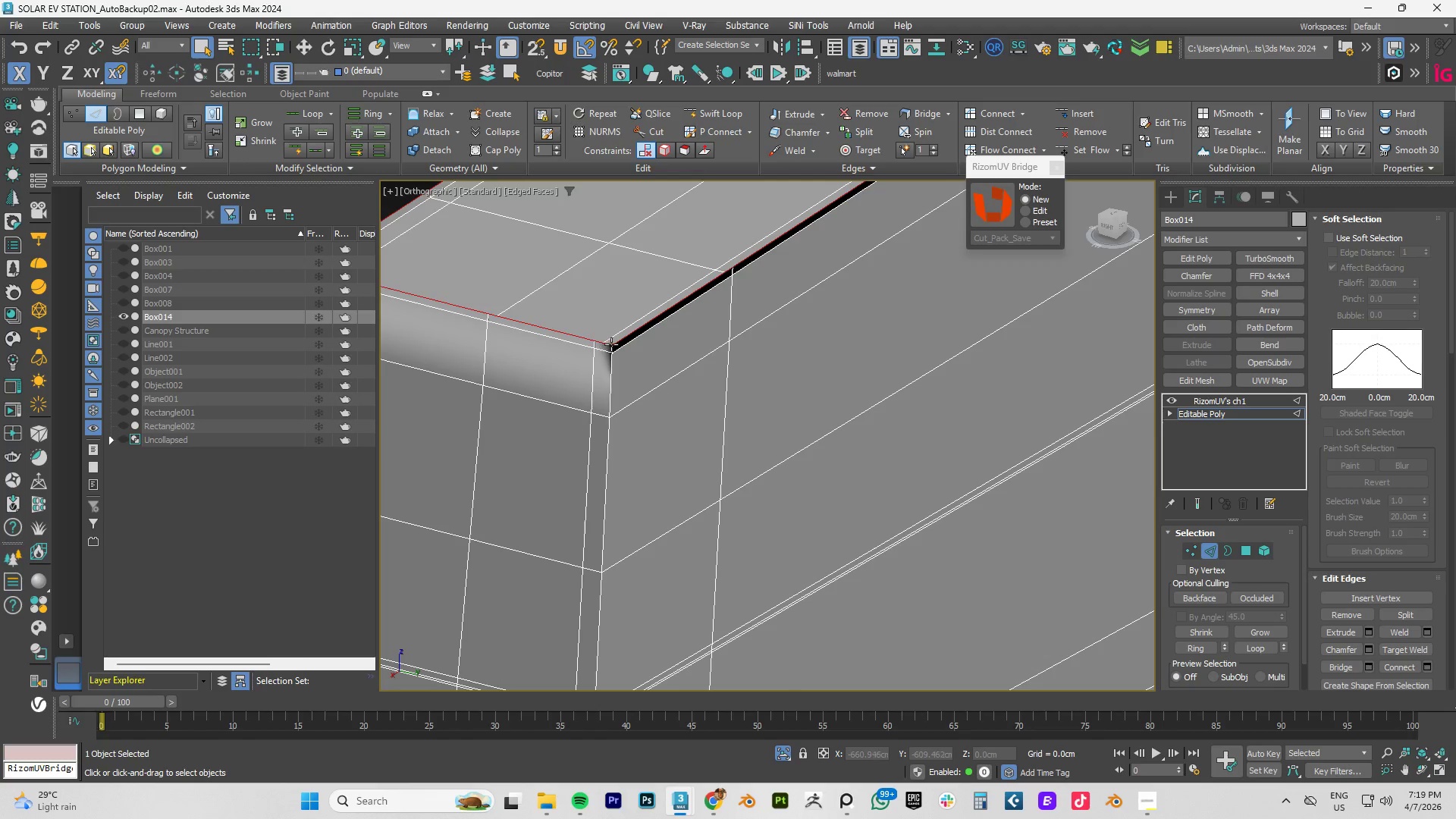 
scroll: coordinate [611, 344], scroll_direction: up, amount: 4.0
 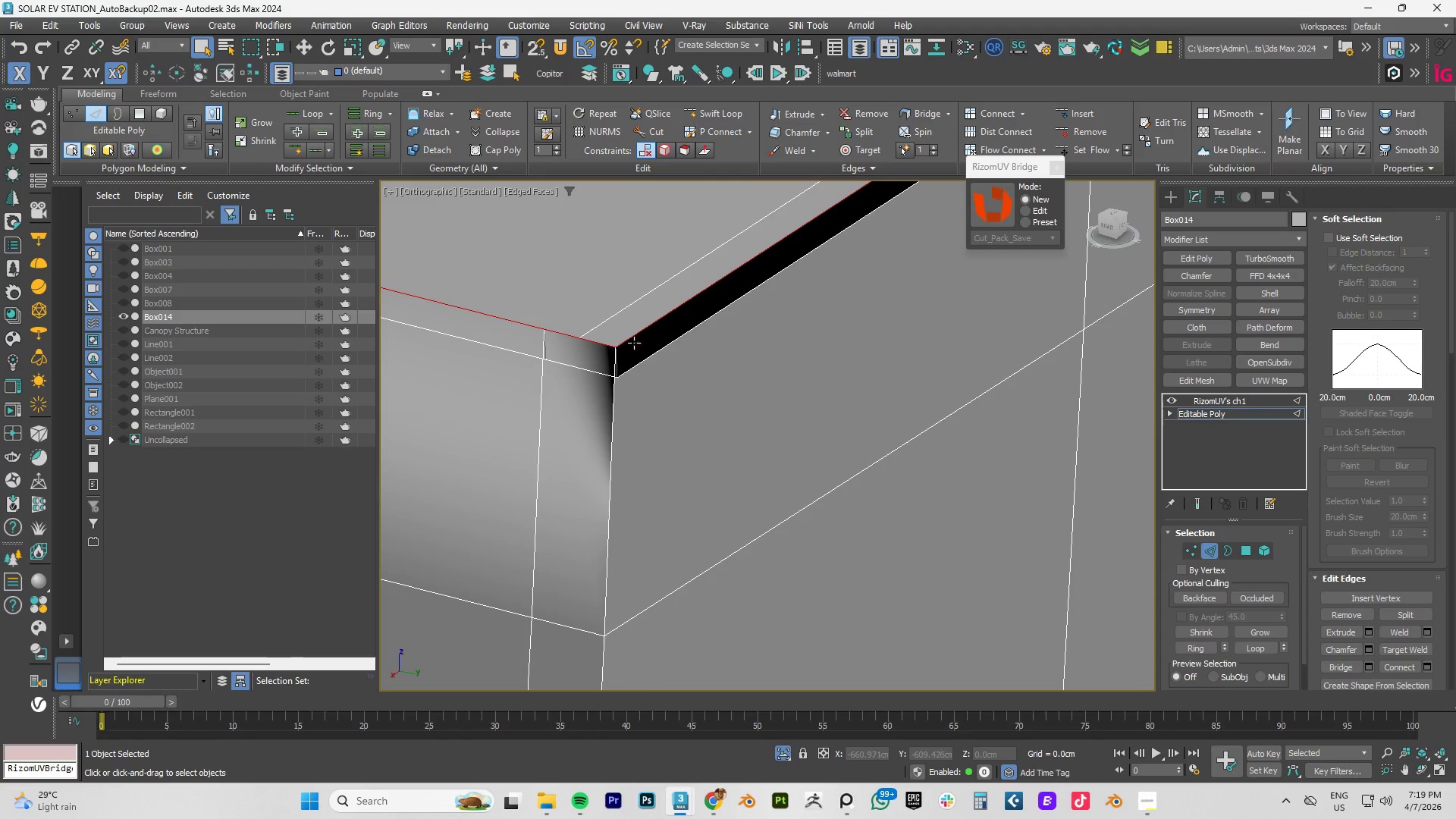 
key(Control+Backspace)
 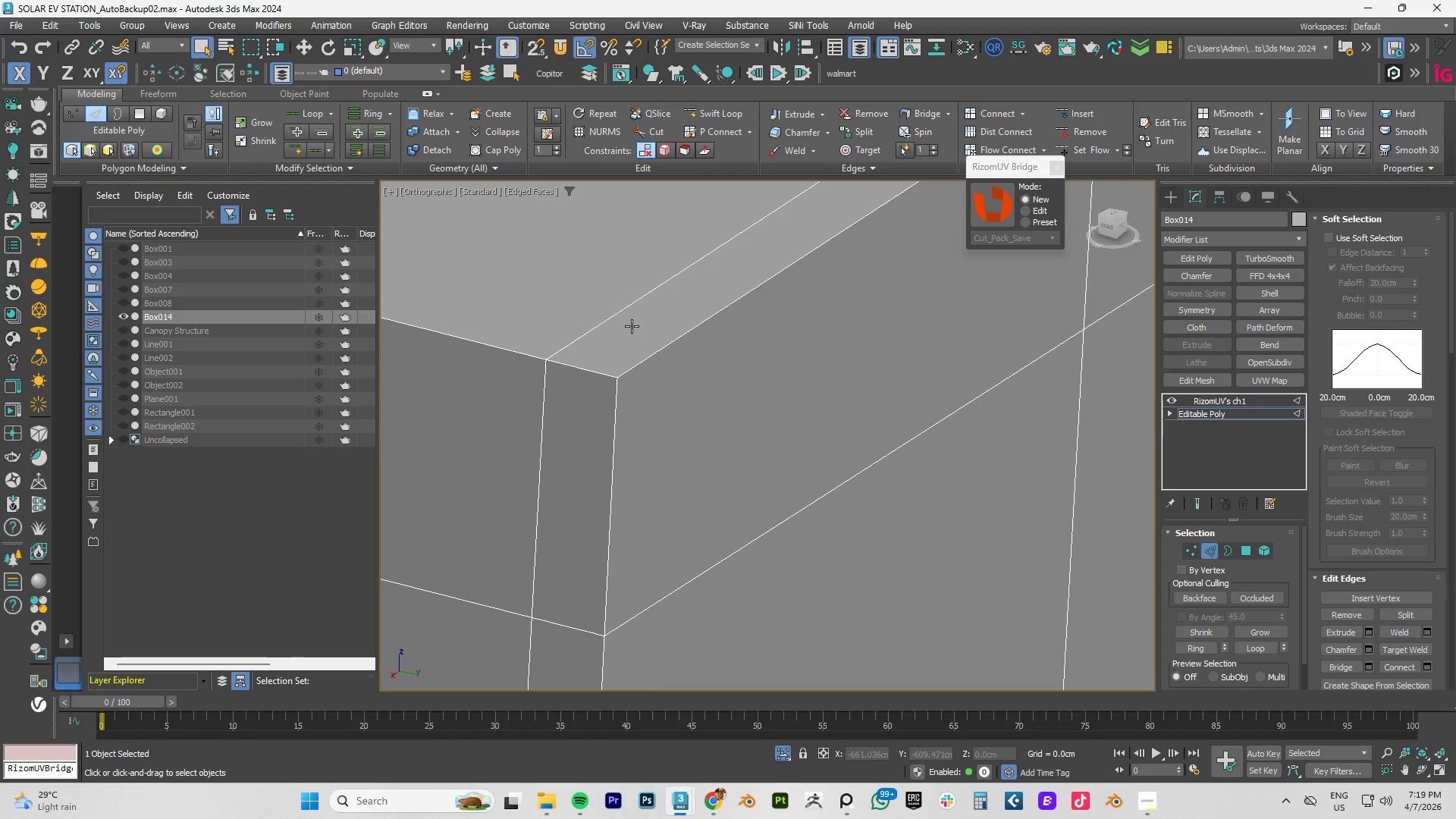 
scroll: coordinate [669, 353], scroll_direction: down, amount: 11.0
 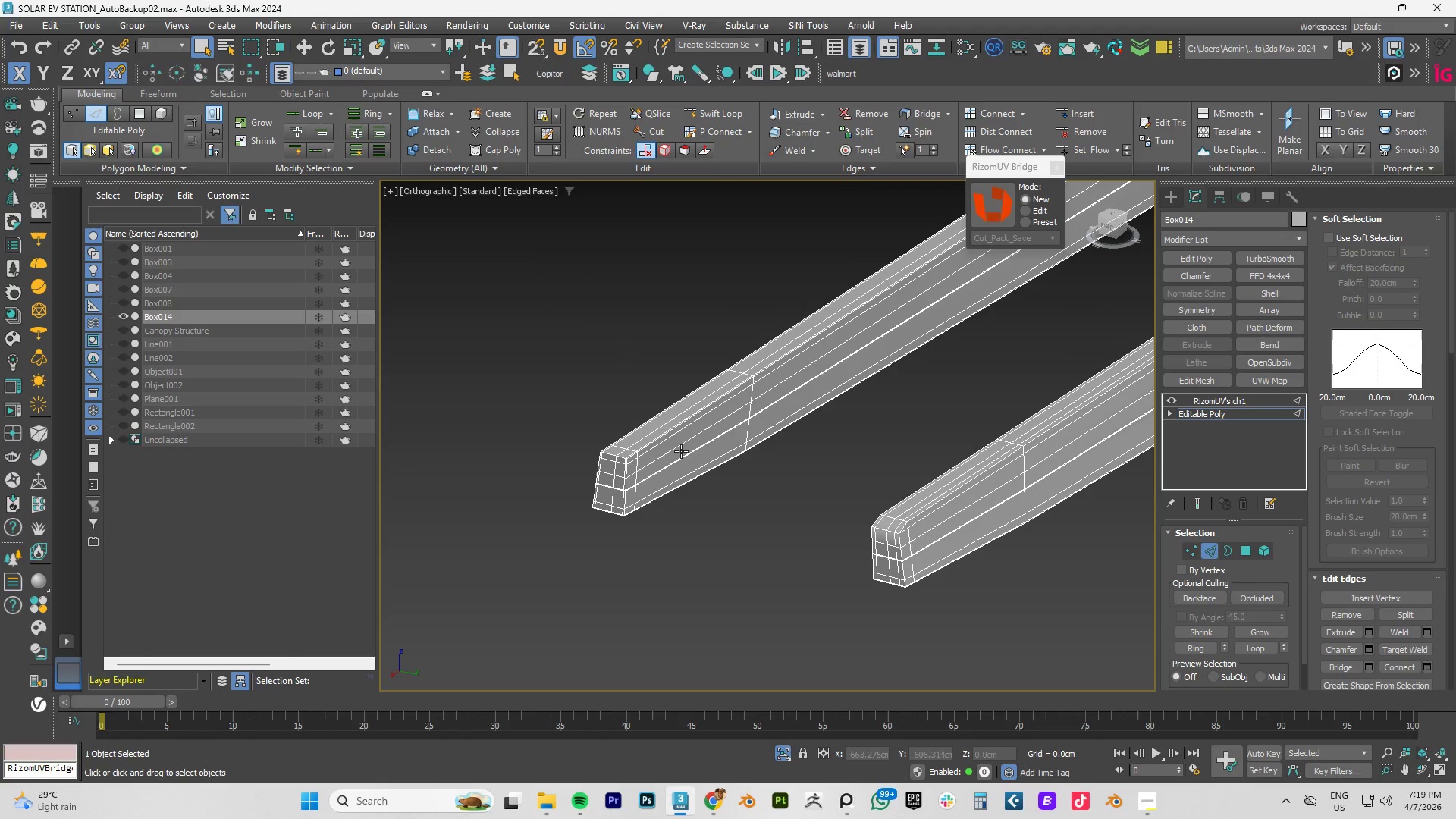 
key(Control+S)
 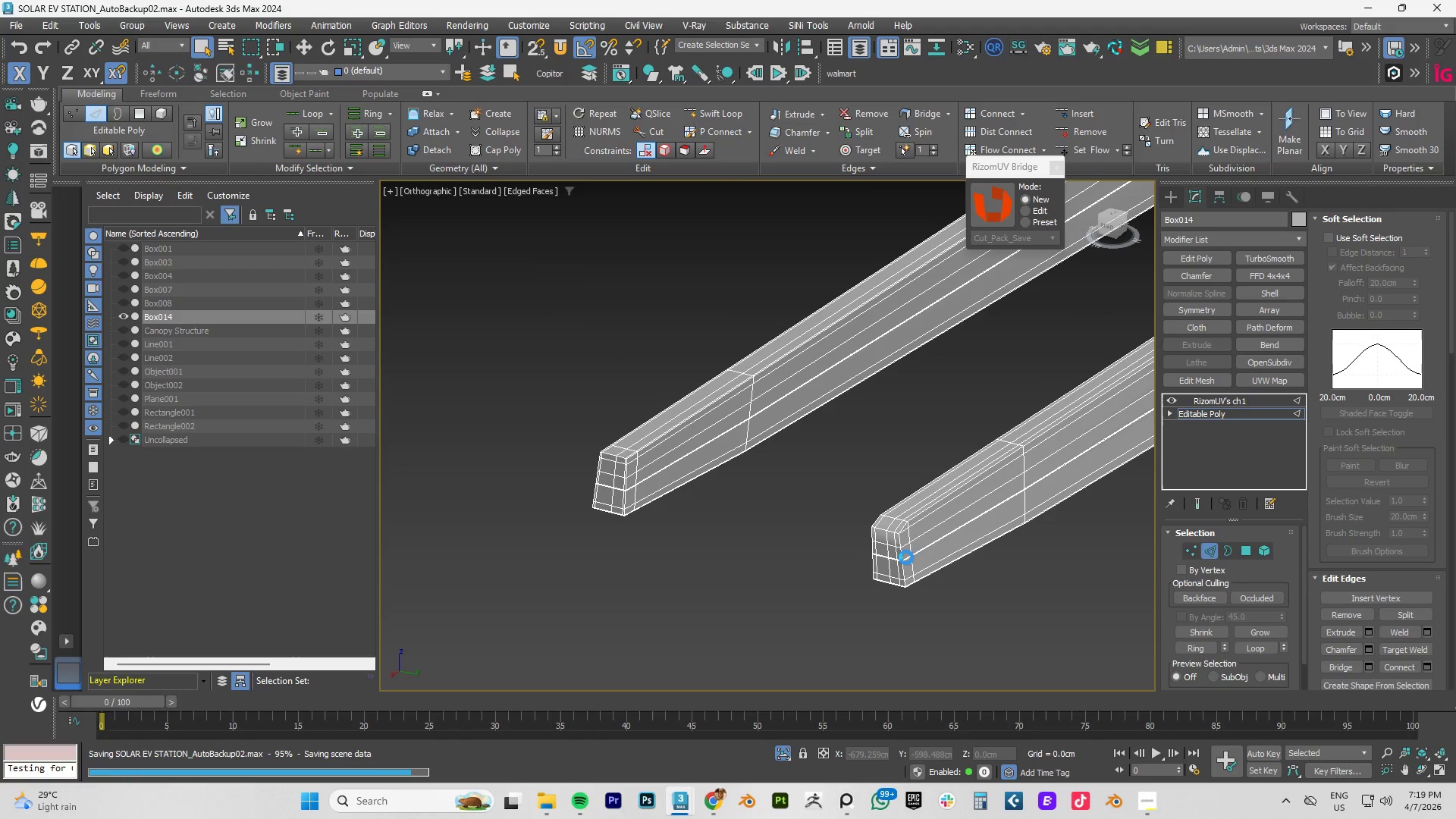 
scroll: coordinate [915, 529], scroll_direction: up, amount: 7.0
 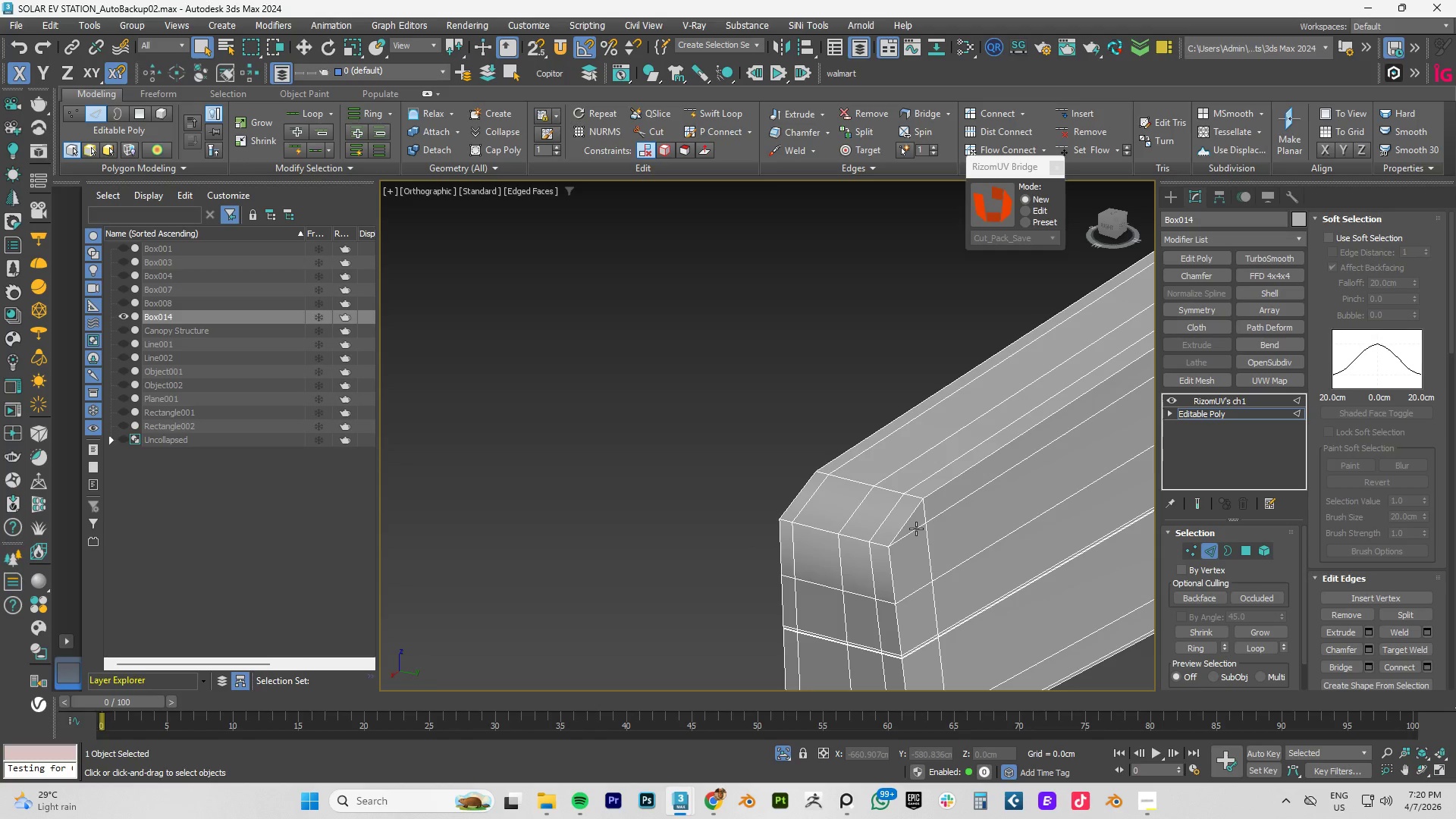 
double_click([916, 529])
 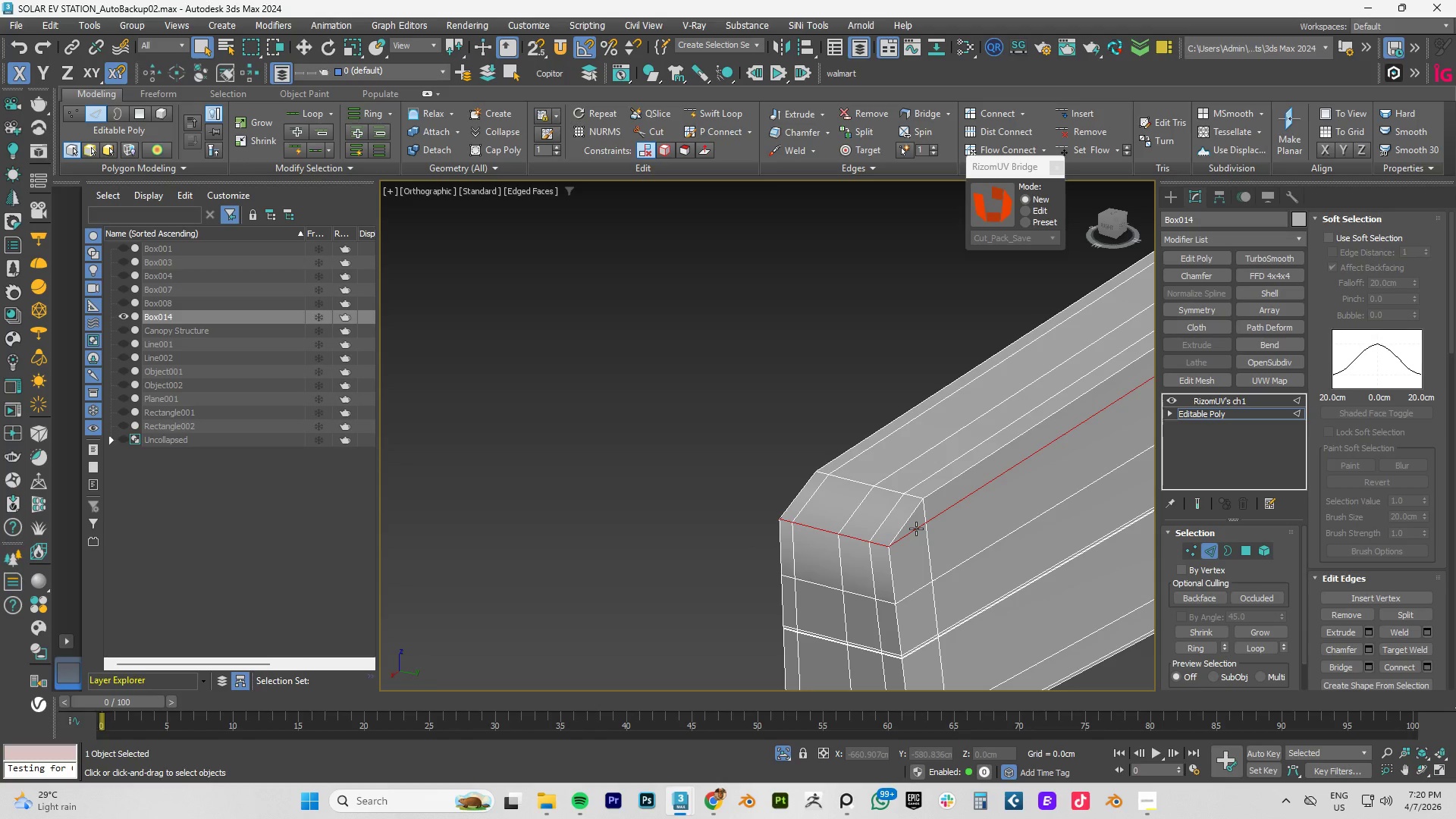 
key(Control+Backspace)
 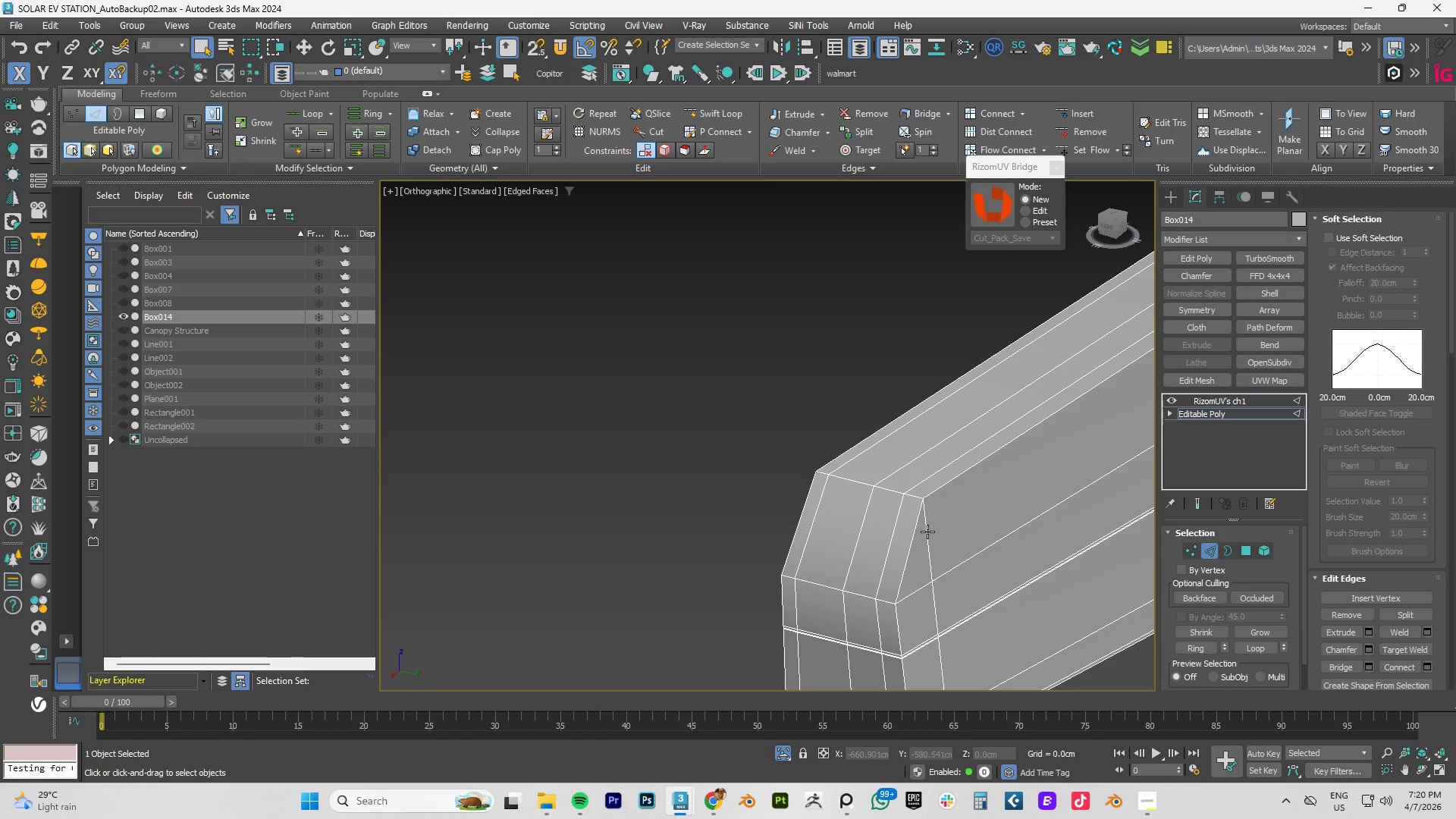 
hold_key(key=ControlLeft, duration=0.56)
 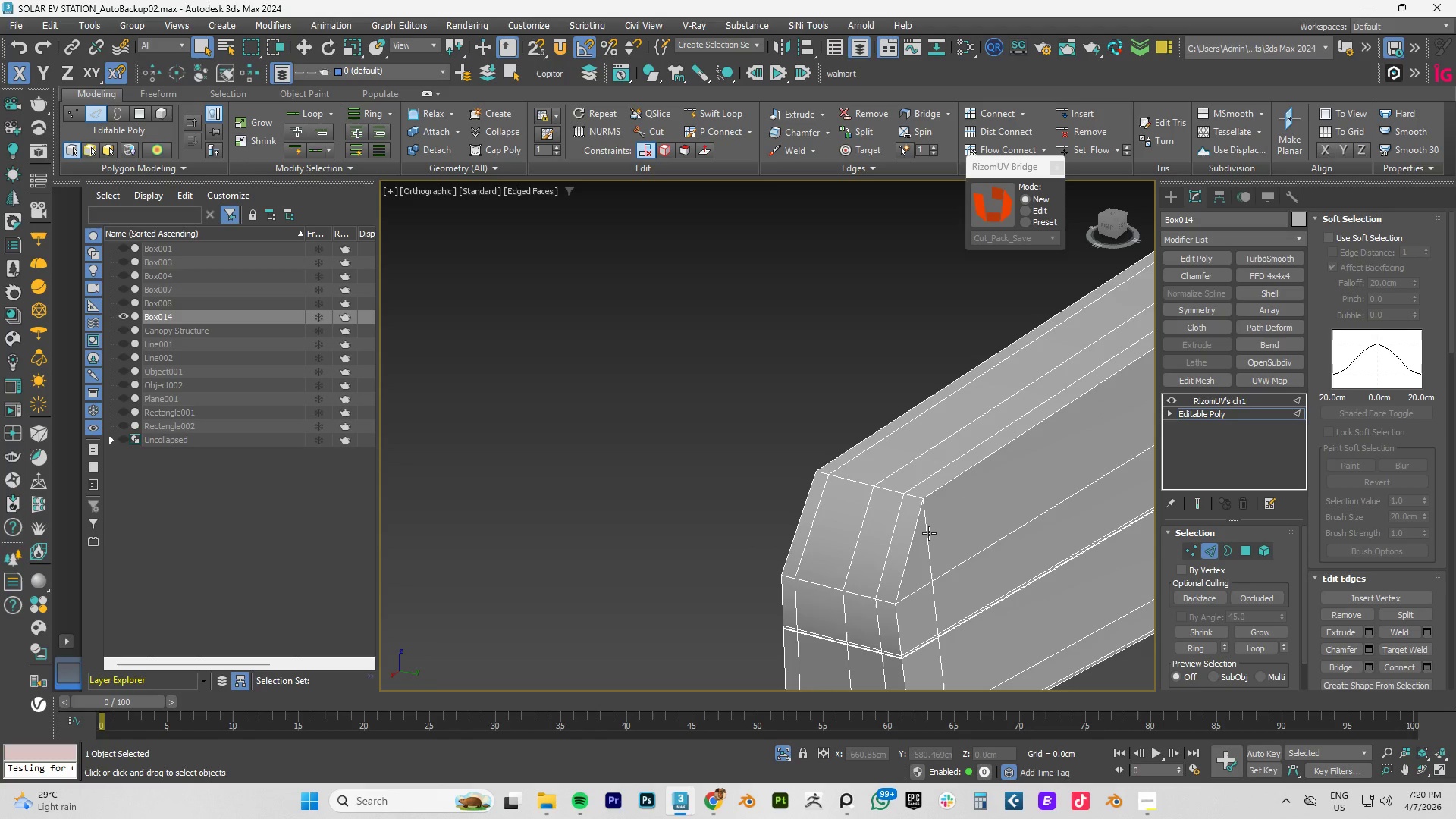 
key(Control+Z)
 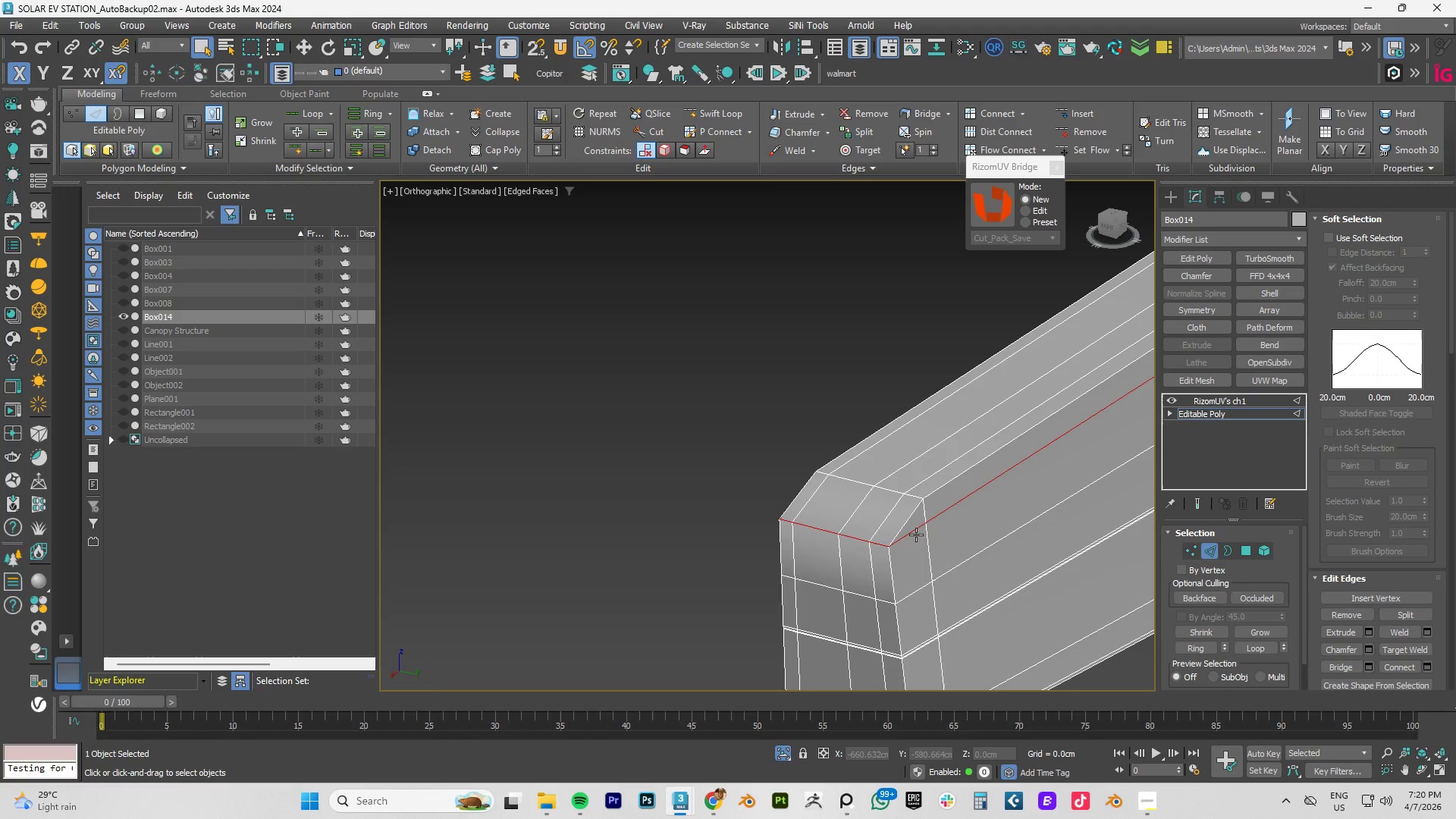 
left_click([917, 528])
 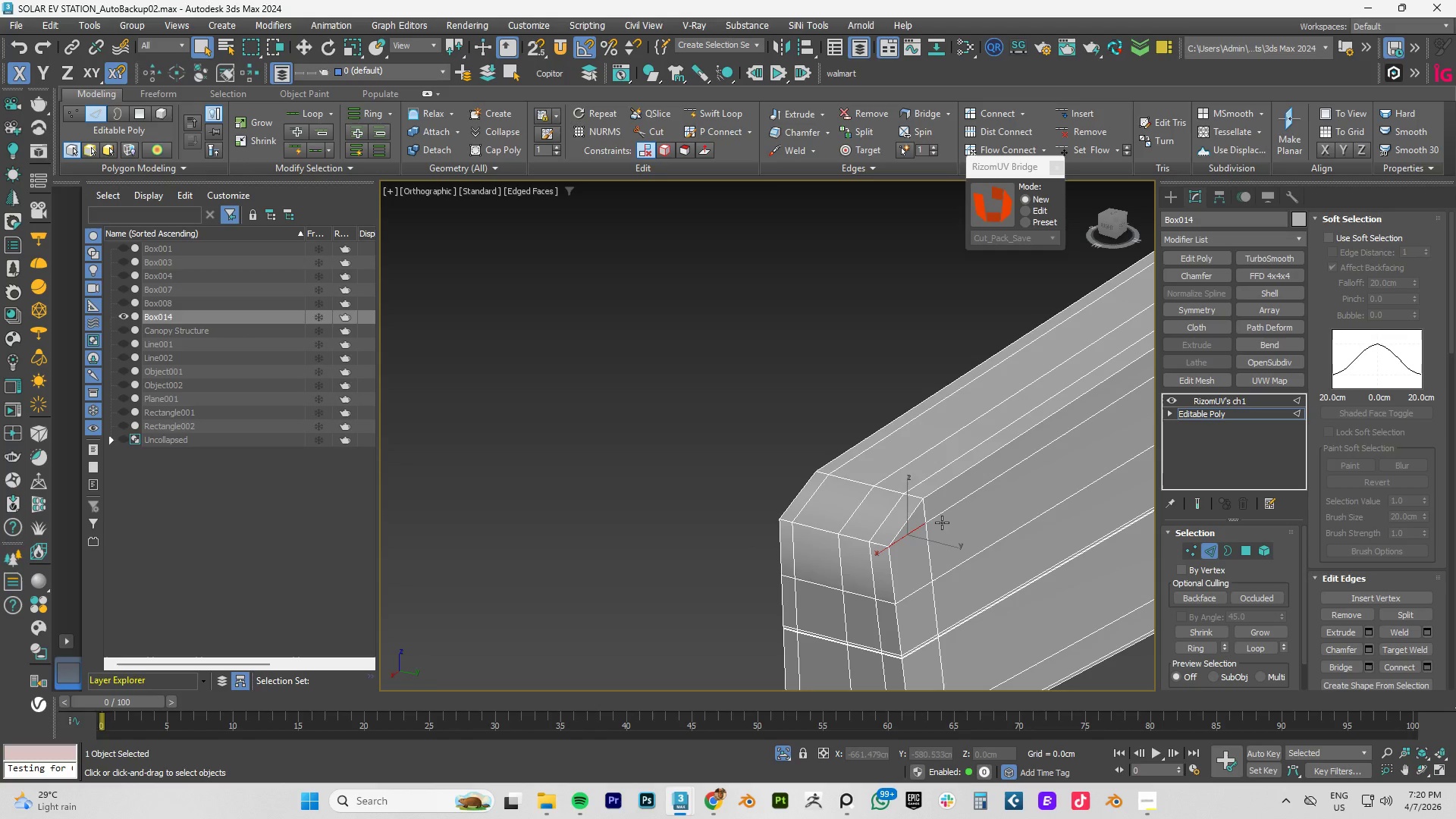 
hold_key(key=ControlLeft, duration=0.52)
left_click([946, 514])
 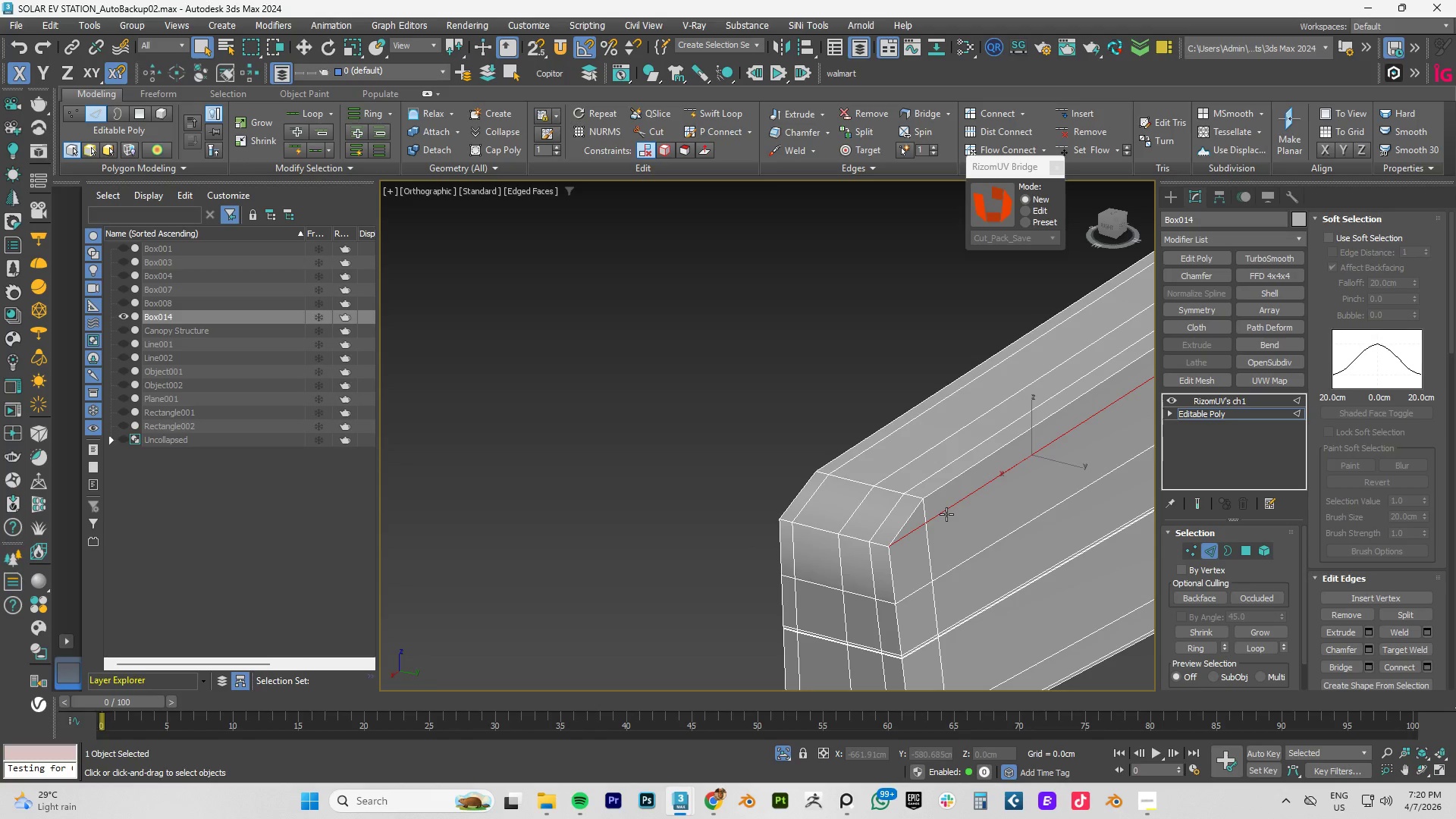 
key(Control+Backspace)
 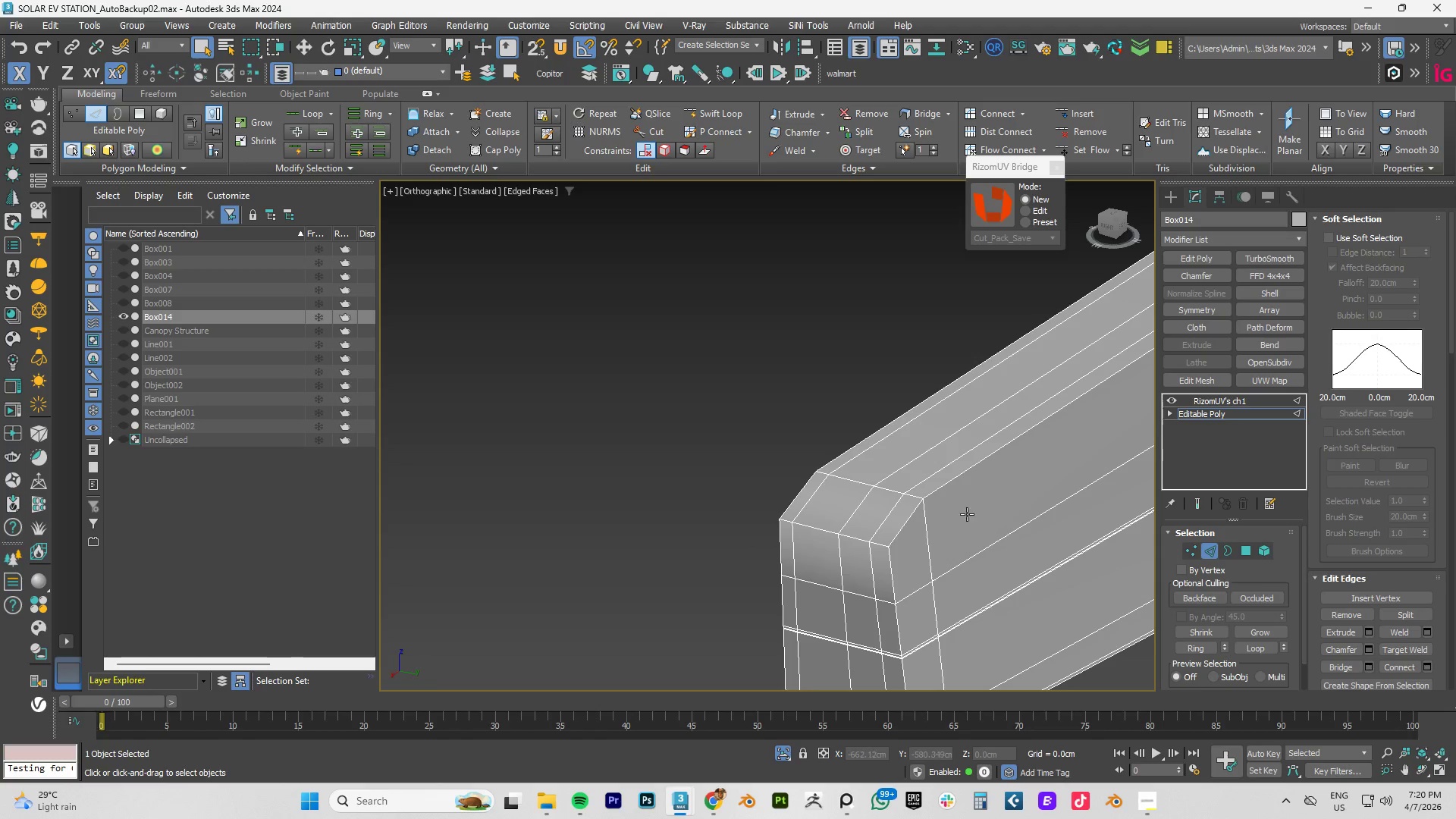 
scroll: coordinate [973, 542], scroll_direction: down, amount: 6.0
 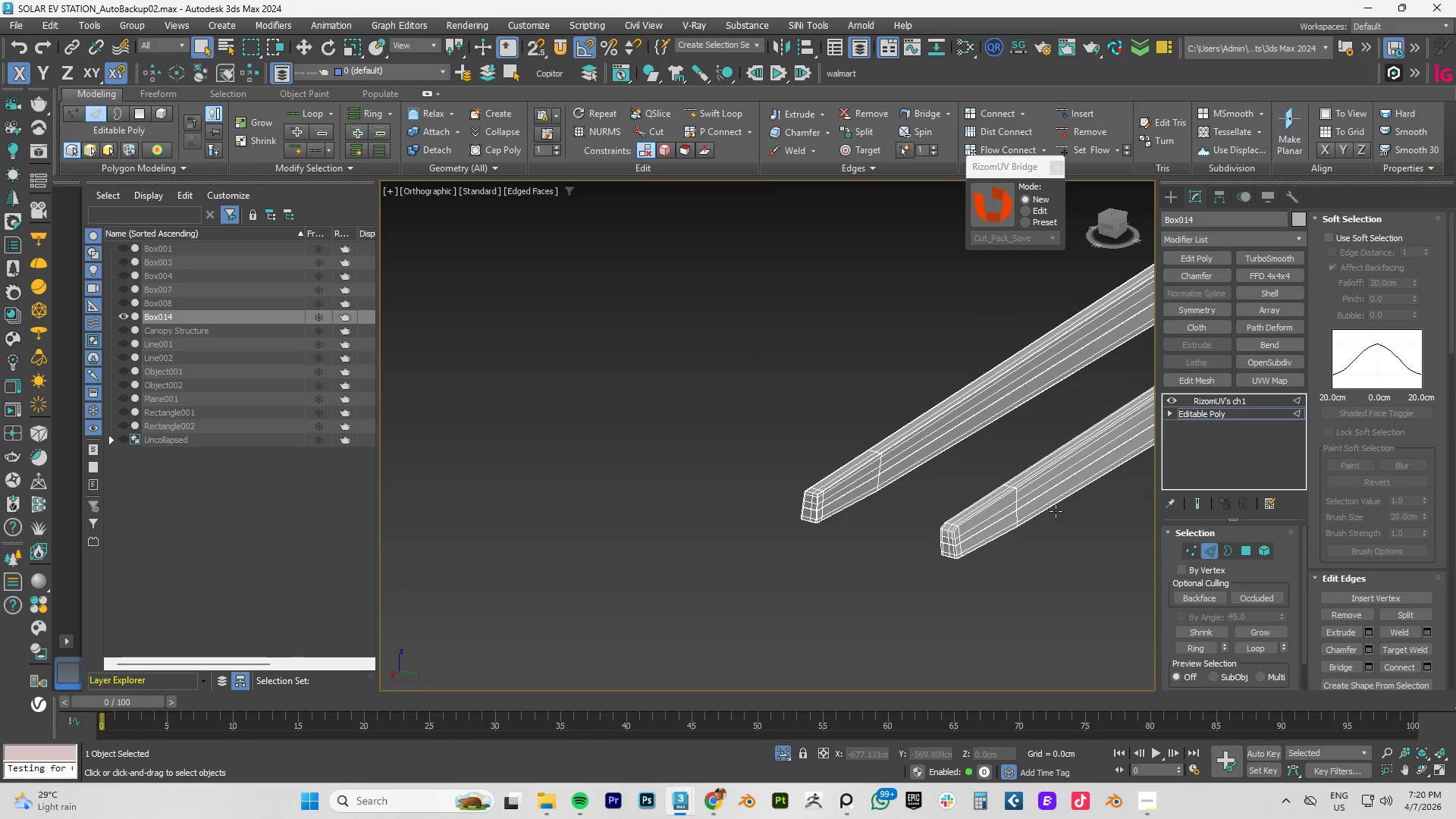 
hold_key(key=AltLeft, duration=0.64)
 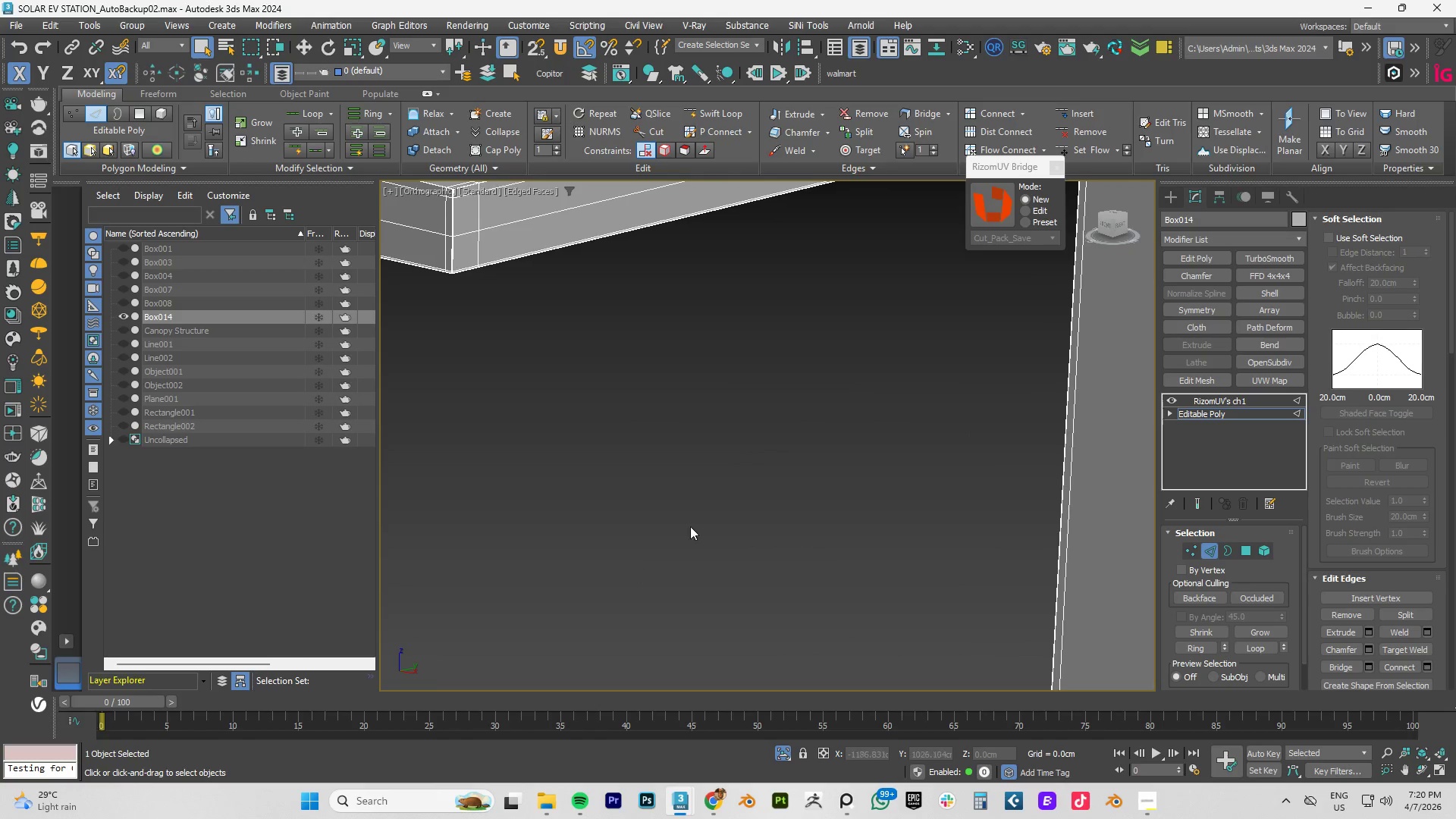 
scroll: coordinate [601, 516], scroll_direction: down, amount: 2.0
 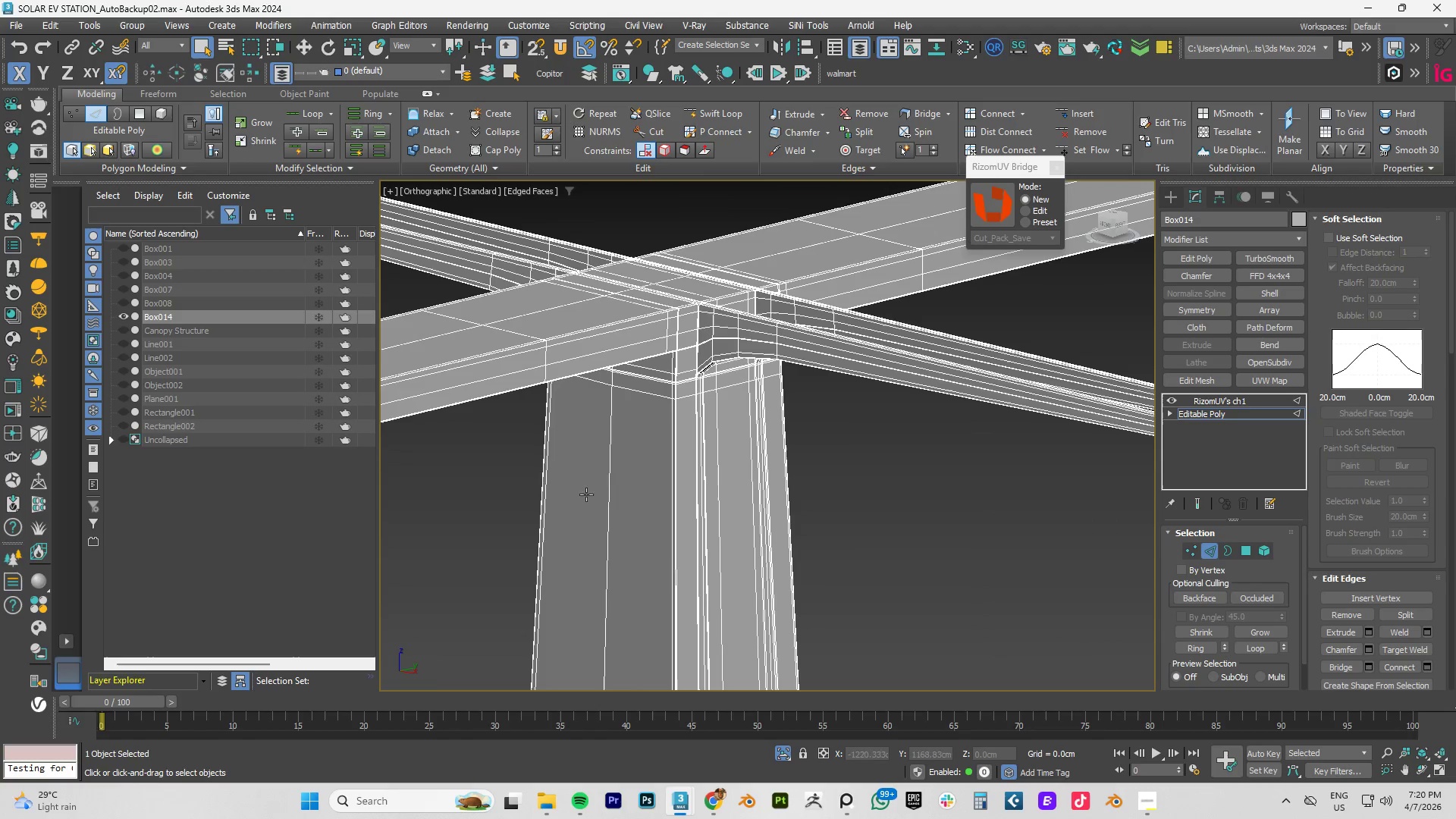 
hold_key(key=AltLeft, duration=0.36)
 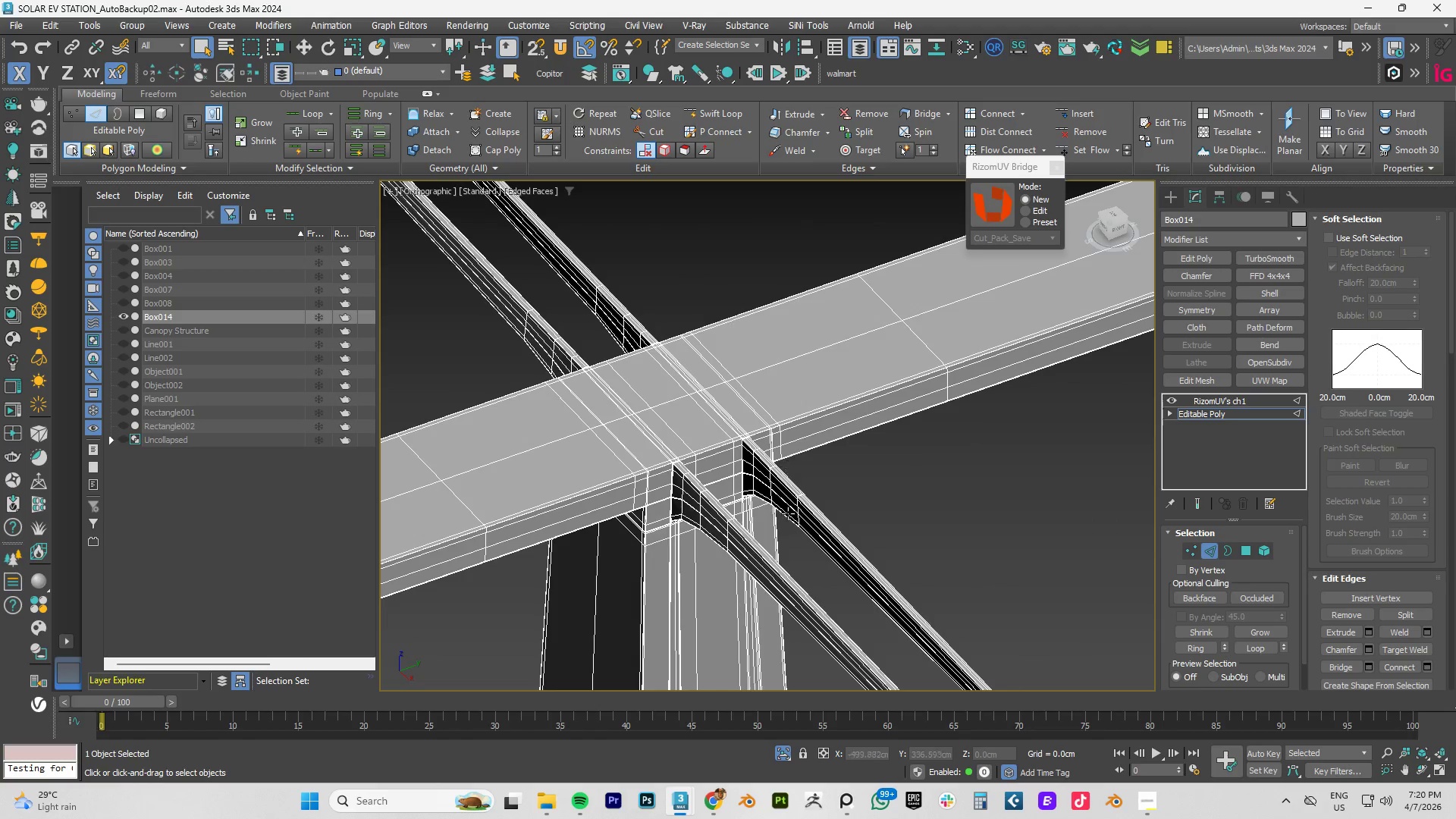 
scroll: coordinate [822, 509], scroll_direction: up, amount: 7.0
 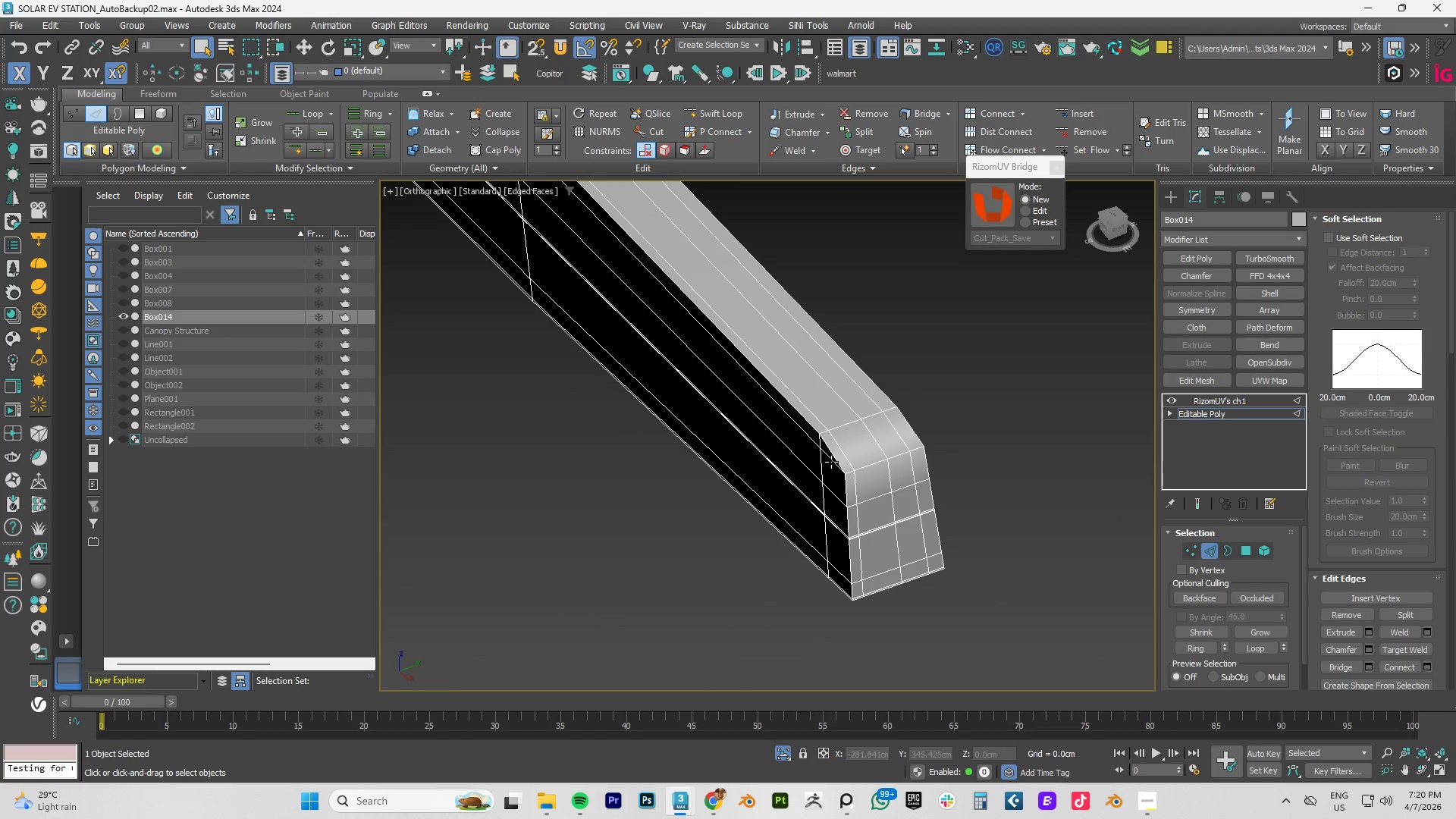 
left_click([831, 460])
 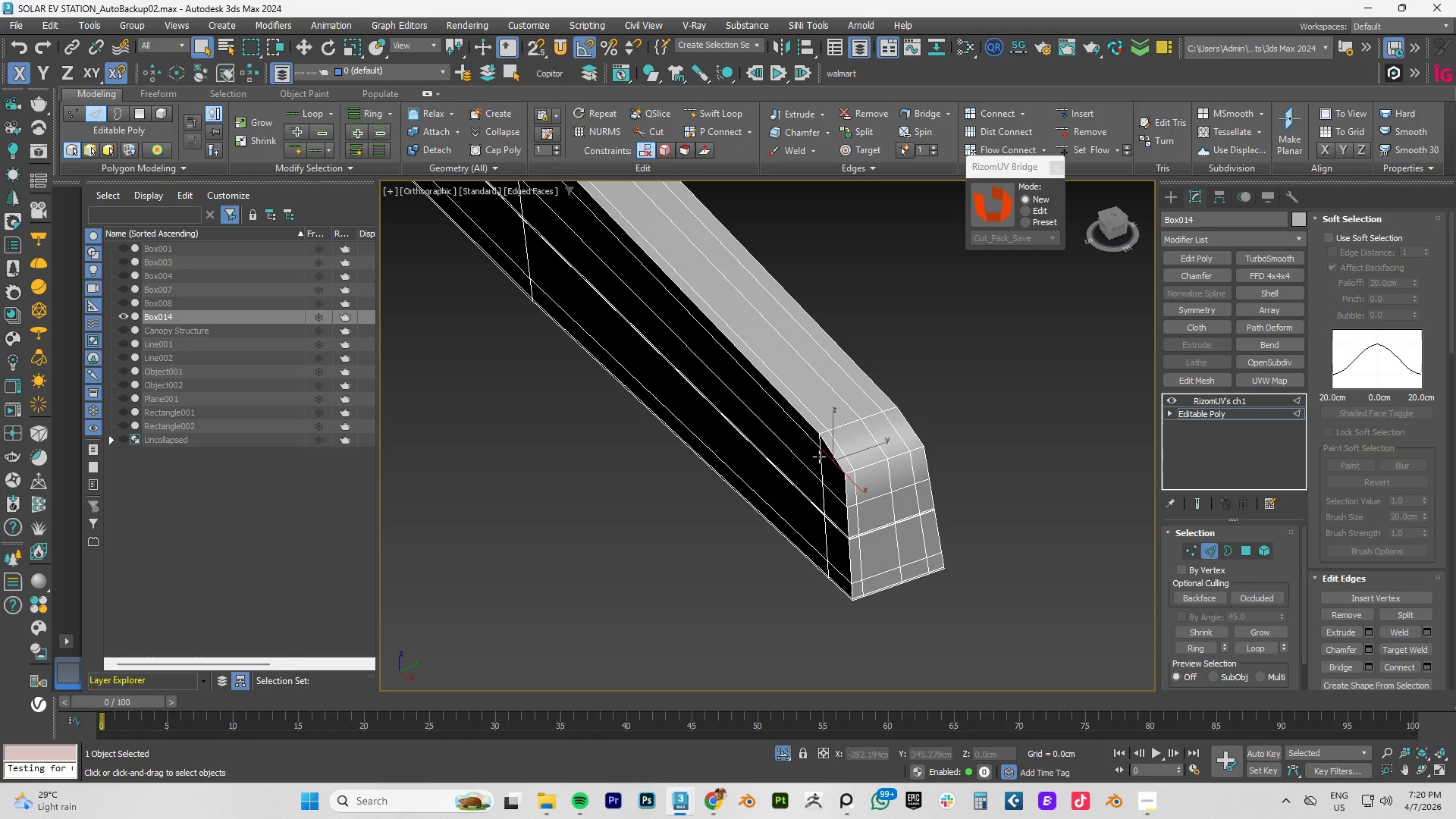 
left_click([802, 431])
 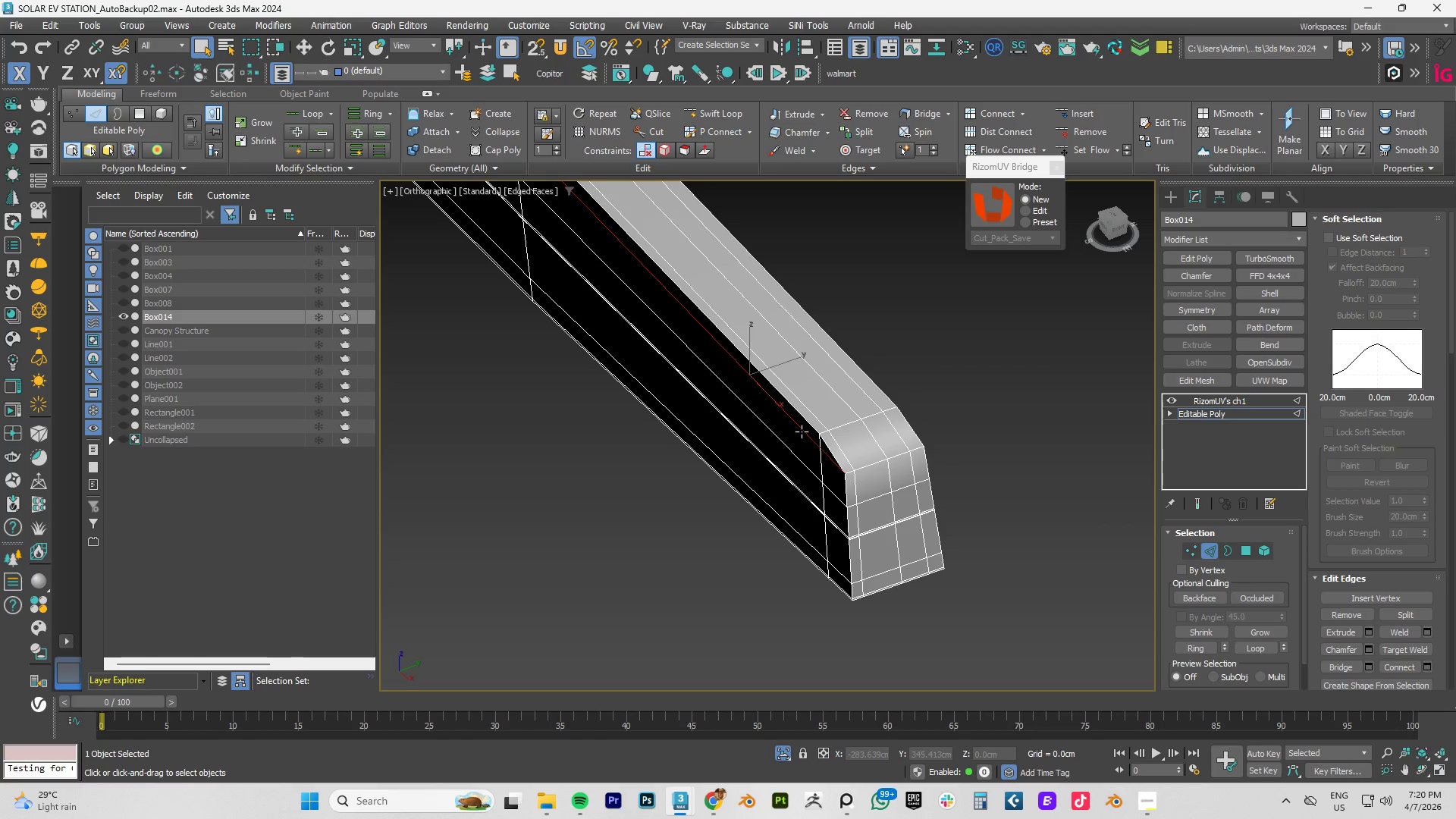 
key(Control+Backspace)
 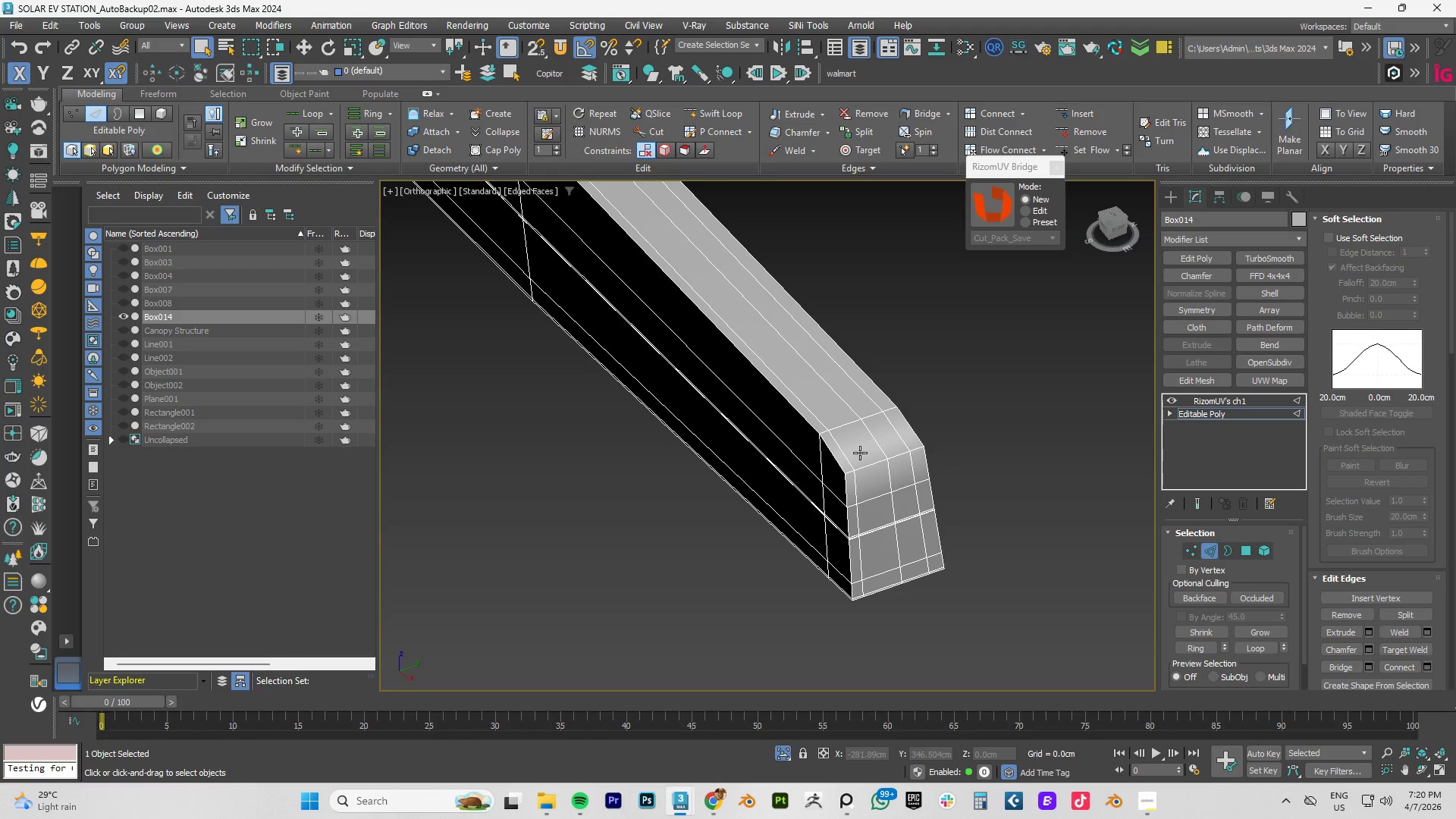 
key(Control+Z)
 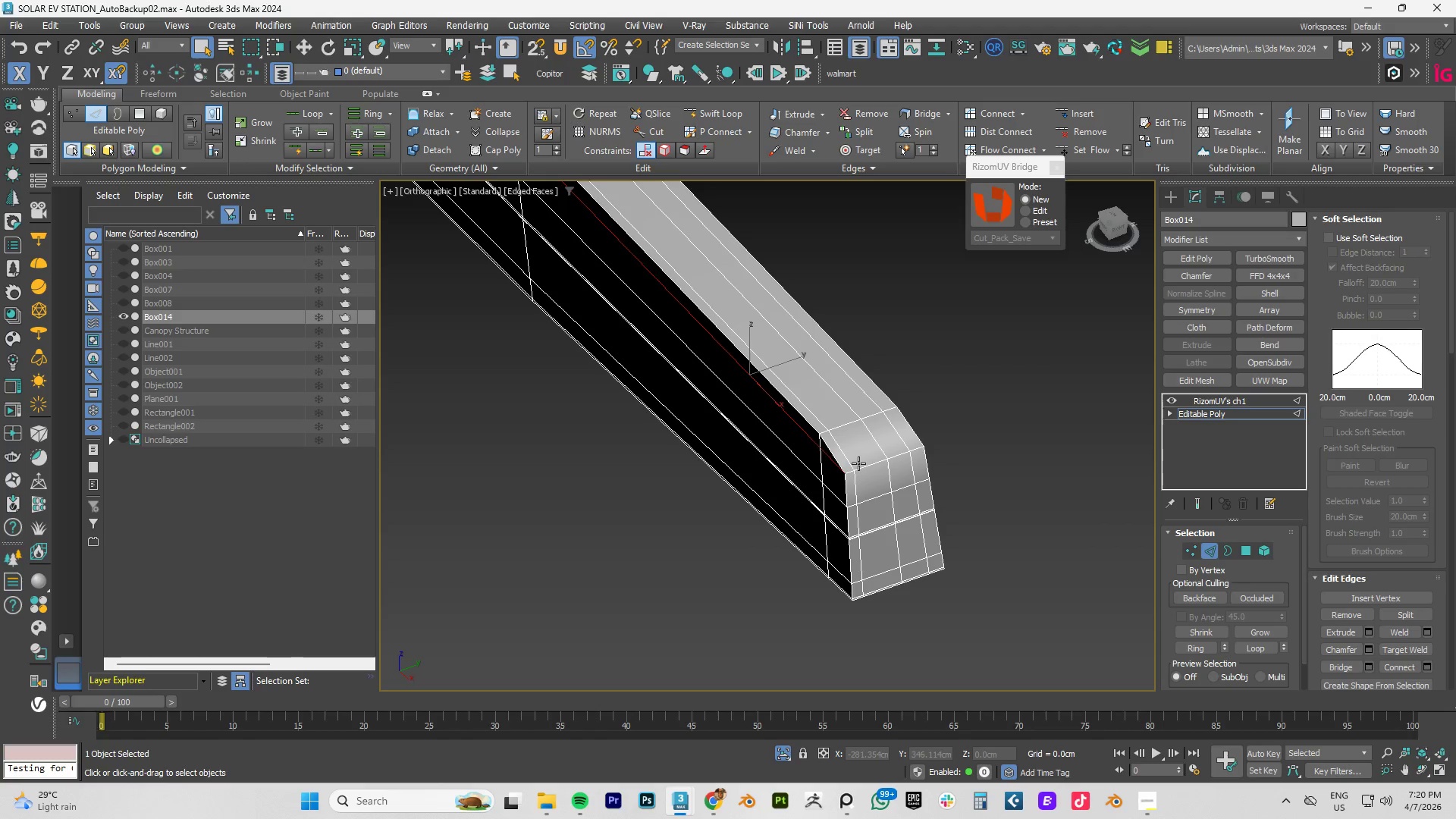 
key(Control+Z)
 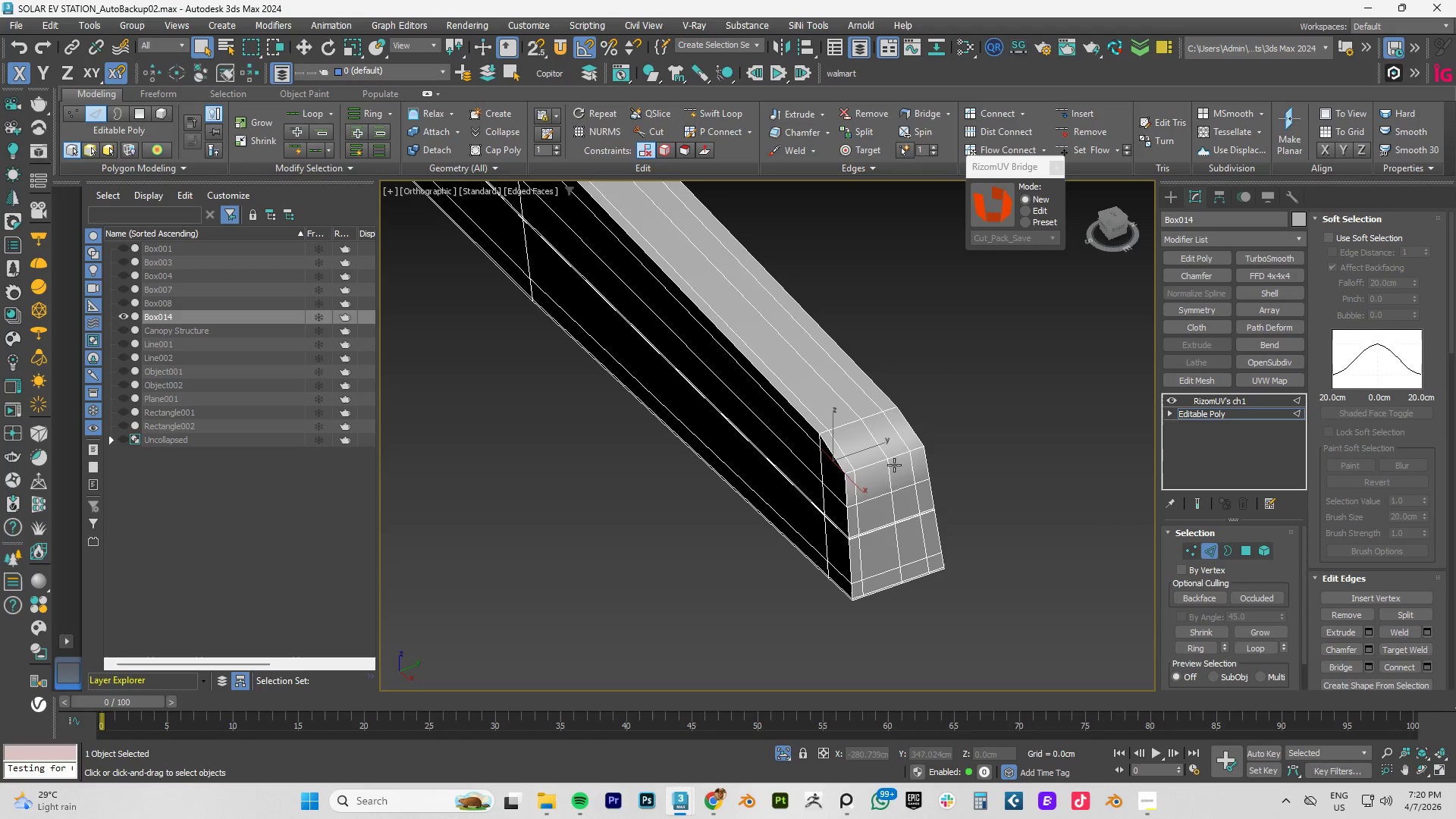 
hold_key(key=AltLeft, duration=1.5)
 